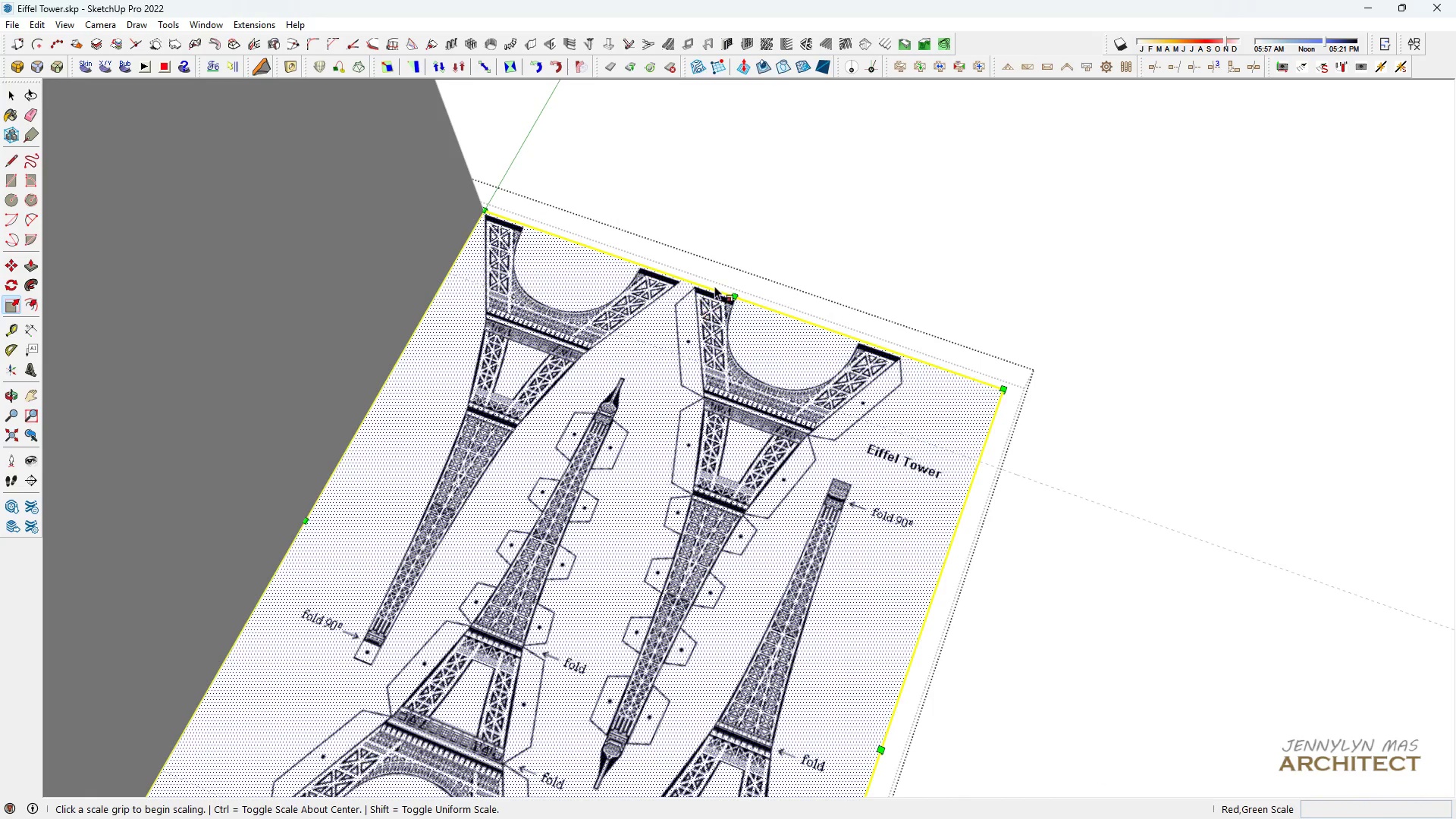 
key(S)
 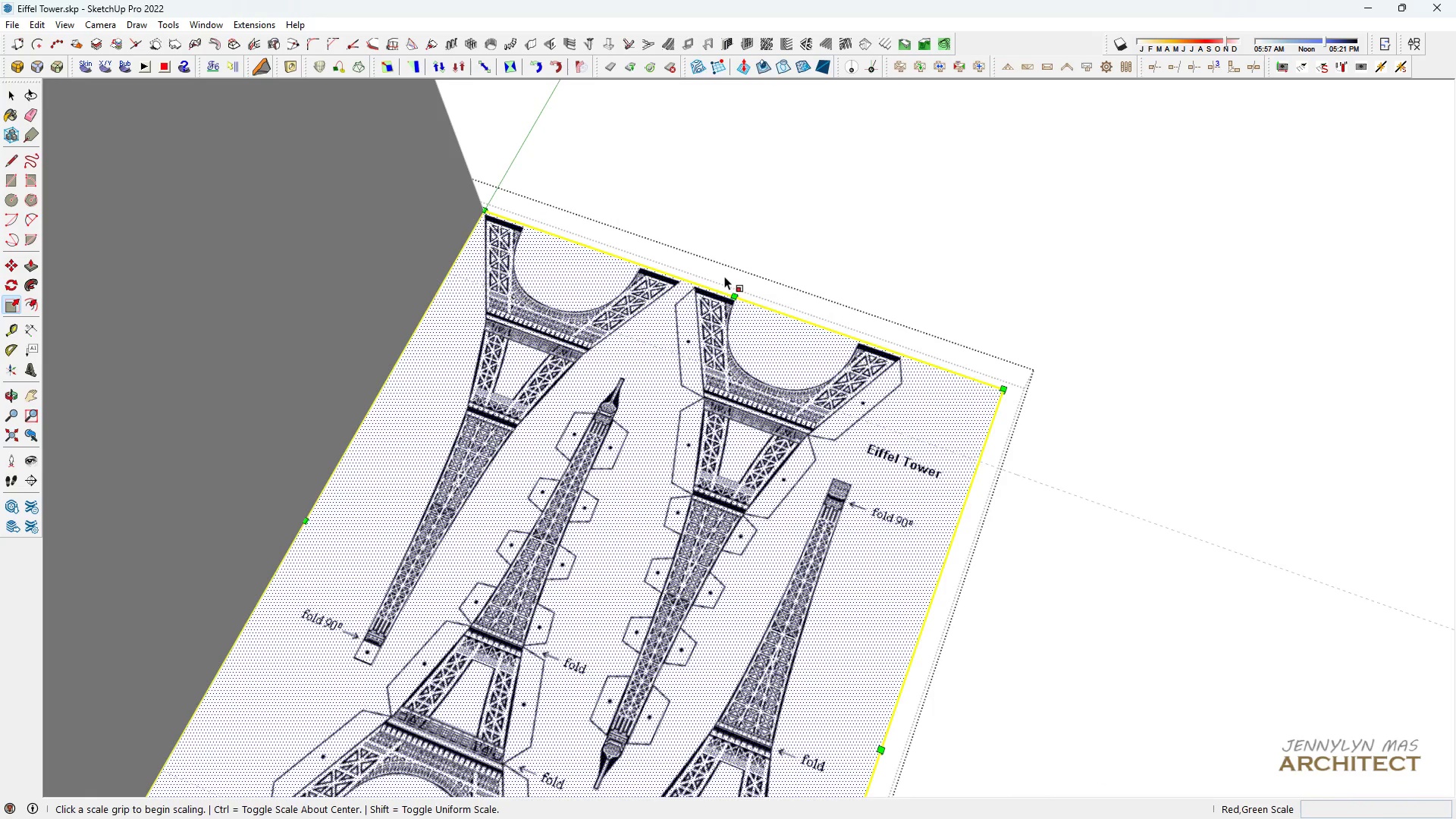 
scroll: coordinate [729, 275], scroll_direction: down, amount: 6.0
 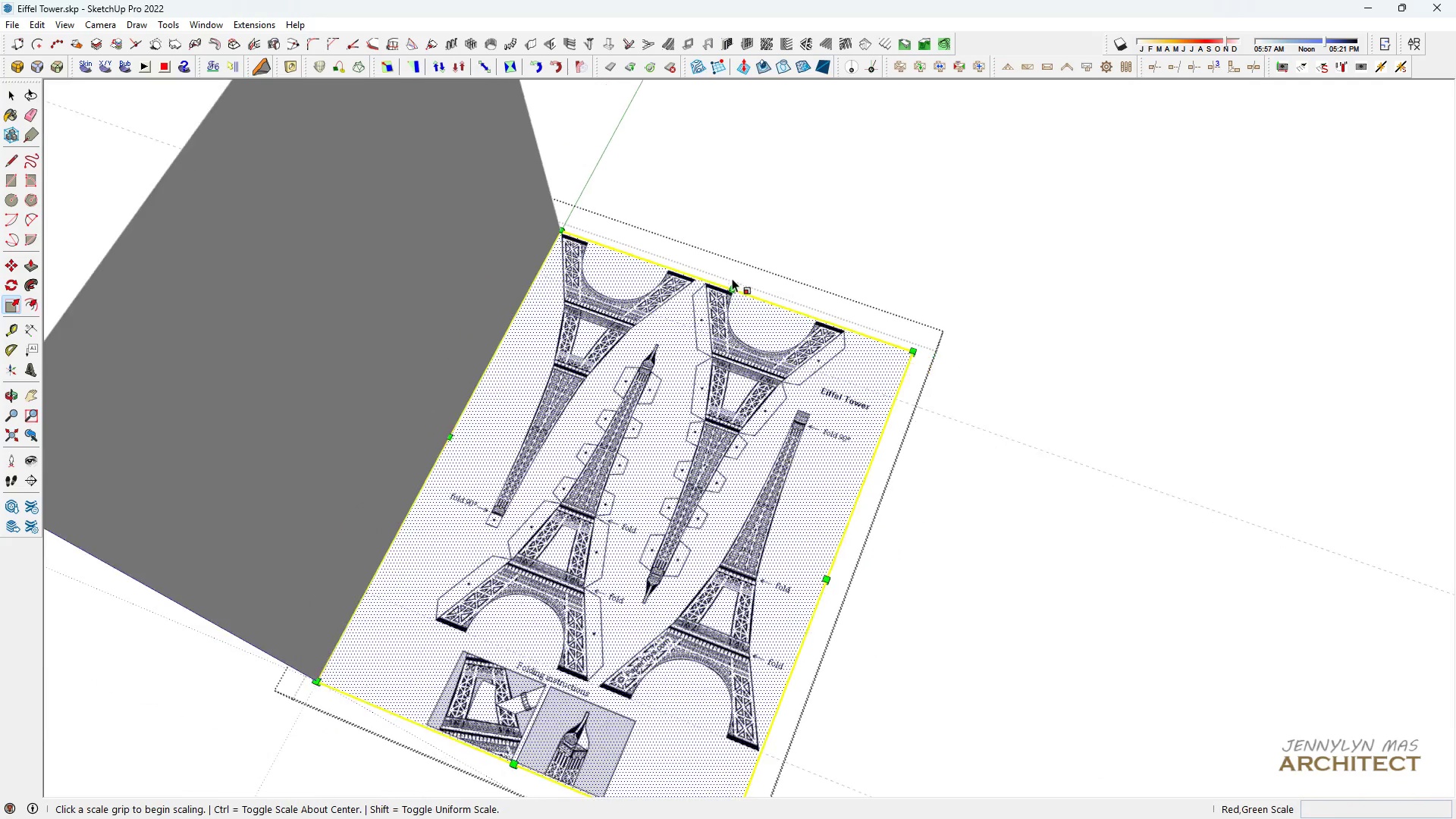 
key(Escape)
 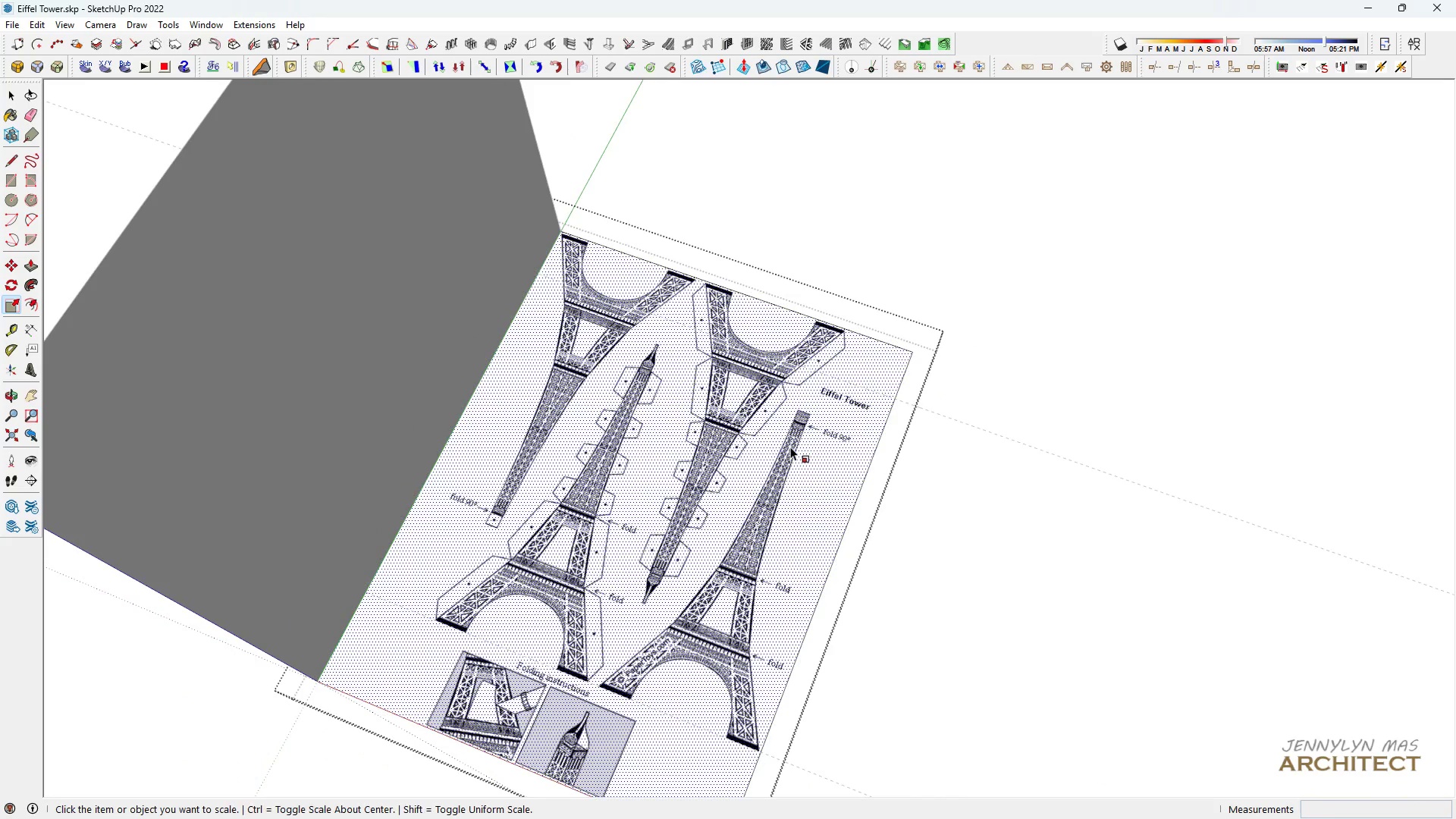 
left_click([790, 447])
 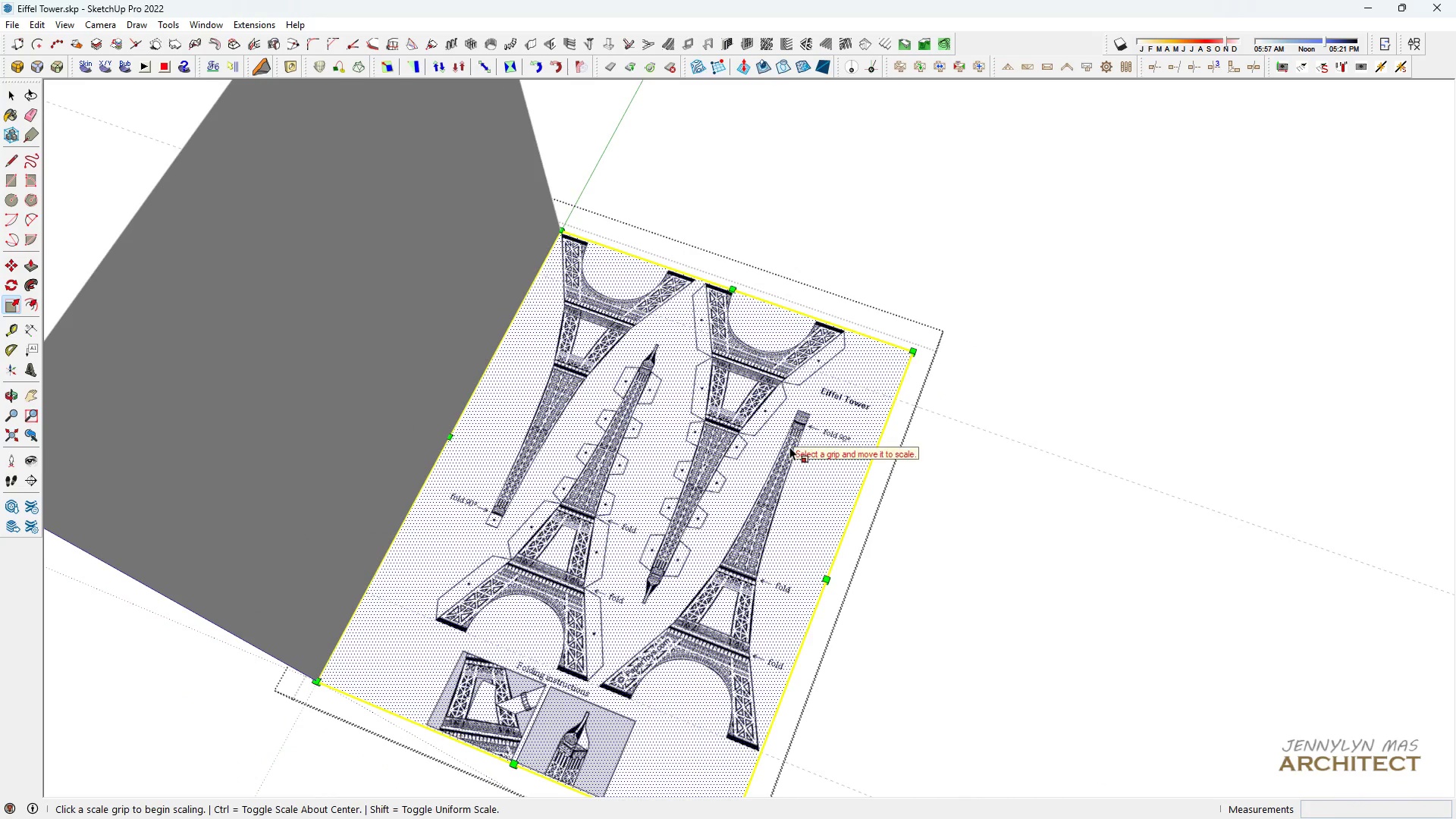 
triple_click([789, 447])
 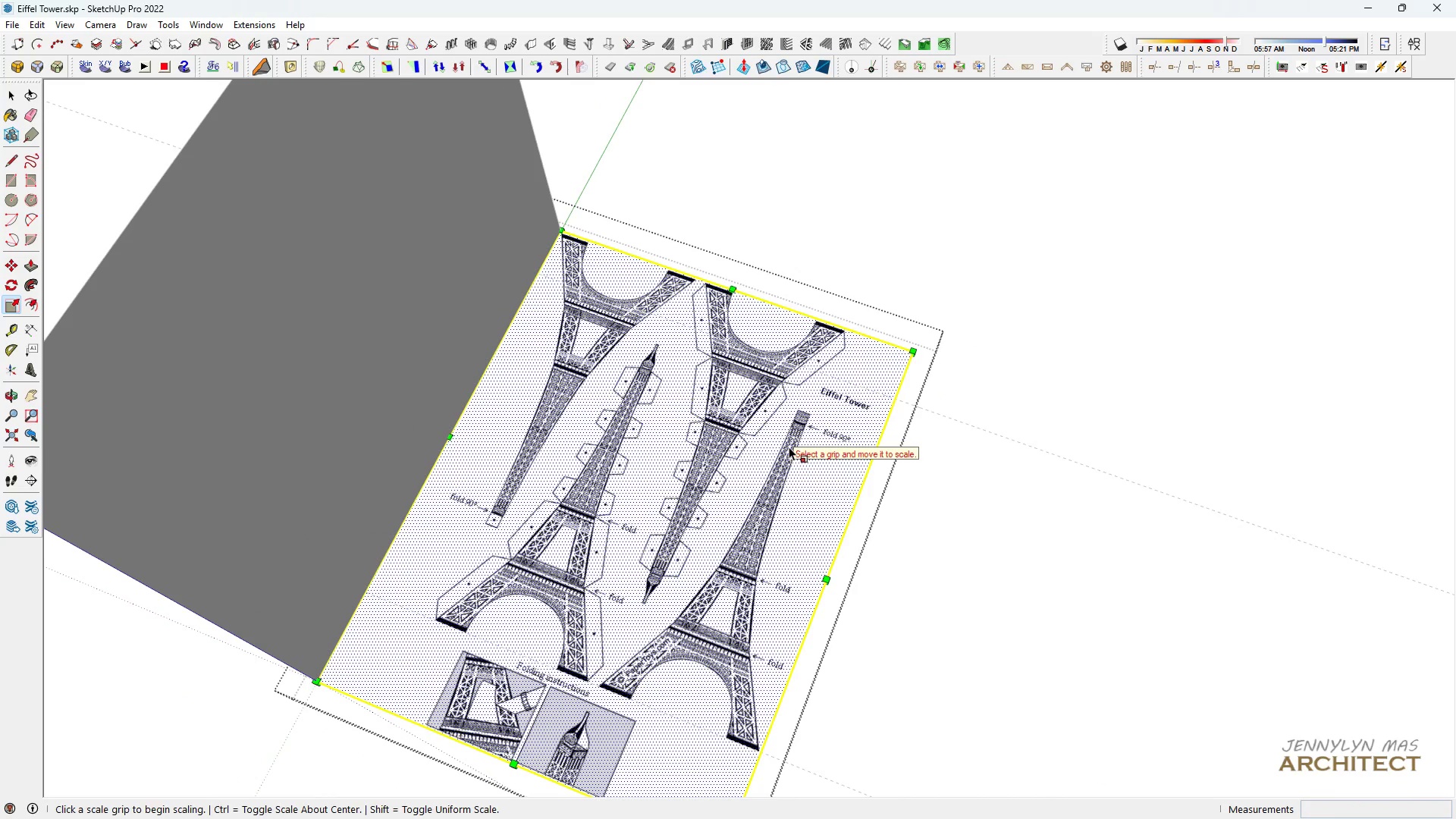 
triple_click([789, 447])
 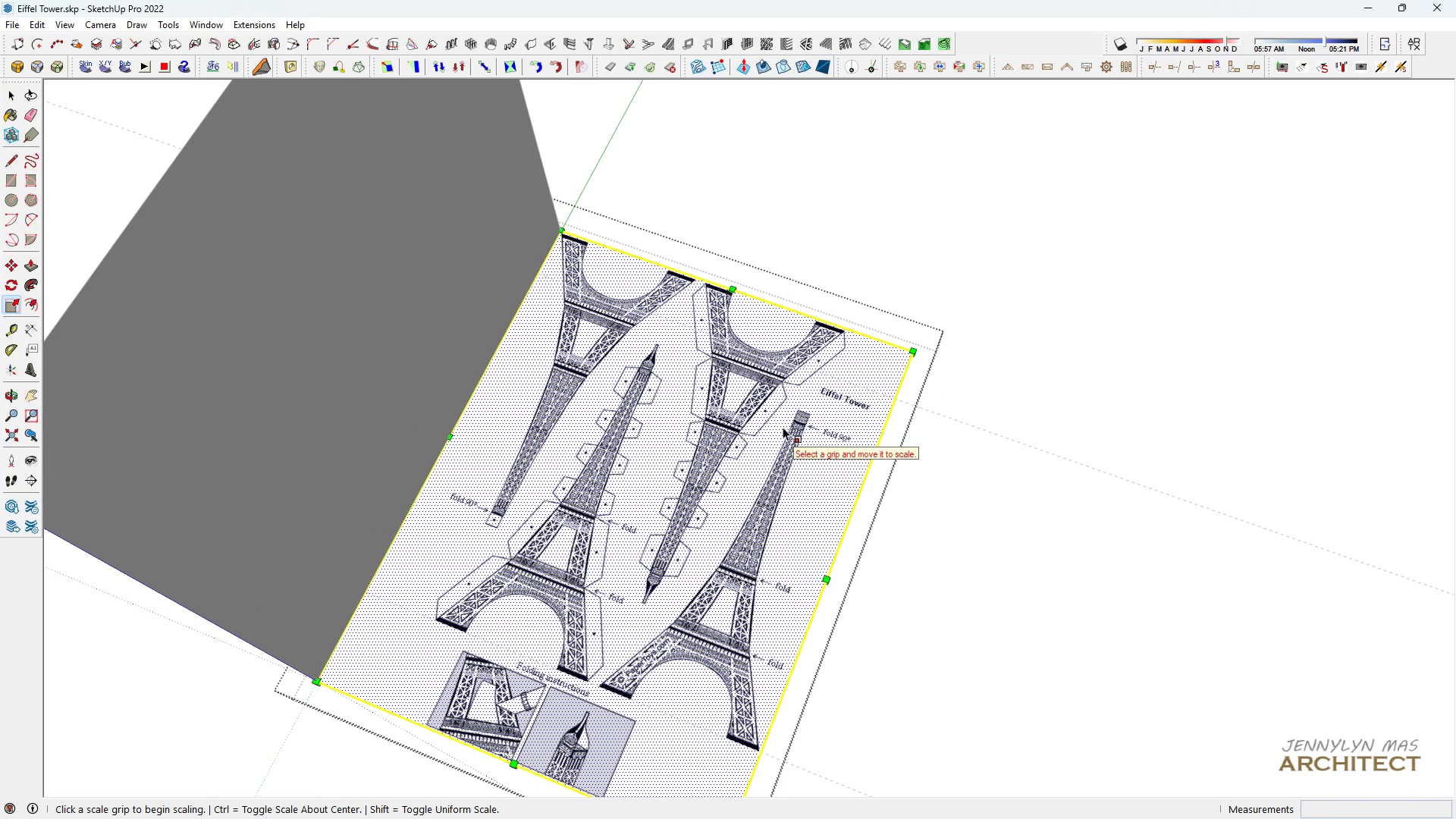 
scroll: coordinate [795, 489], scroll_direction: up, amount: 14.0
 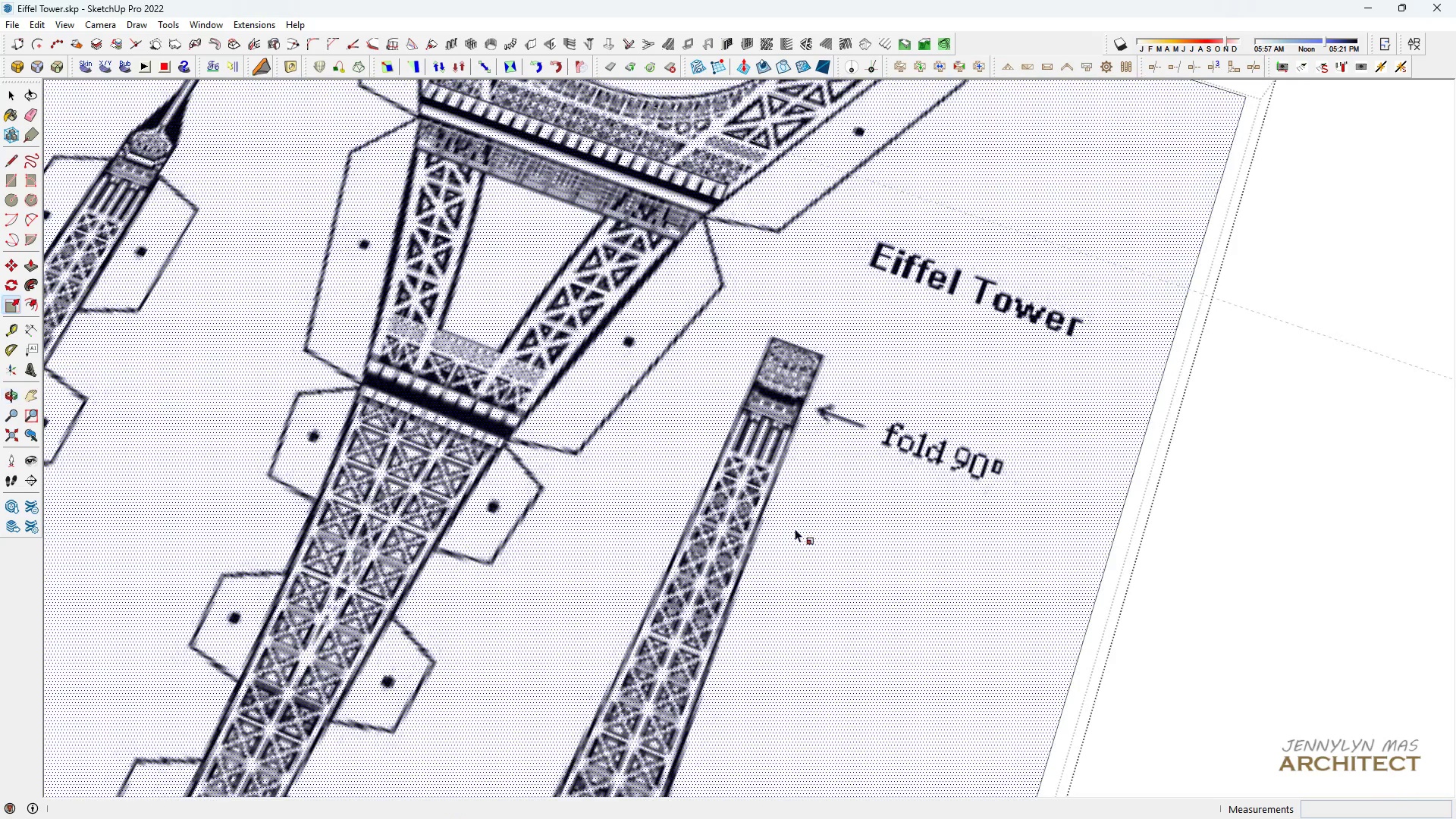 
key(Escape)
 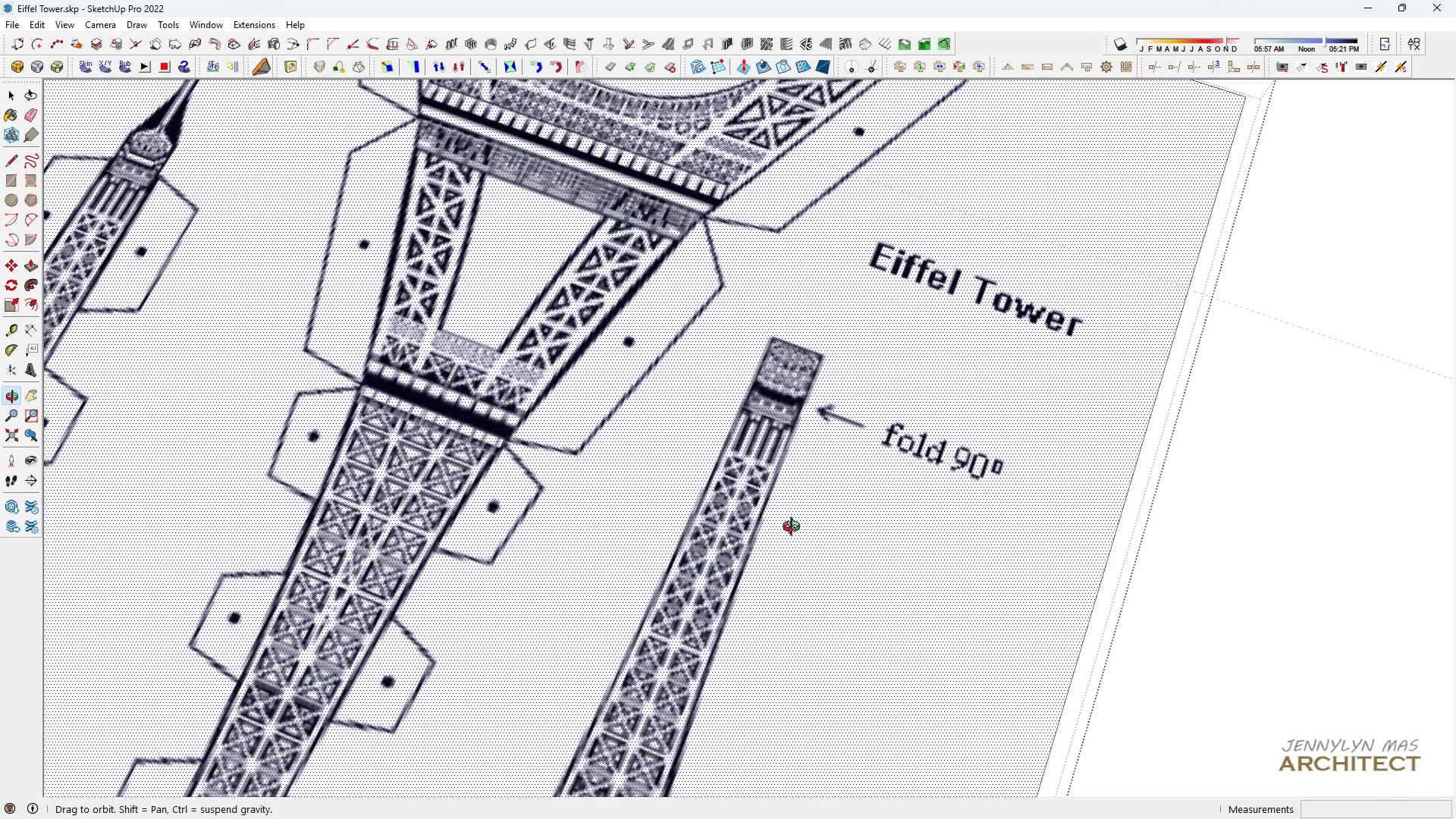 
key(Space)
 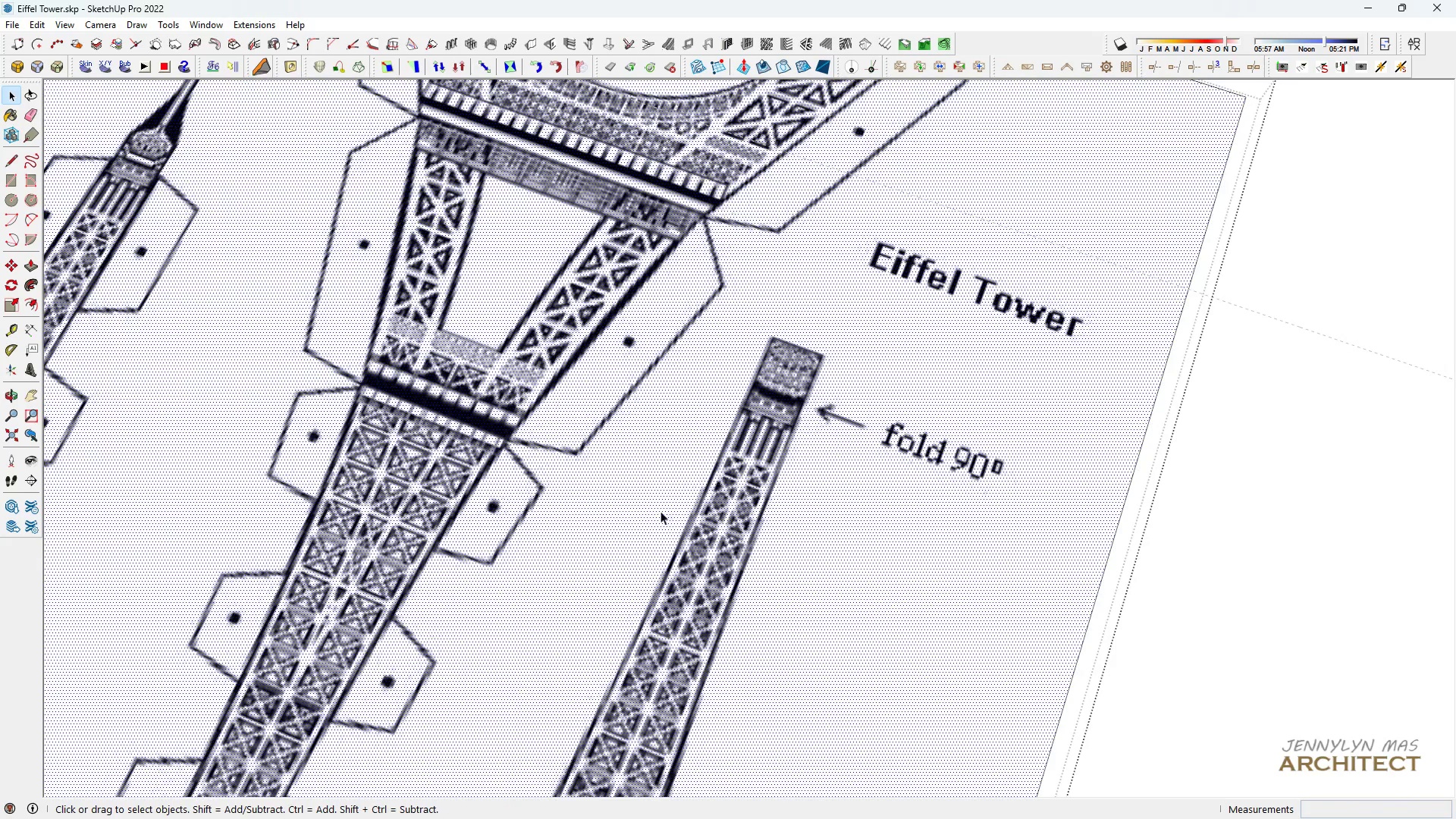 
key(H)
 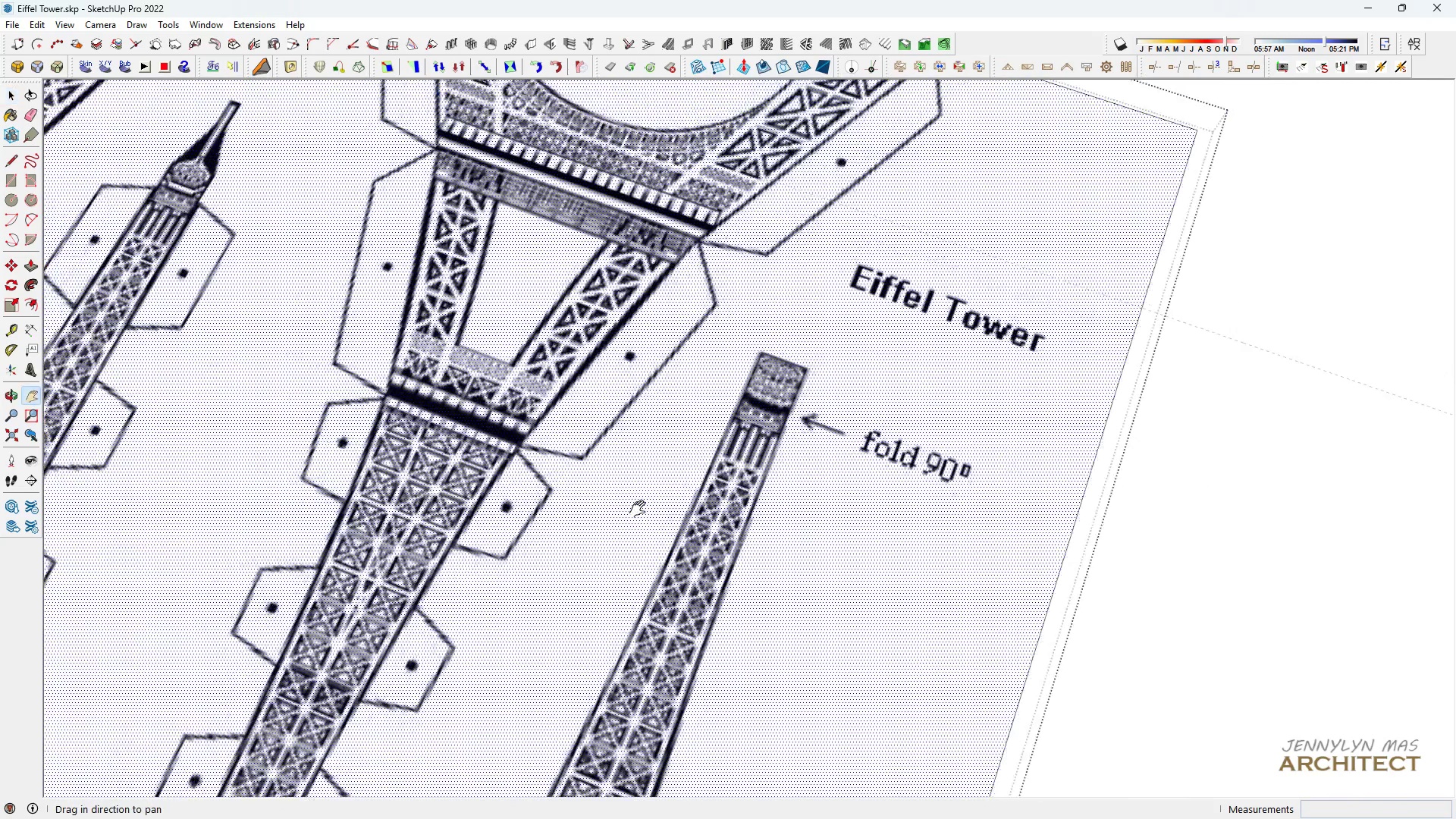 
scroll: coordinate [609, 469], scroll_direction: down, amount: 11.0
 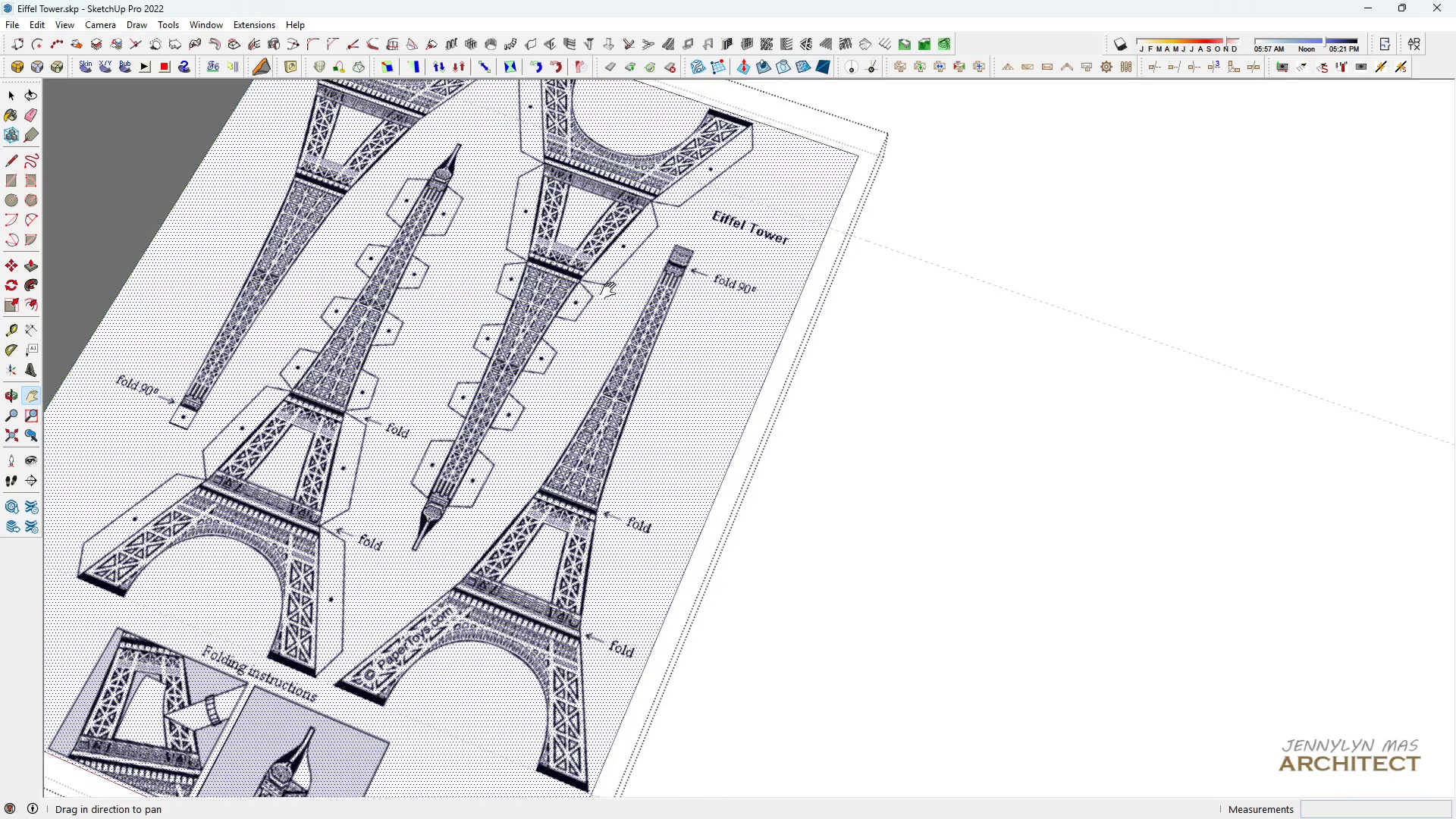 
key(Space)
 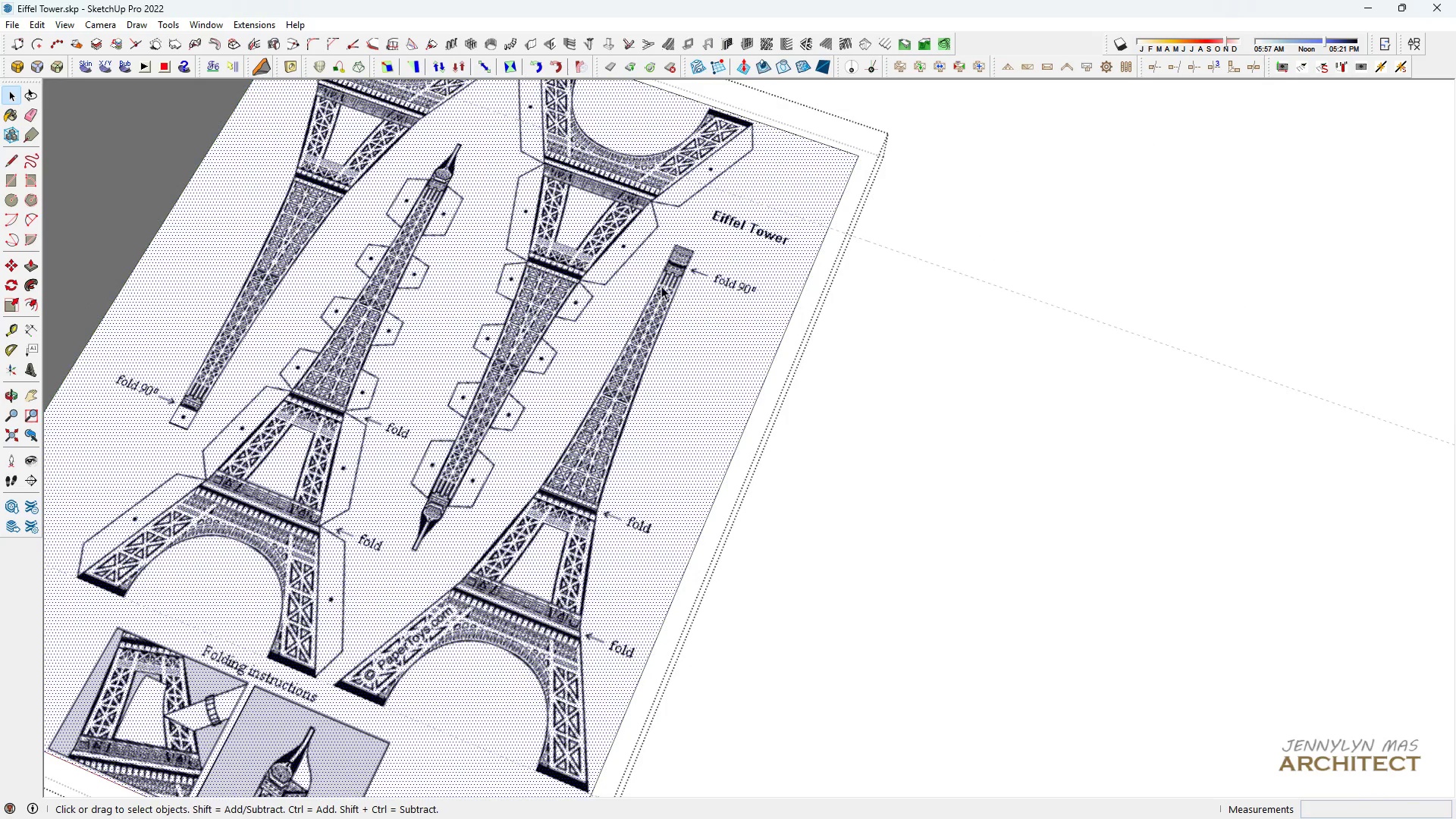 
key(T)
 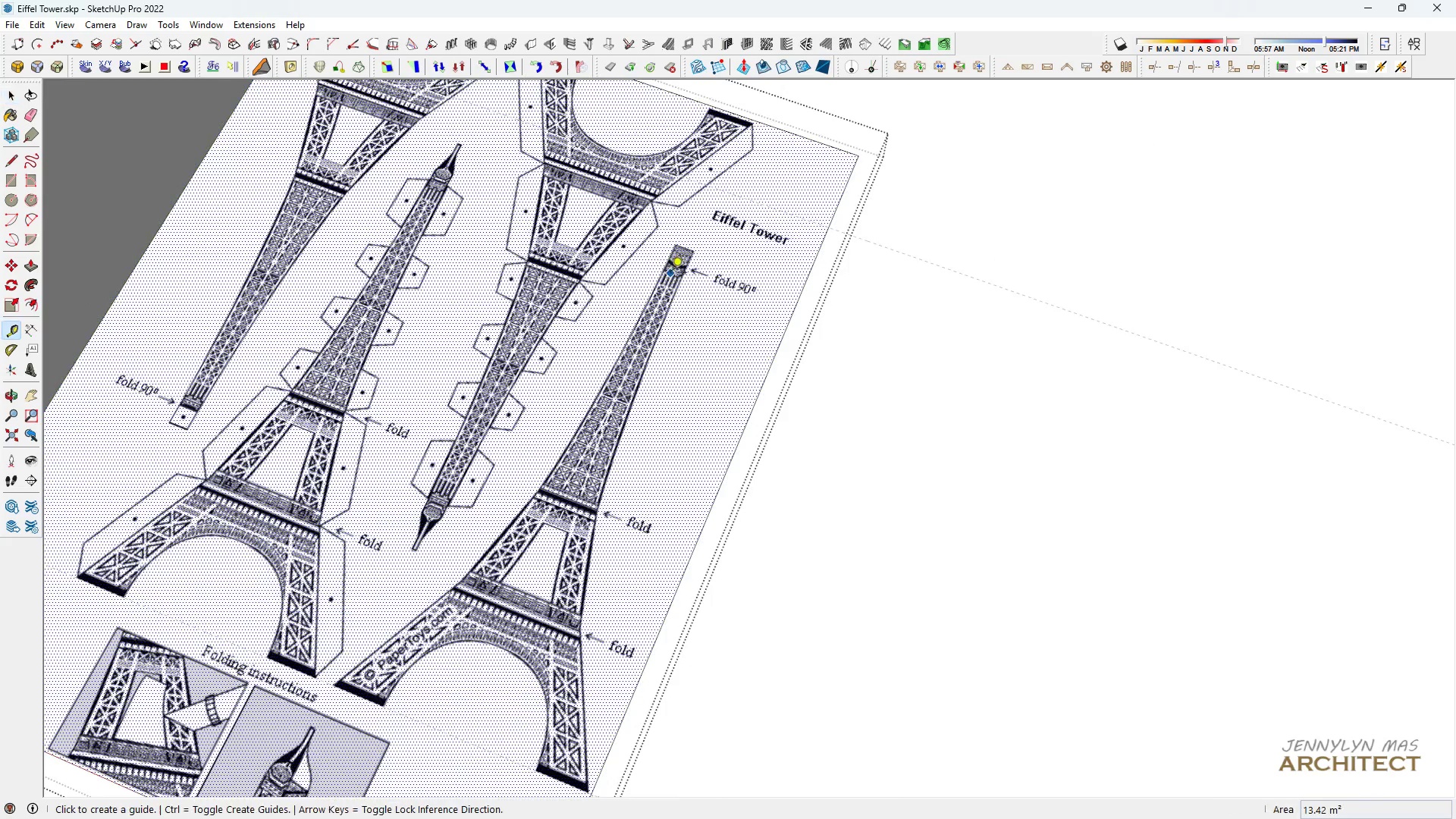 
scroll: coordinate [697, 269], scroll_direction: up, amount: 18.0
 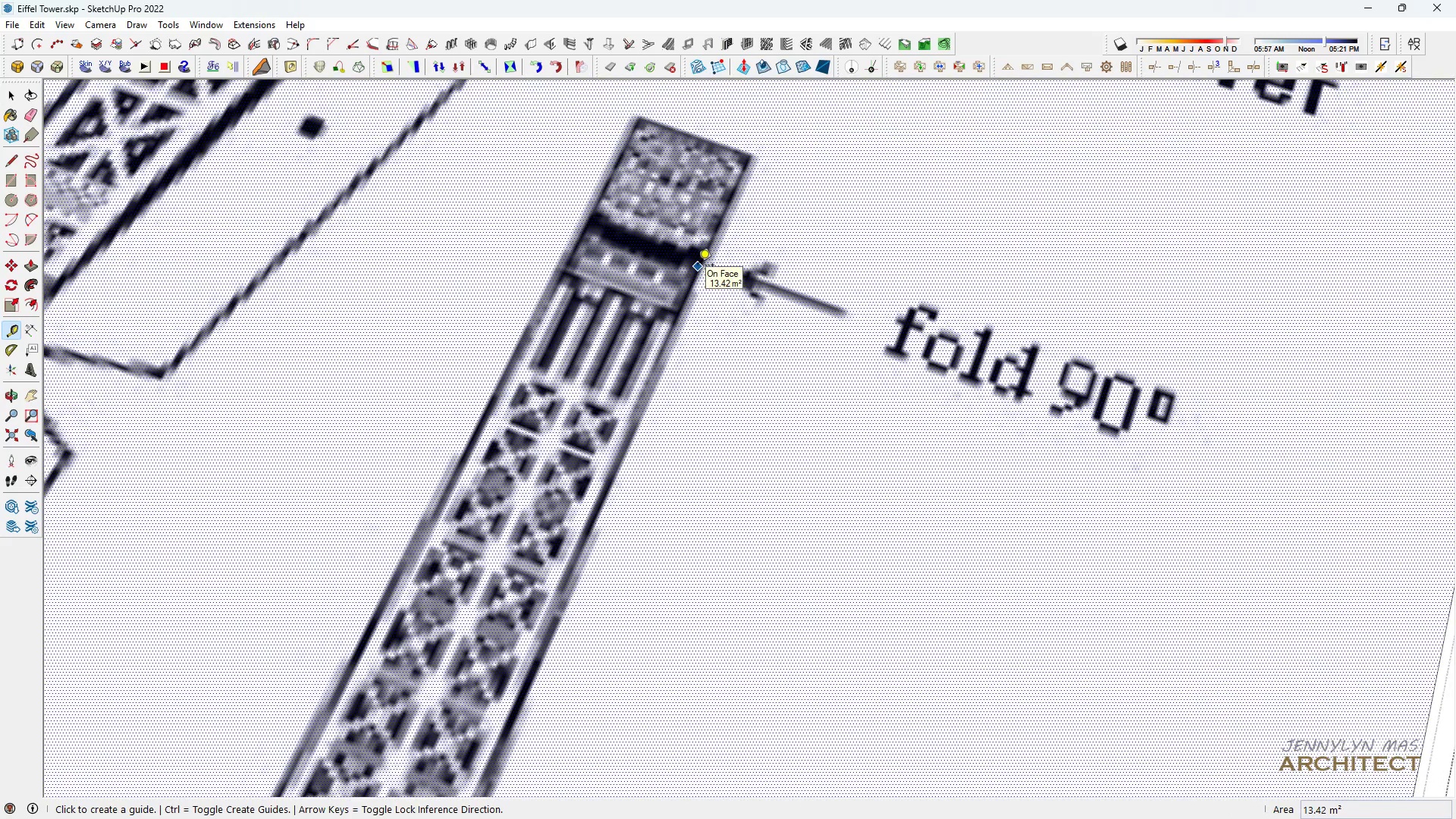 
scroll: coordinate [664, 568], scroll_direction: down, amount: 24.0
 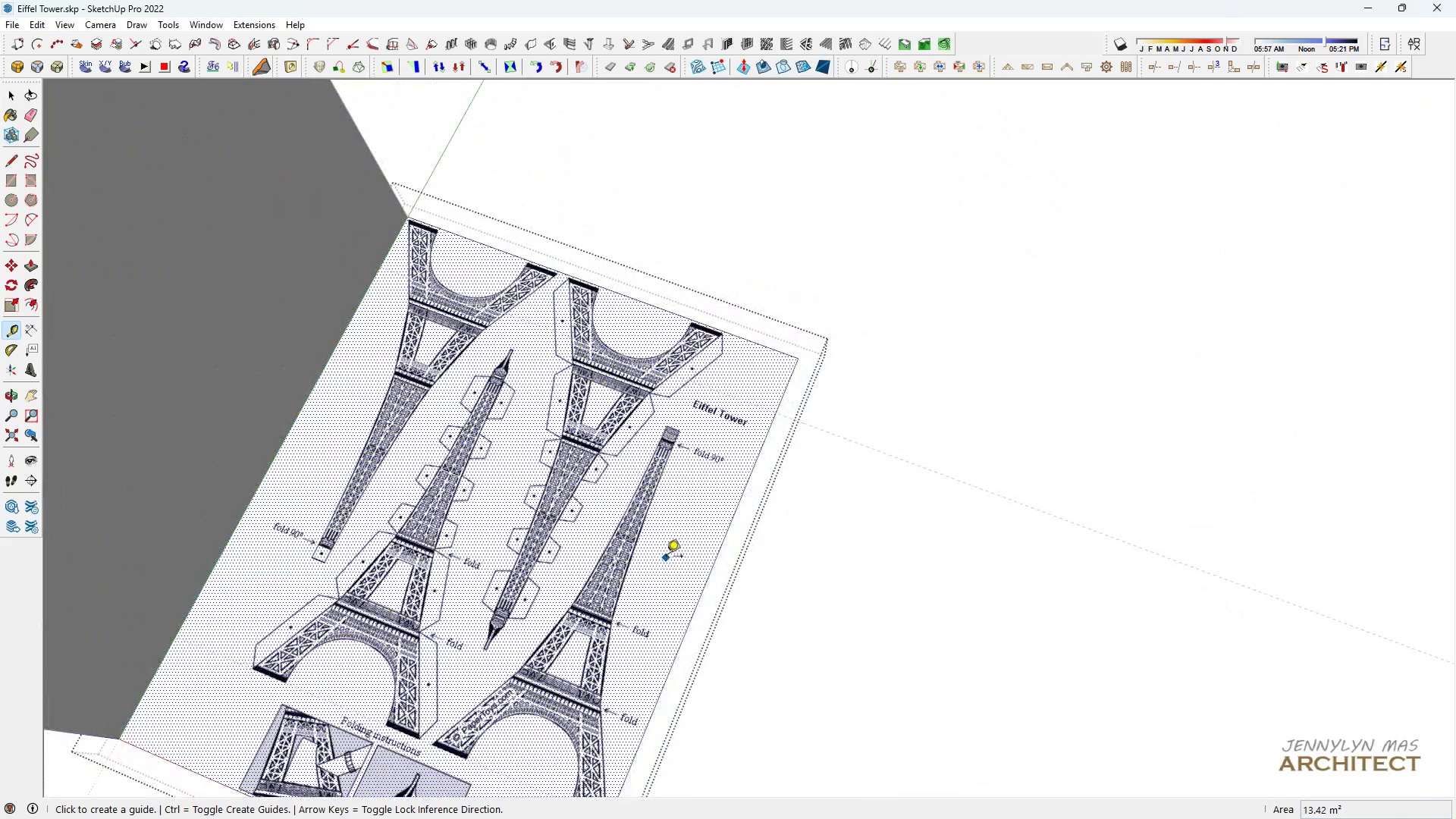 
key(Space)
 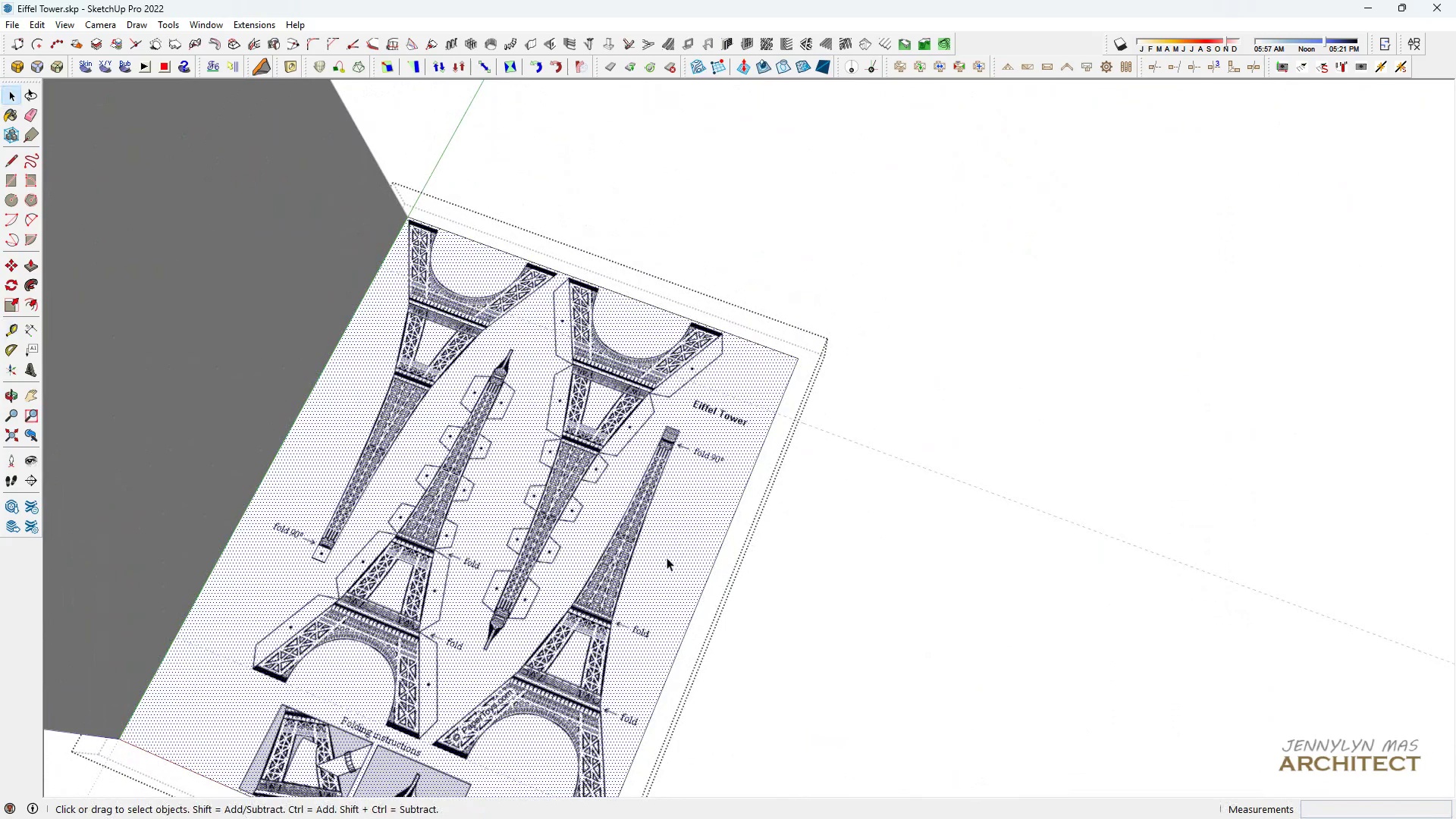 
double_click([667, 557])
 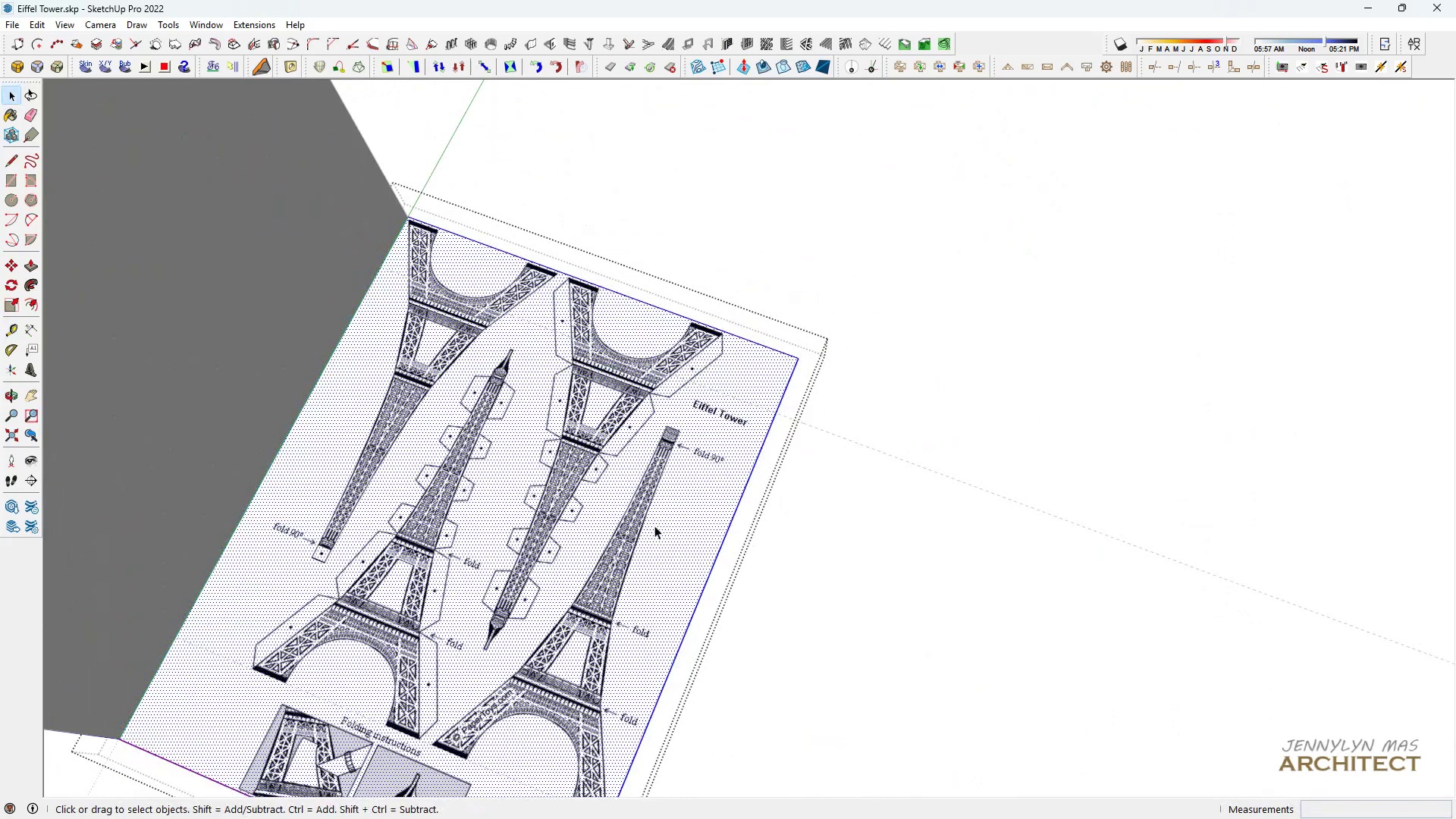 
key(S)
 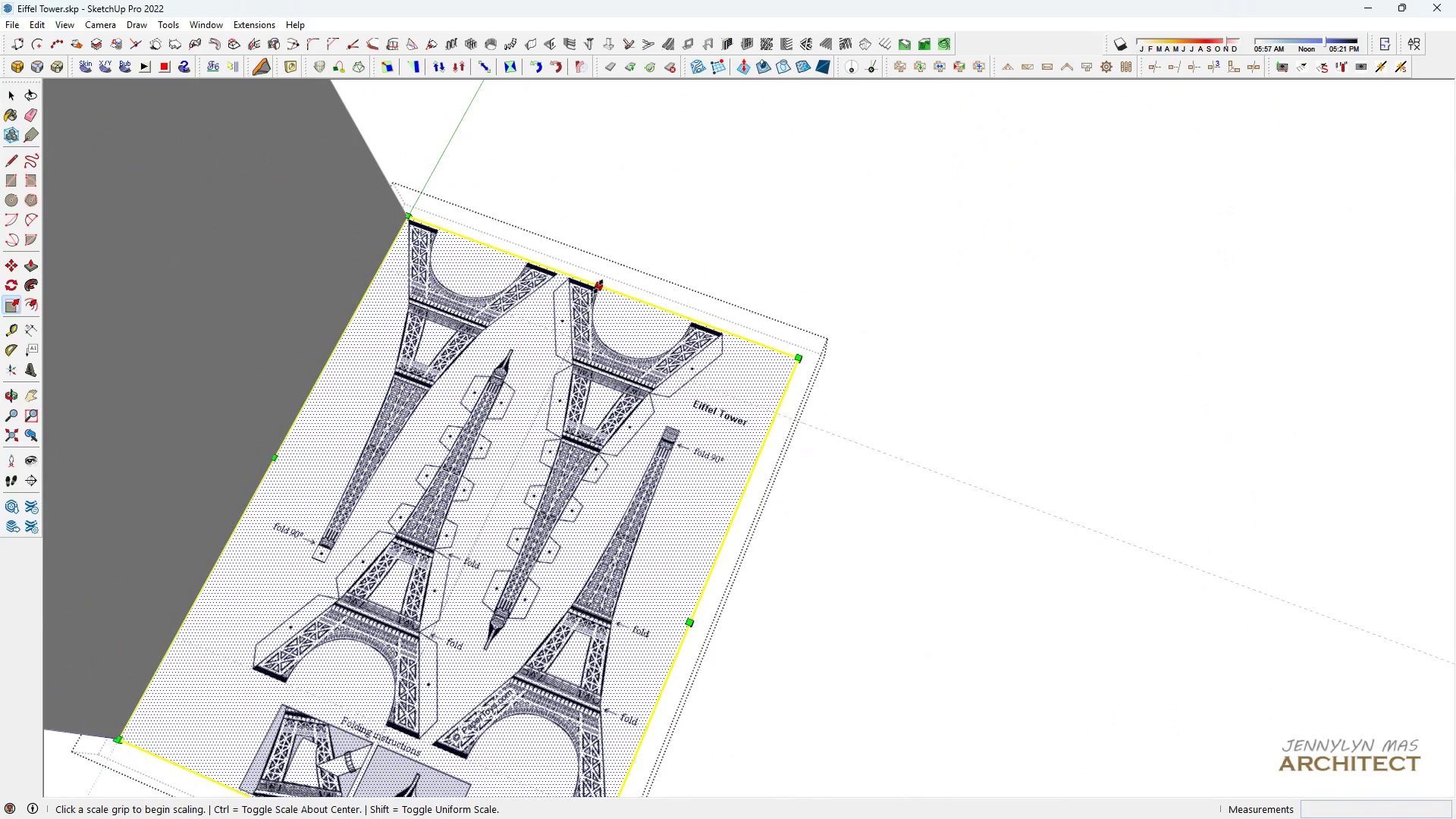 
left_click([598, 287])
 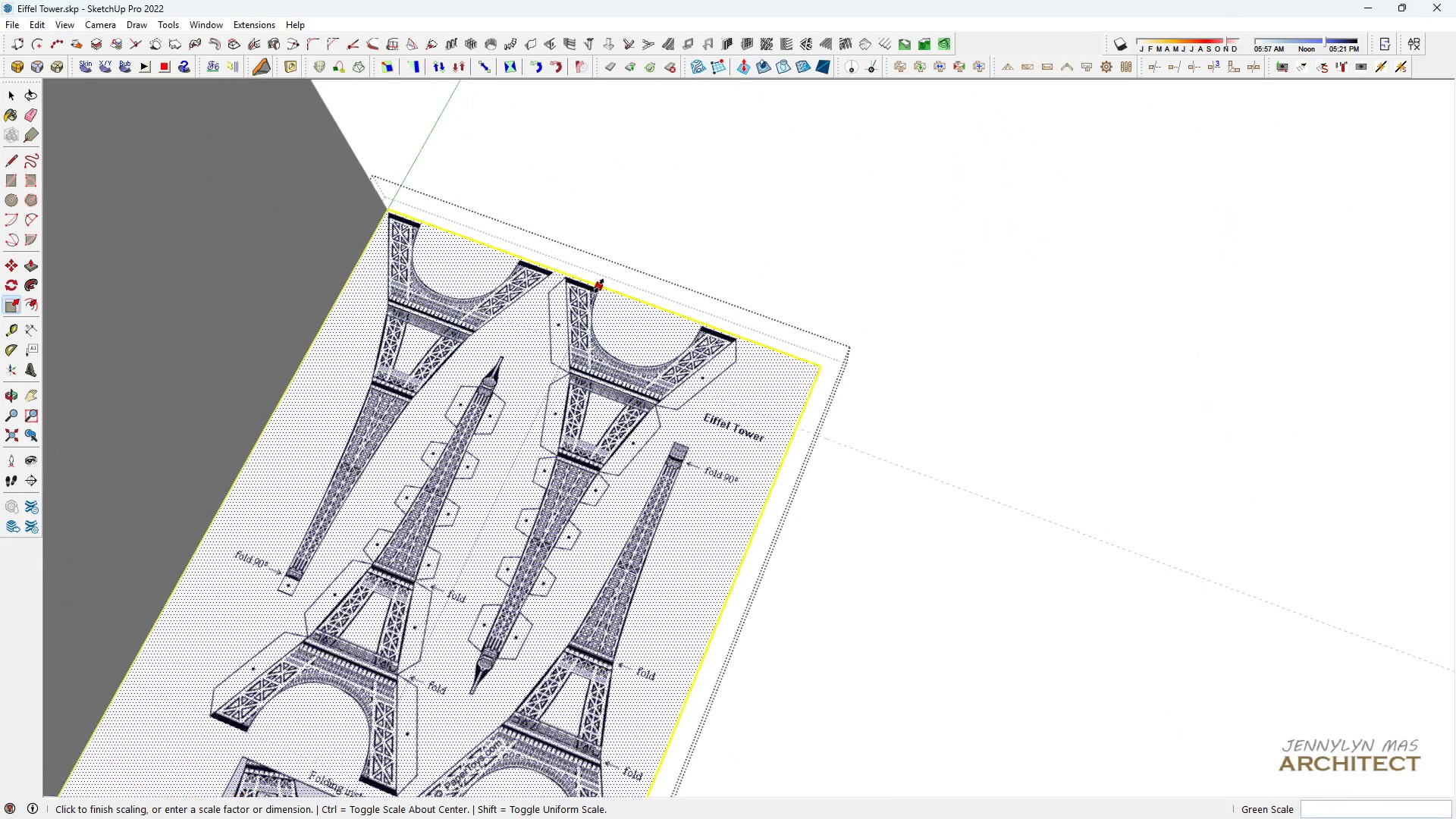 
scroll: coordinate [599, 286], scroll_direction: down, amount: 2.0
 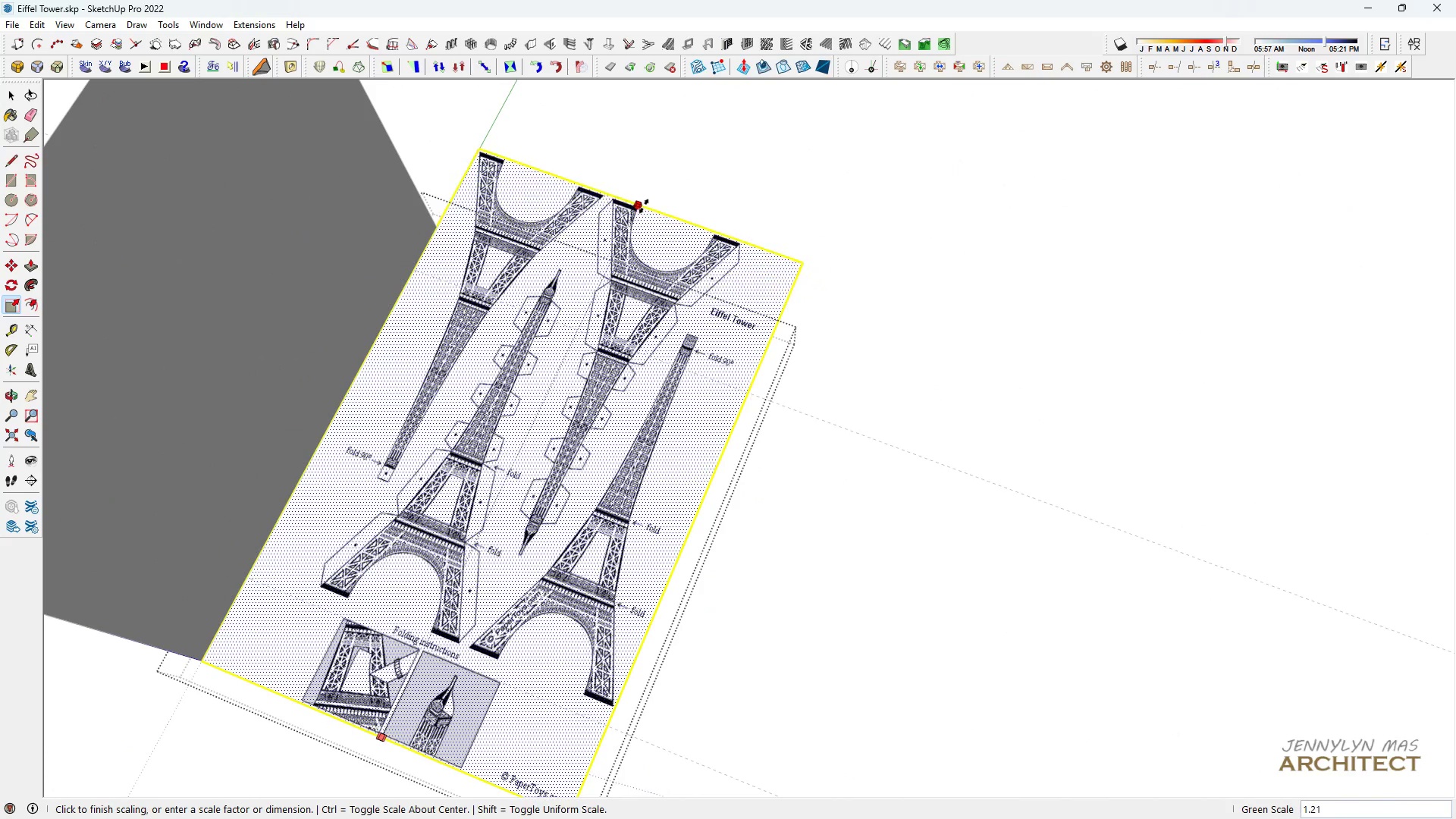 
scroll: coordinate [638, 225], scroll_direction: up, amount: 6.0
 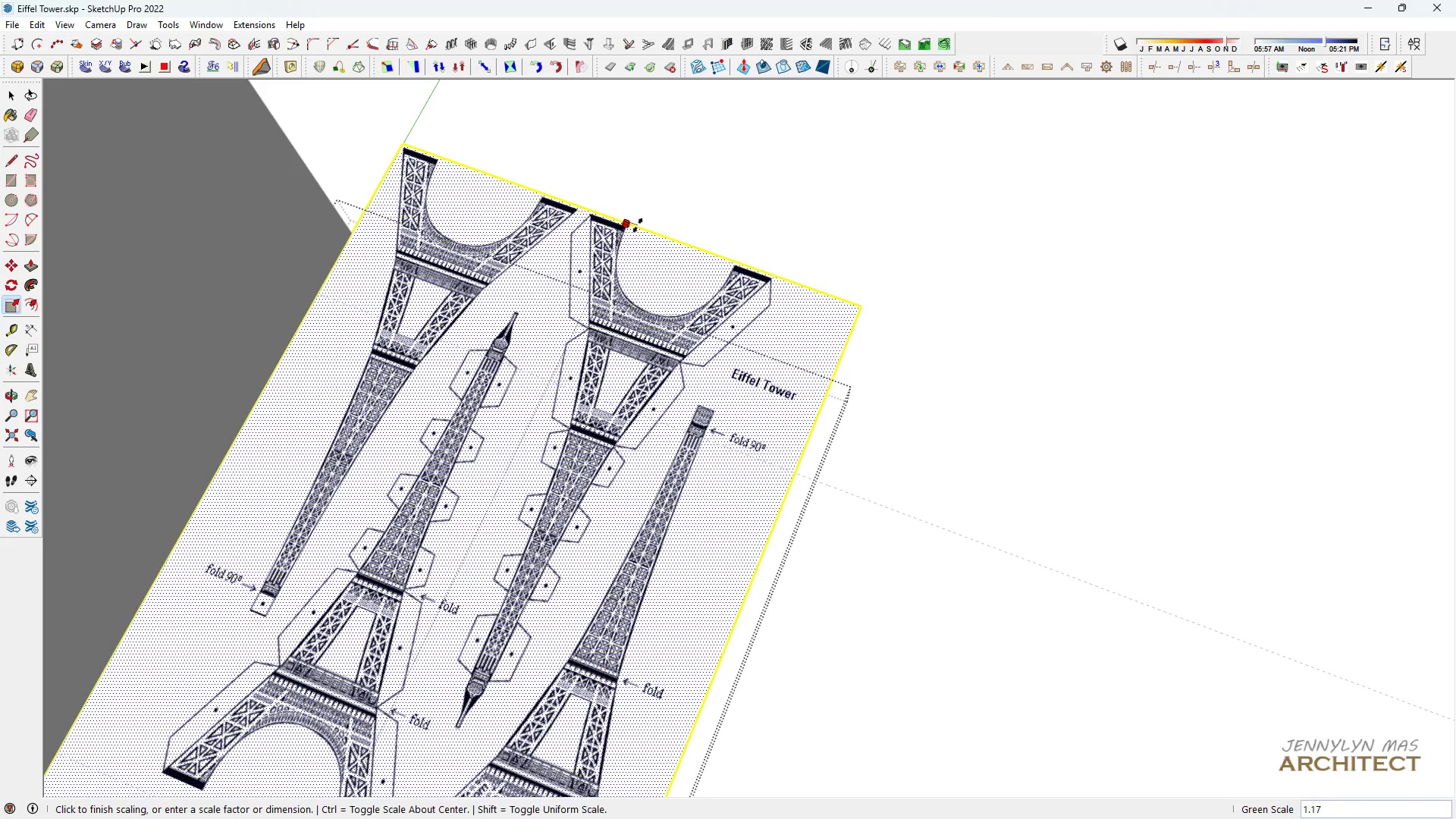 
left_click([638, 225])
 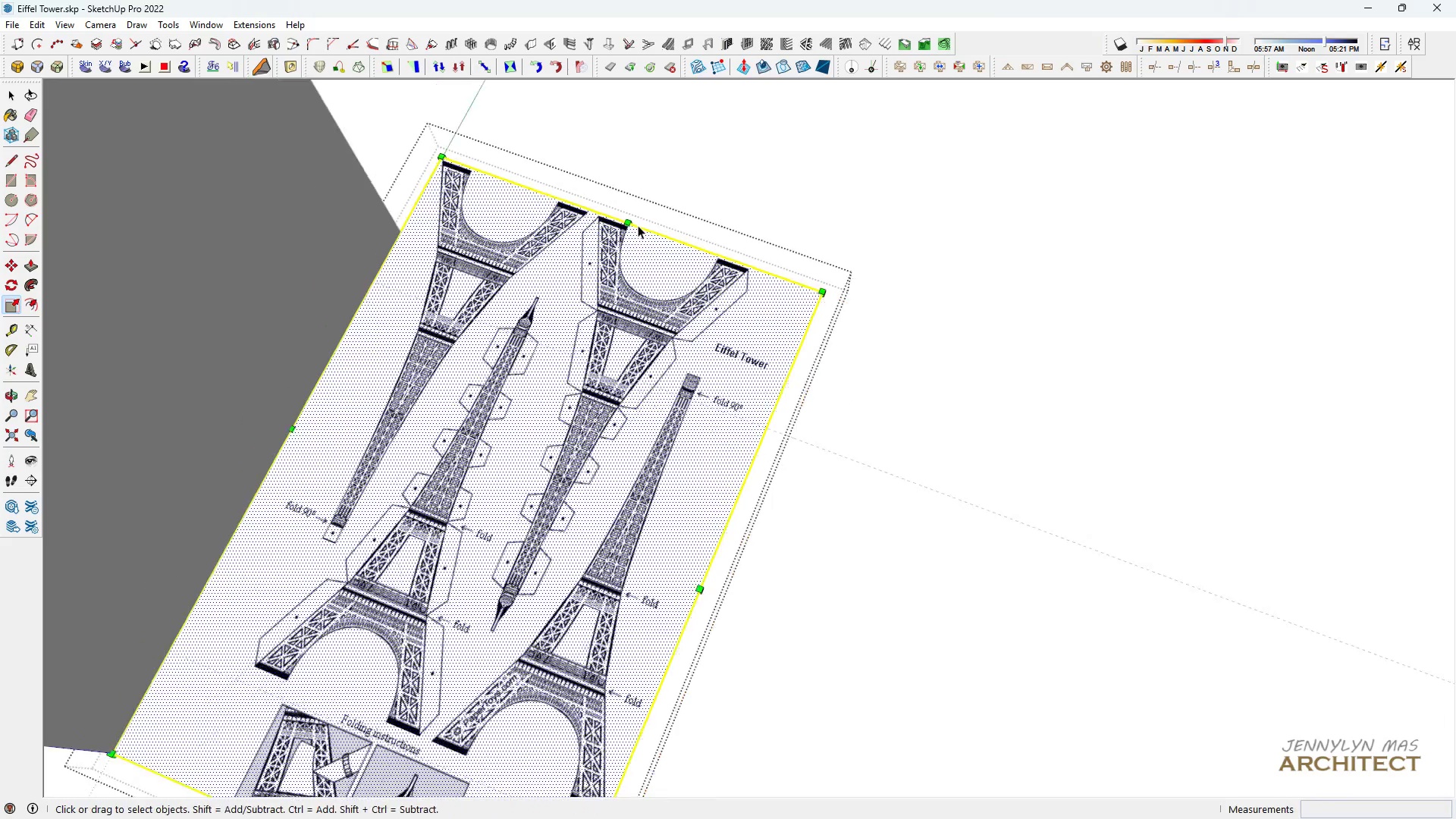 
scroll: coordinate [638, 225], scroll_direction: down, amount: 3.0
 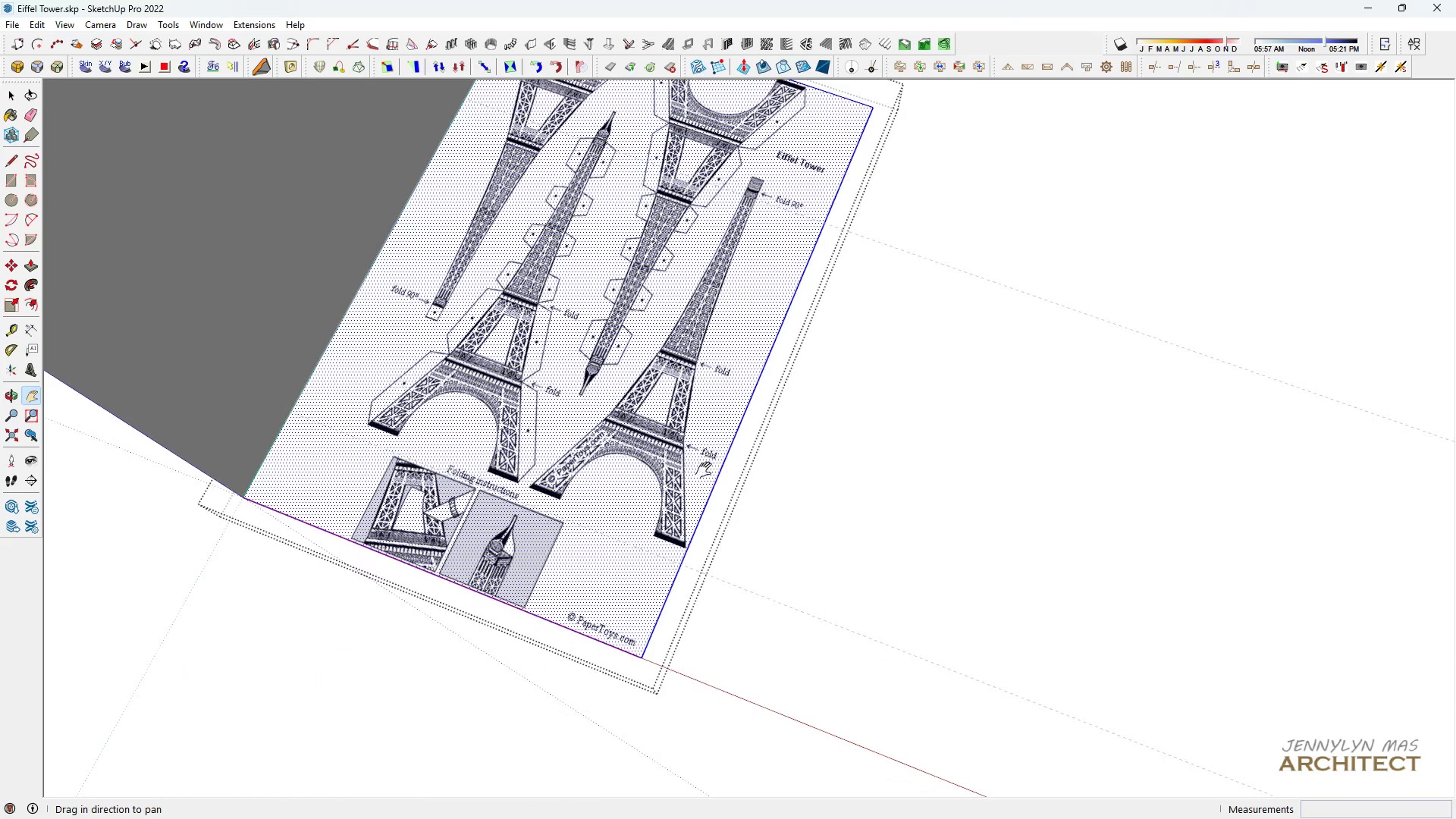 
type( hhm)
 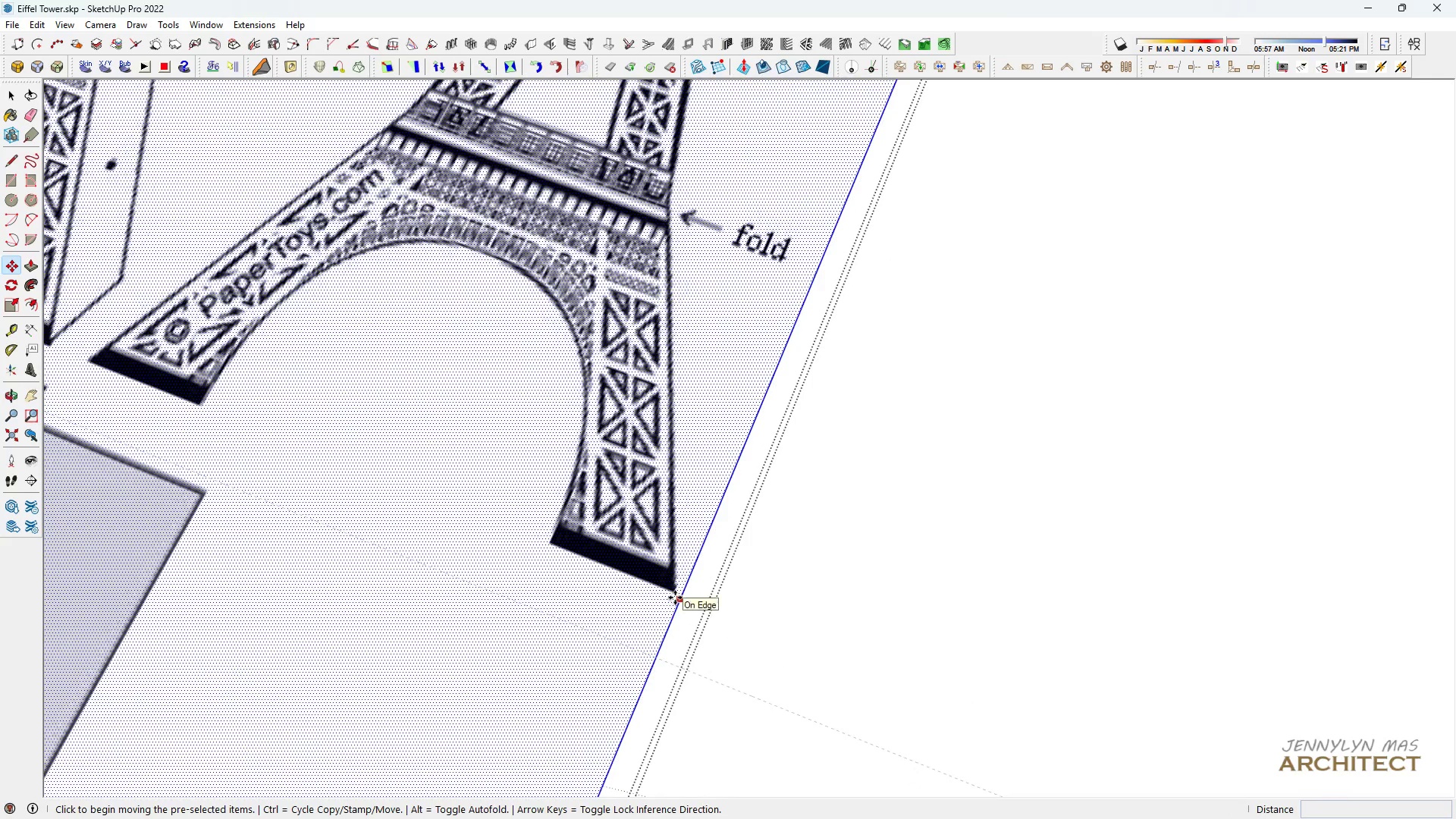 
scroll: coordinate [675, 598], scroll_direction: up, amount: 13.0
 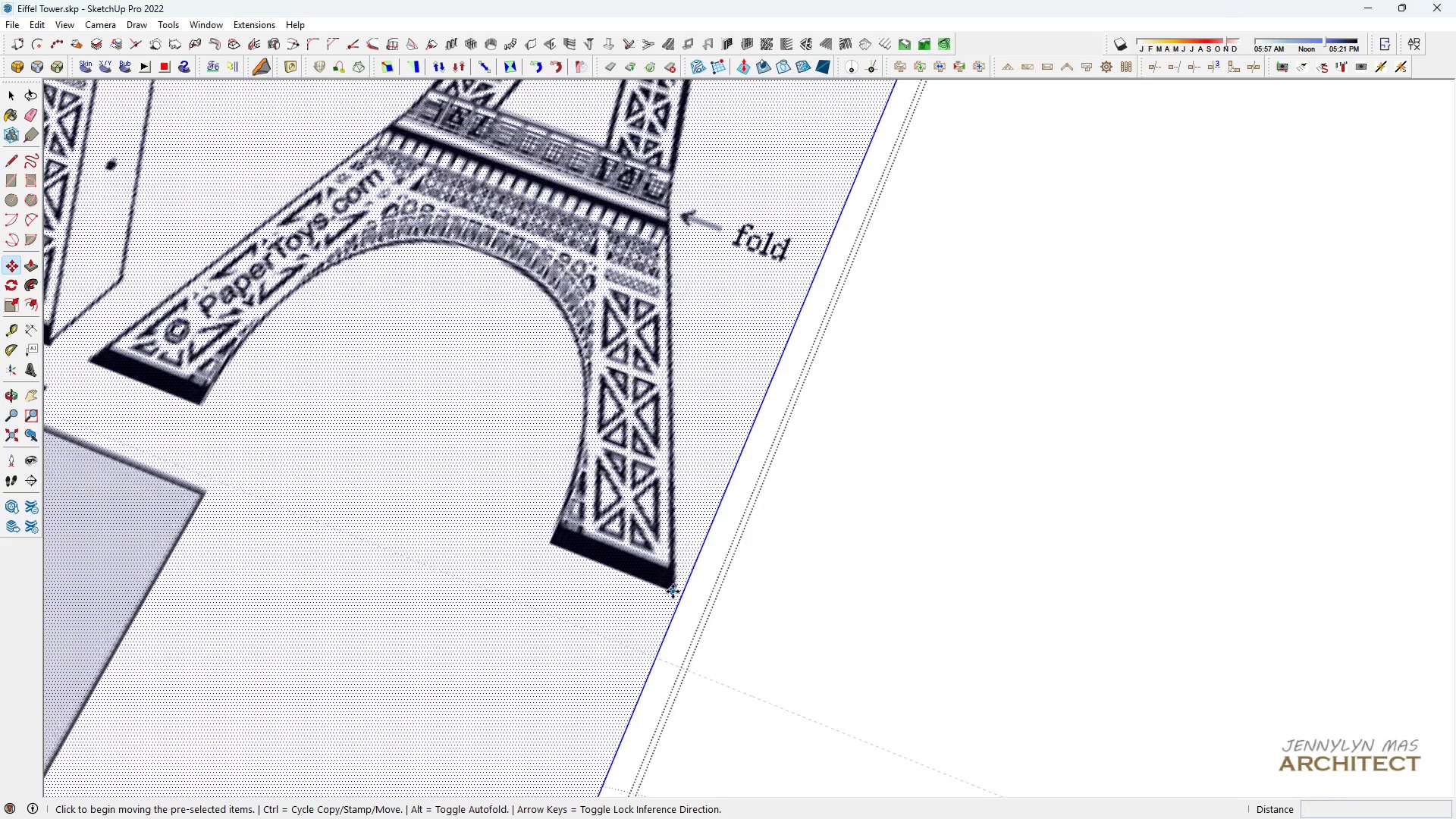 
left_click([673, 592])
 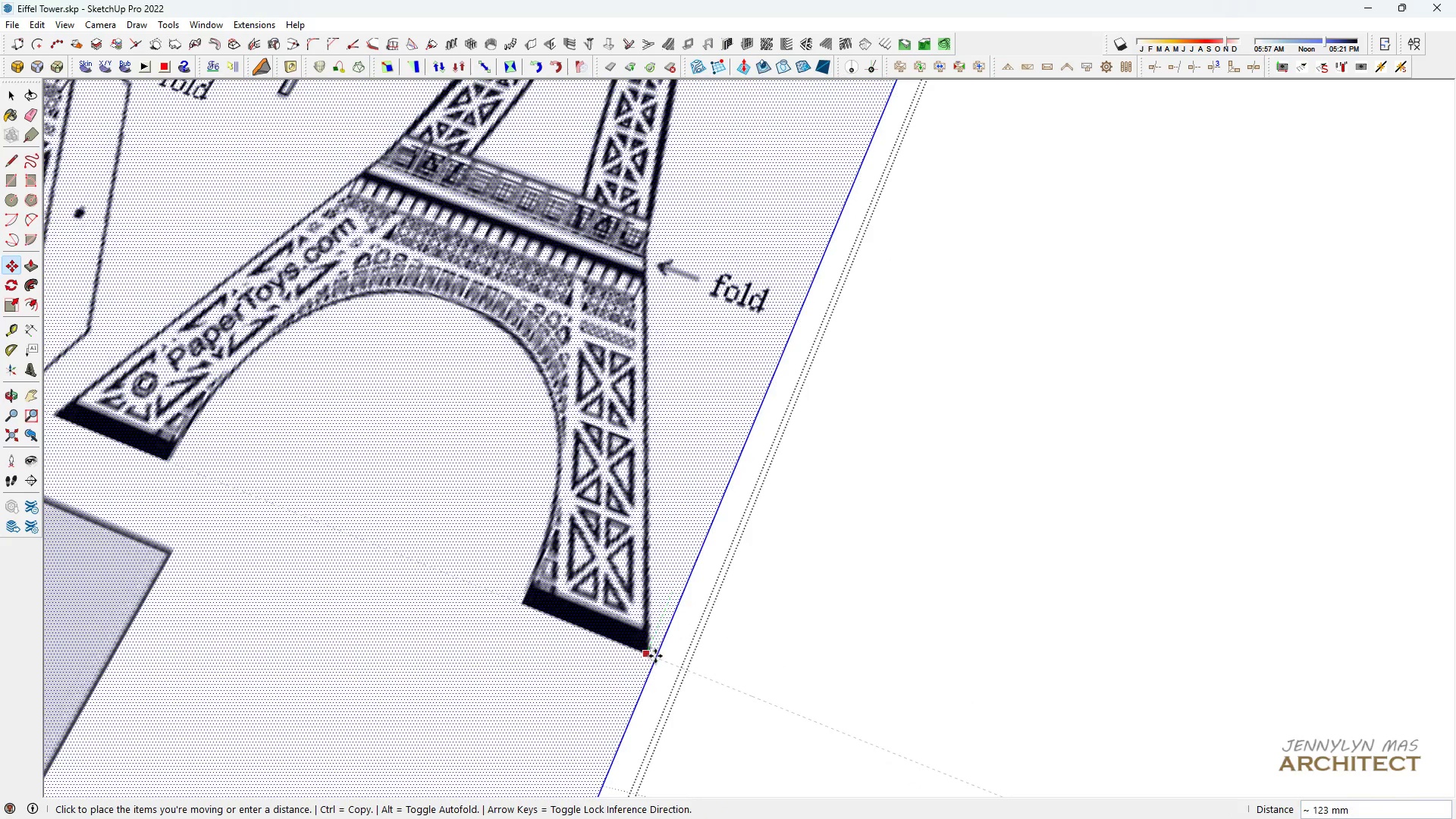 
left_click([655, 656])
 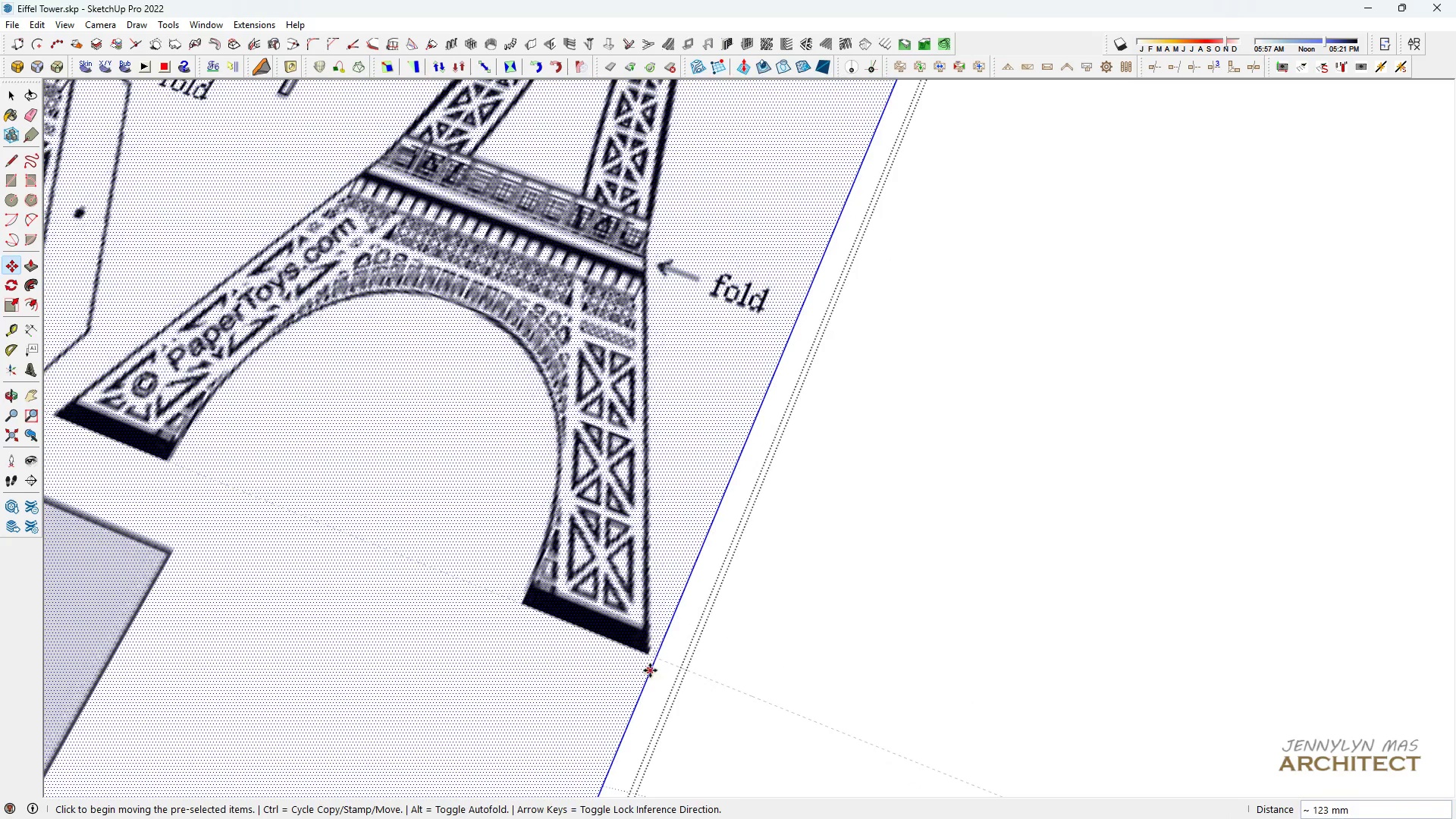 
scroll: coordinate [640, 653], scroll_direction: down, amount: 7.0
 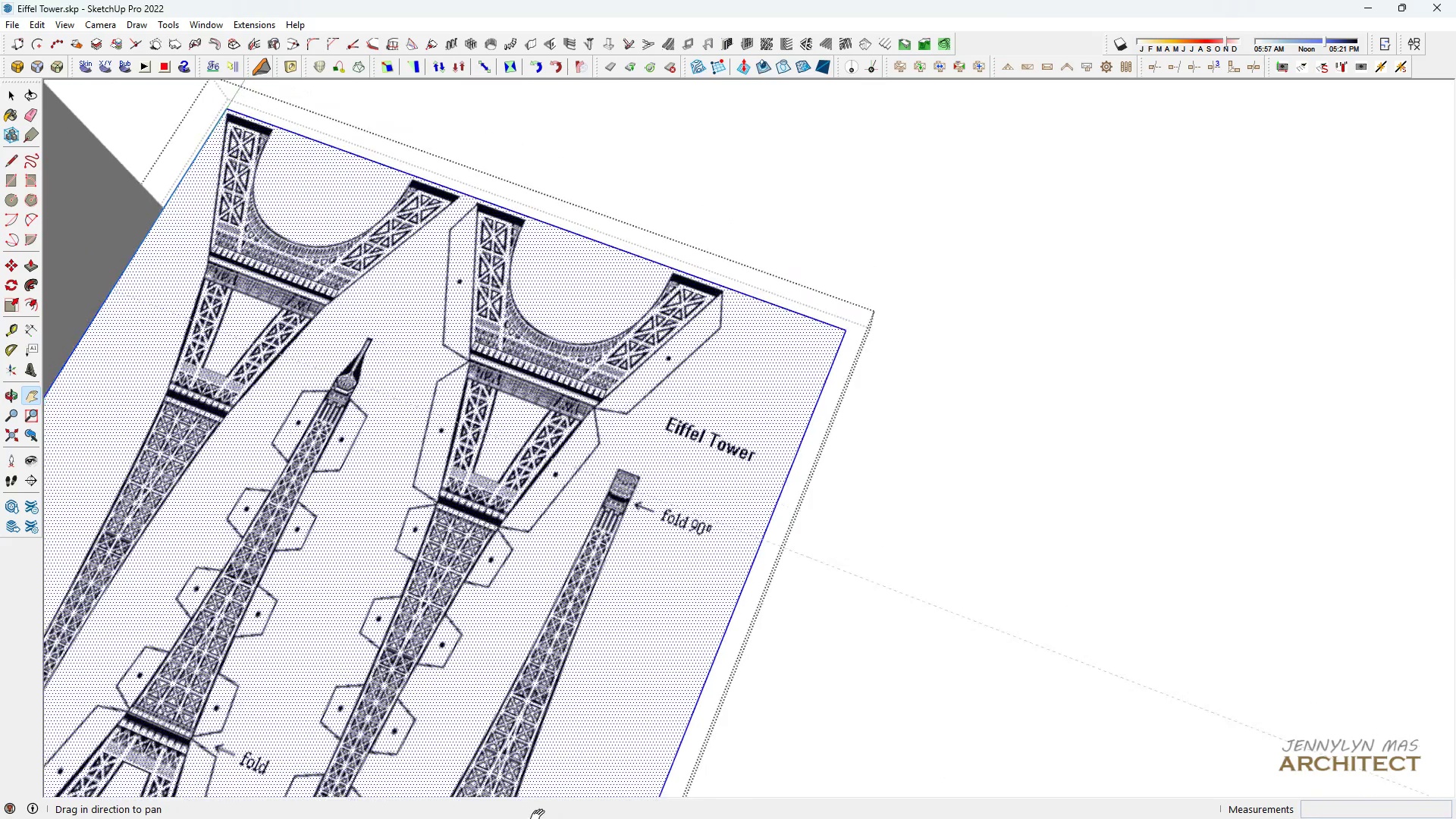 
key(H)
 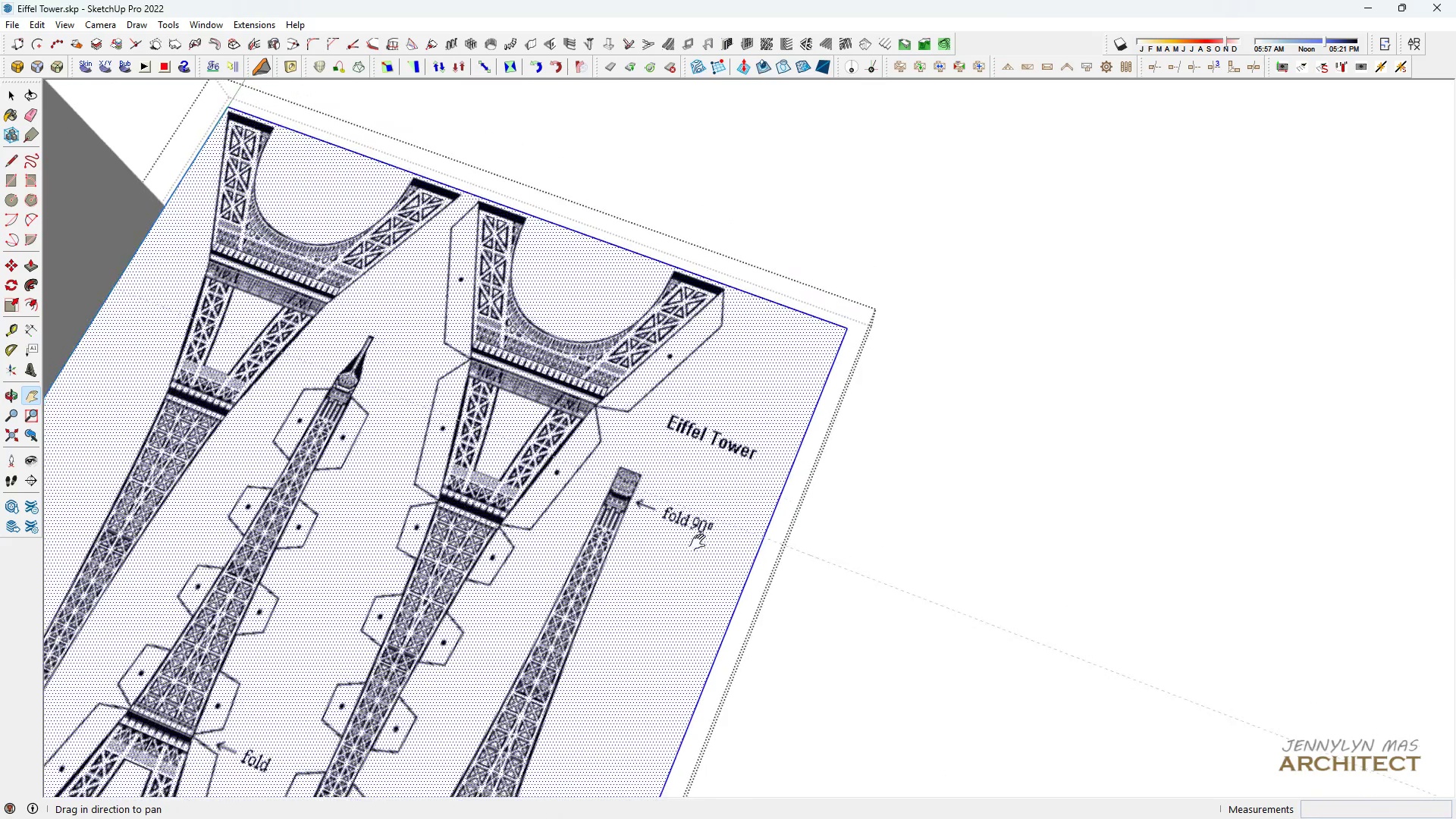 
scroll: coordinate [635, 404], scroll_direction: down, amount: 10.0
 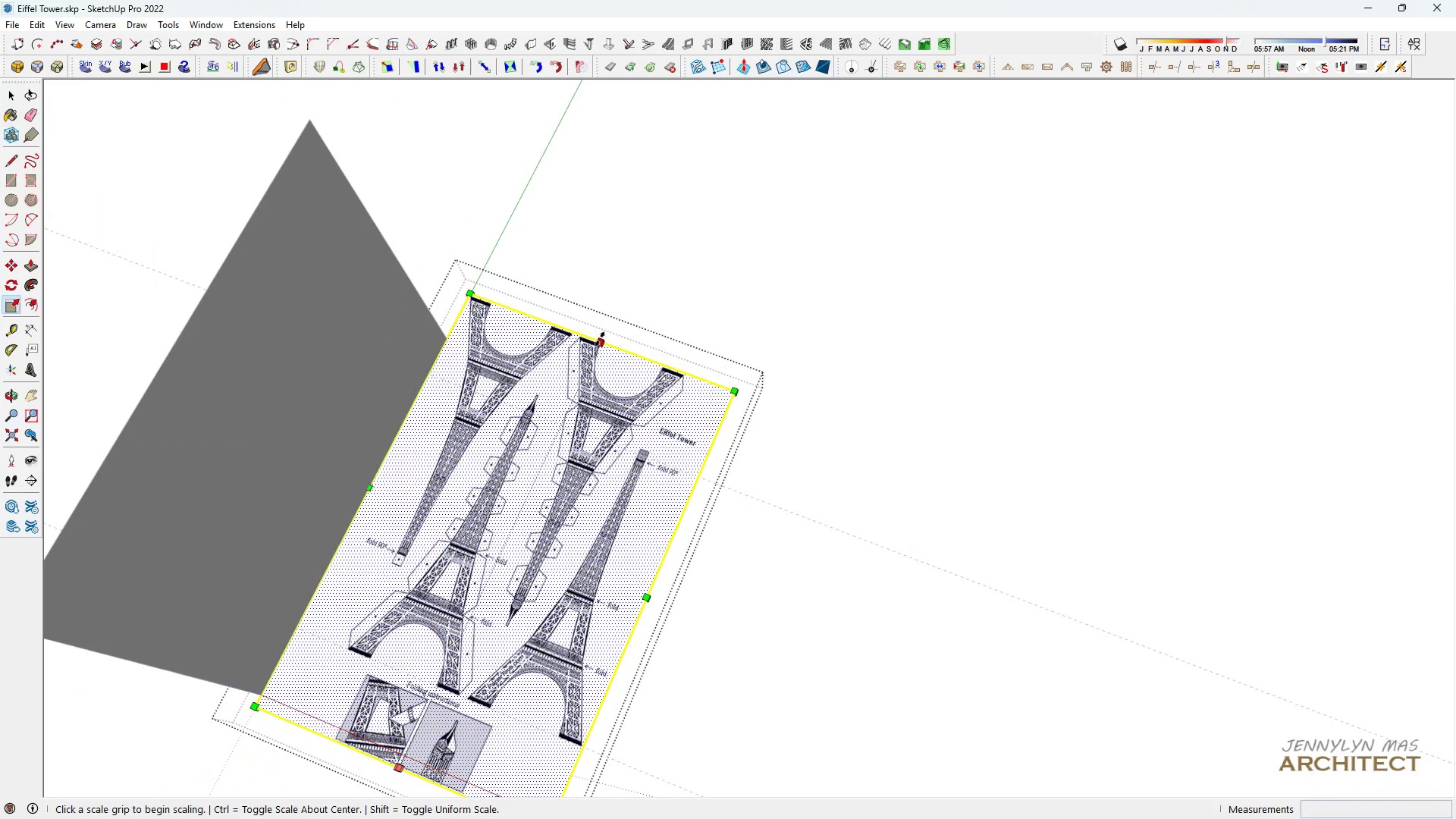 
key(Space)
 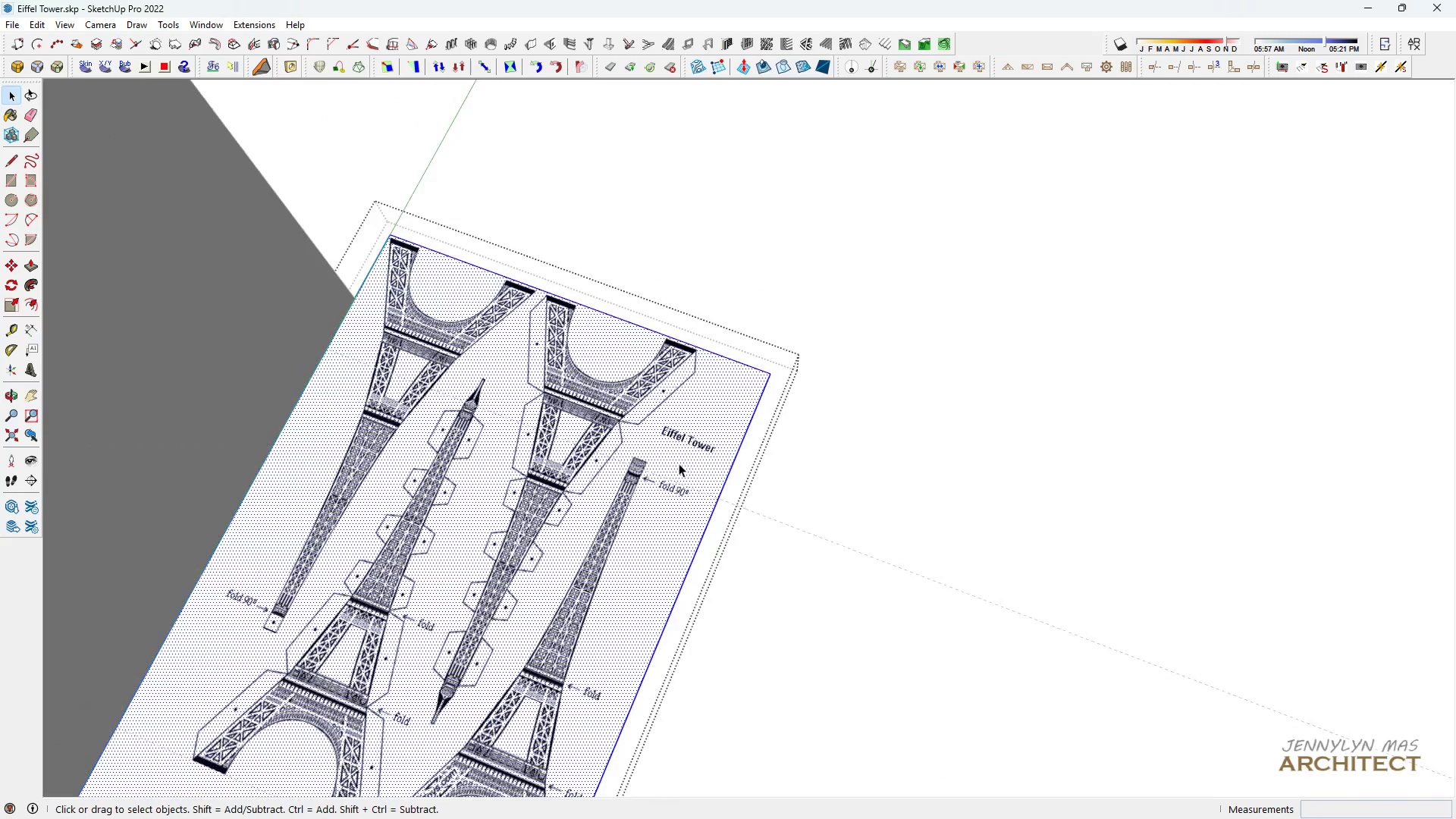 
key(S)
 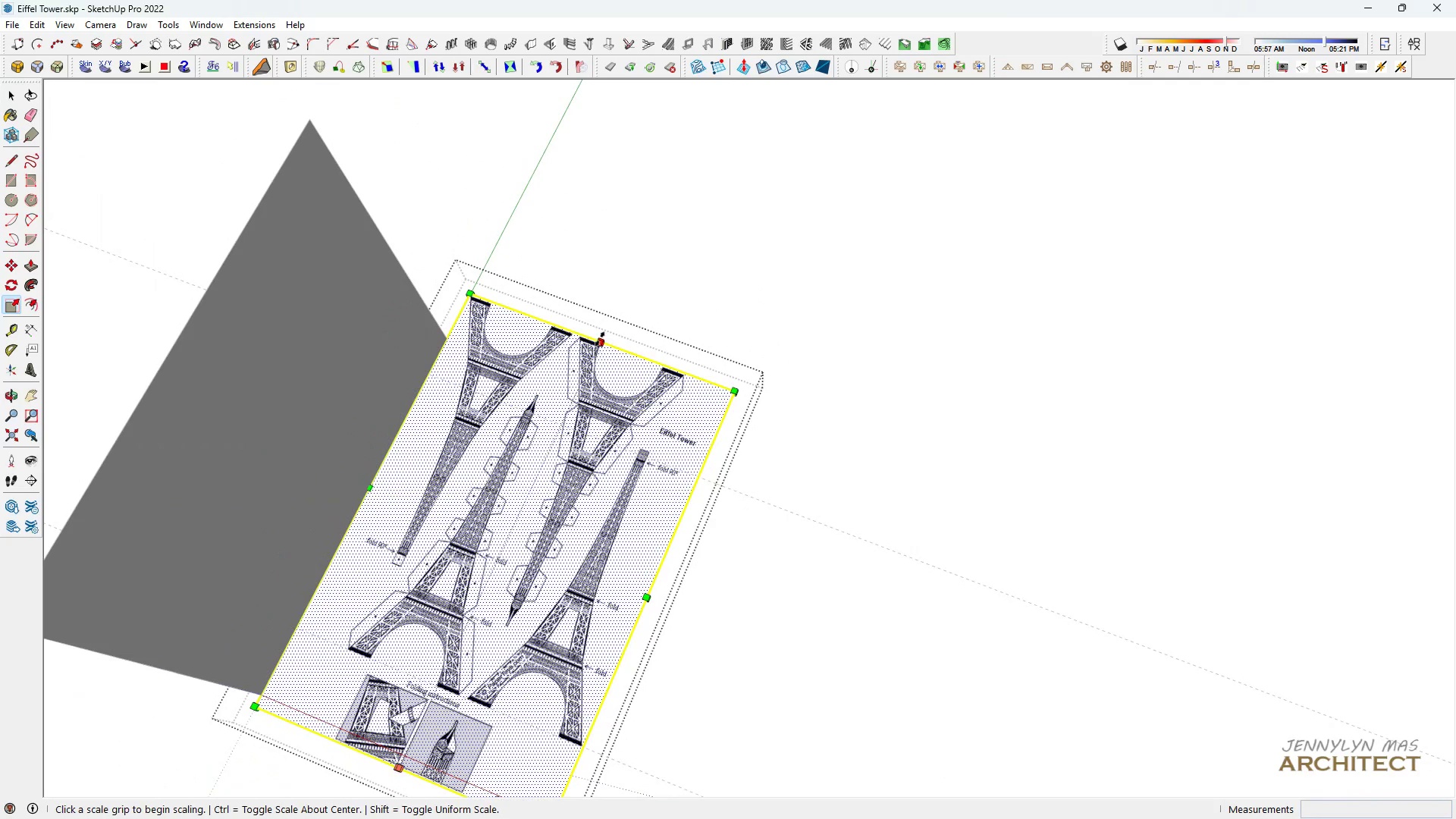 
left_click([600, 339])
 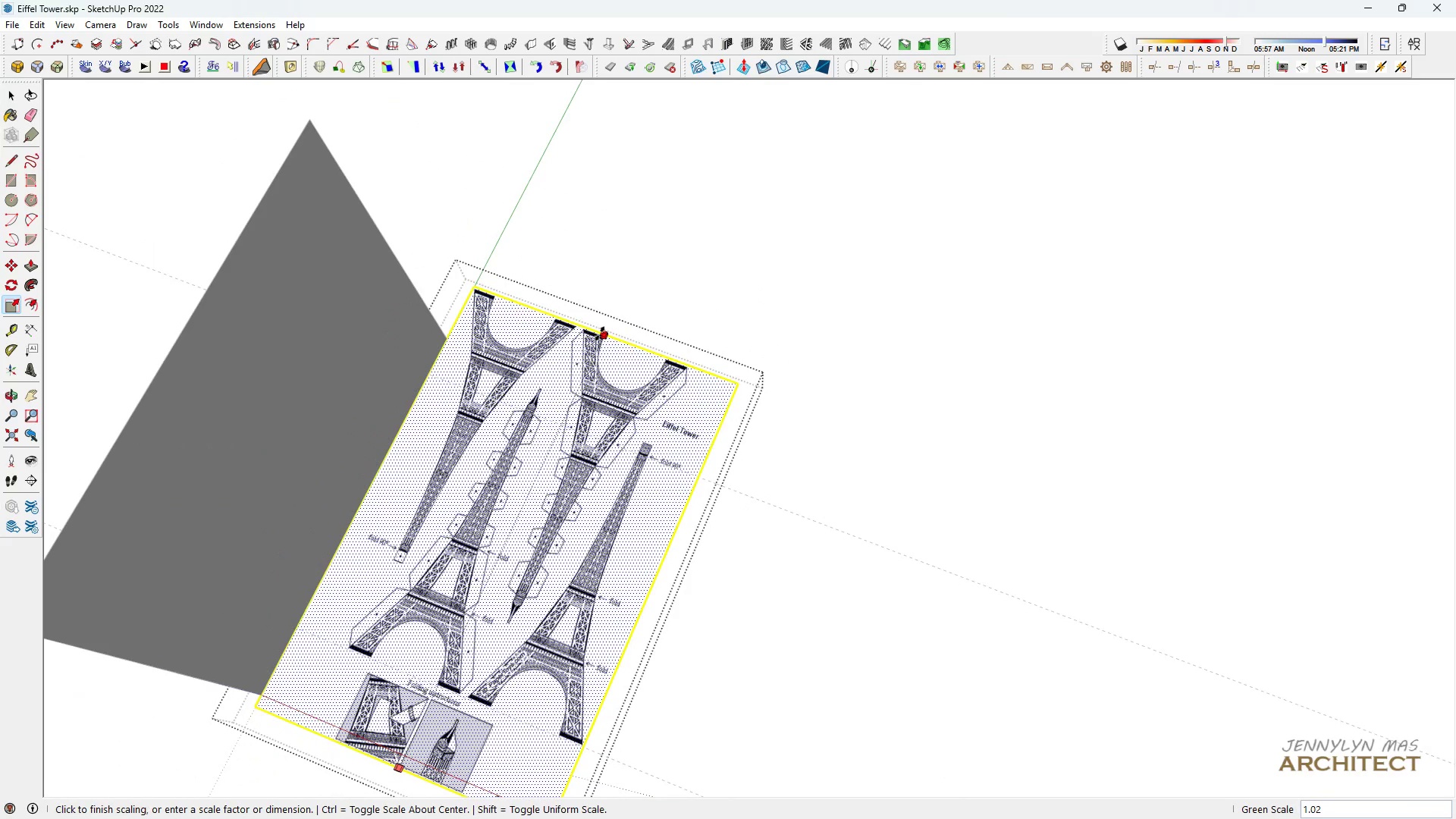 
scroll: coordinate [600, 334], scroll_direction: up, amount: 7.0
 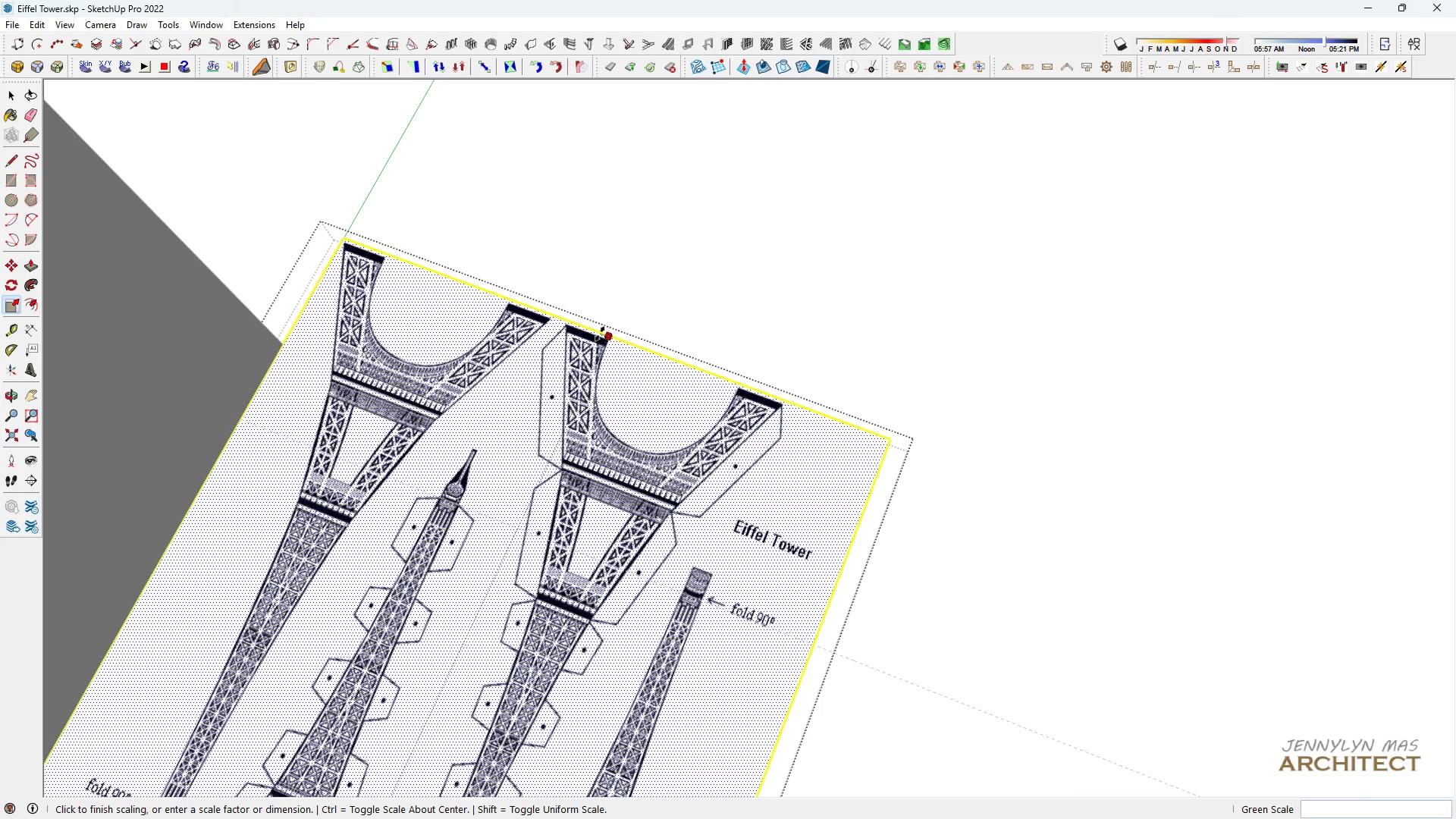 
left_click([600, 334])
 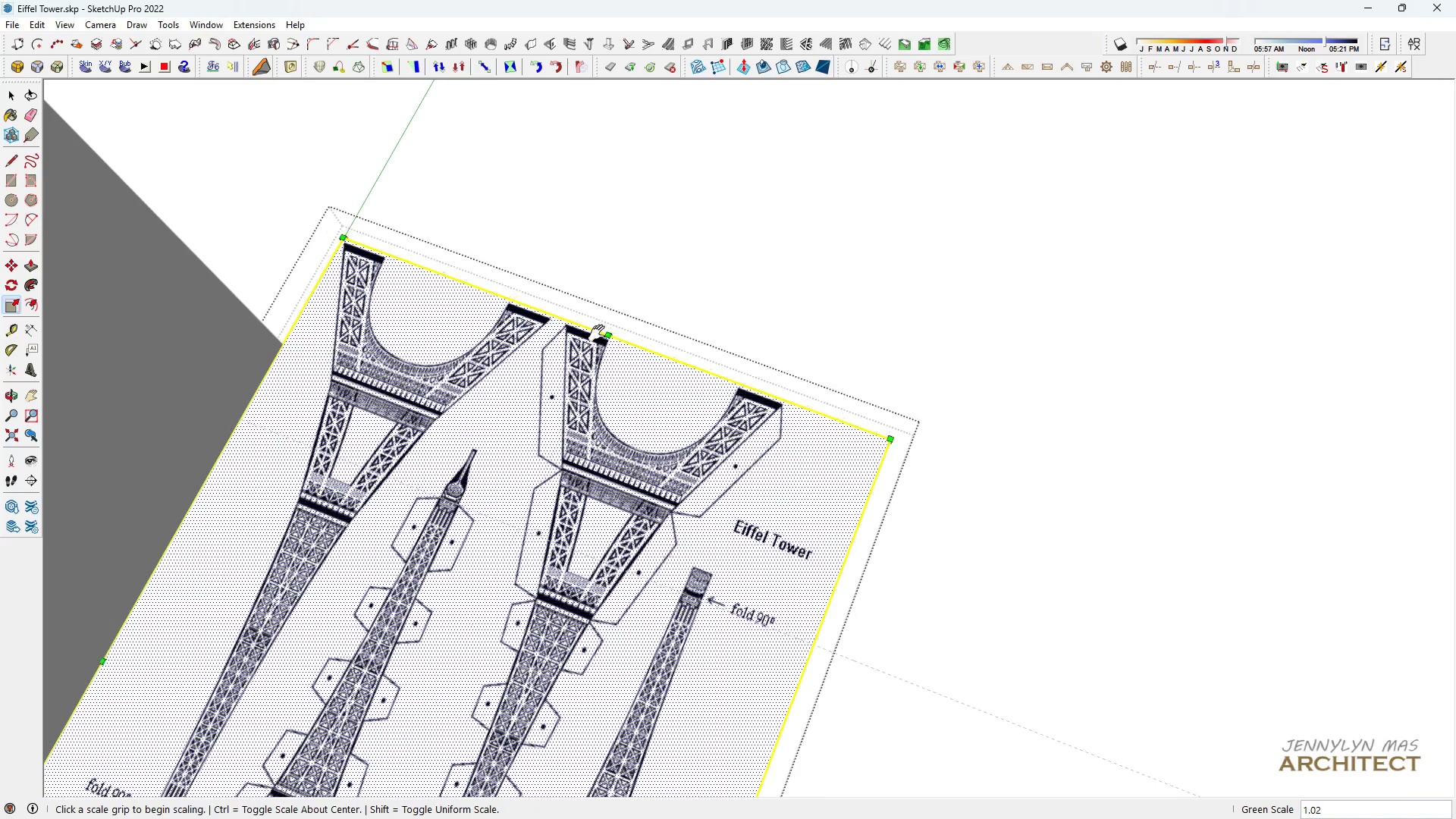 
key(H)
 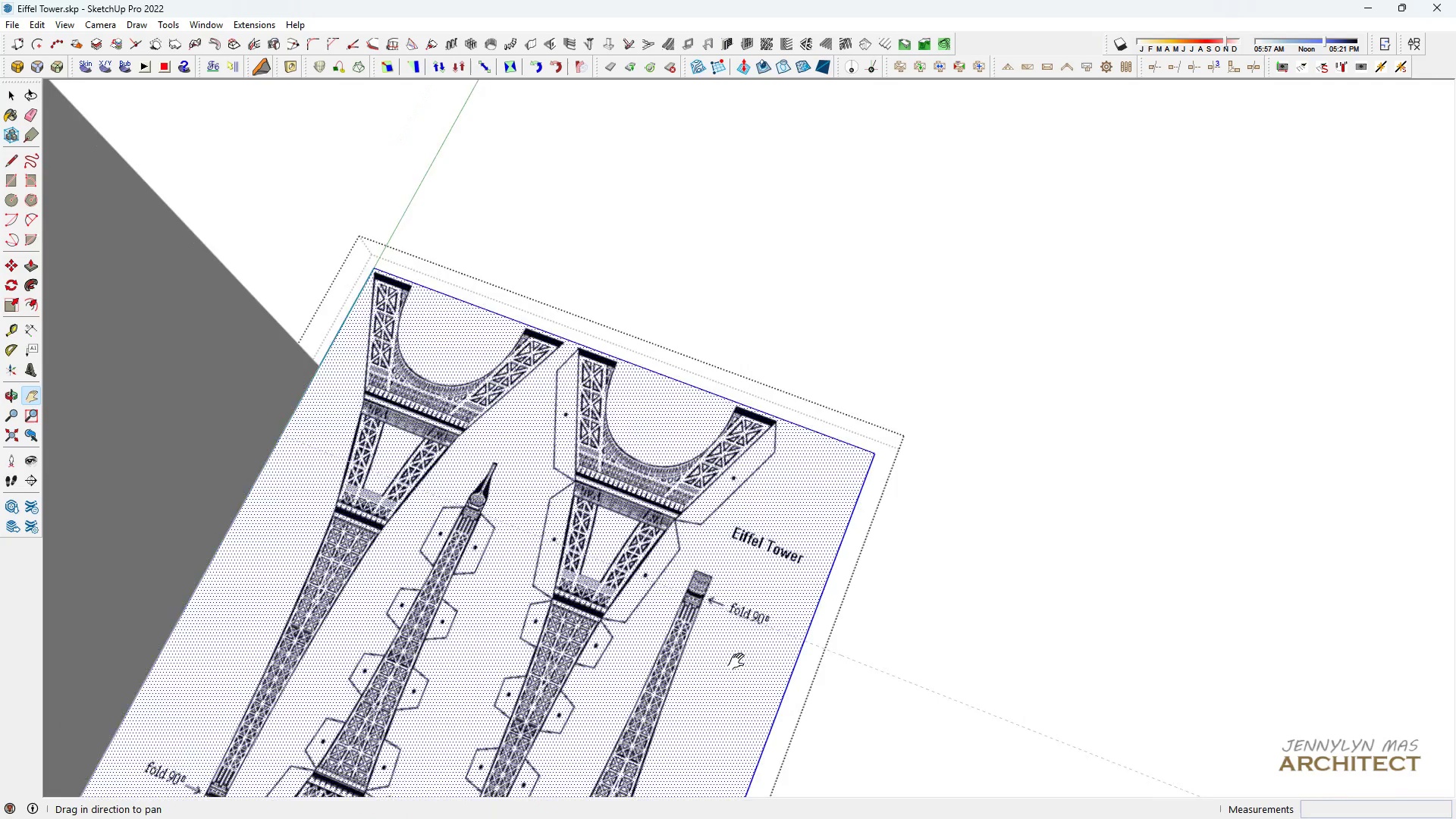 
scroll: coordinate [674, 647], scroll_direction: down, amount: 7.0
 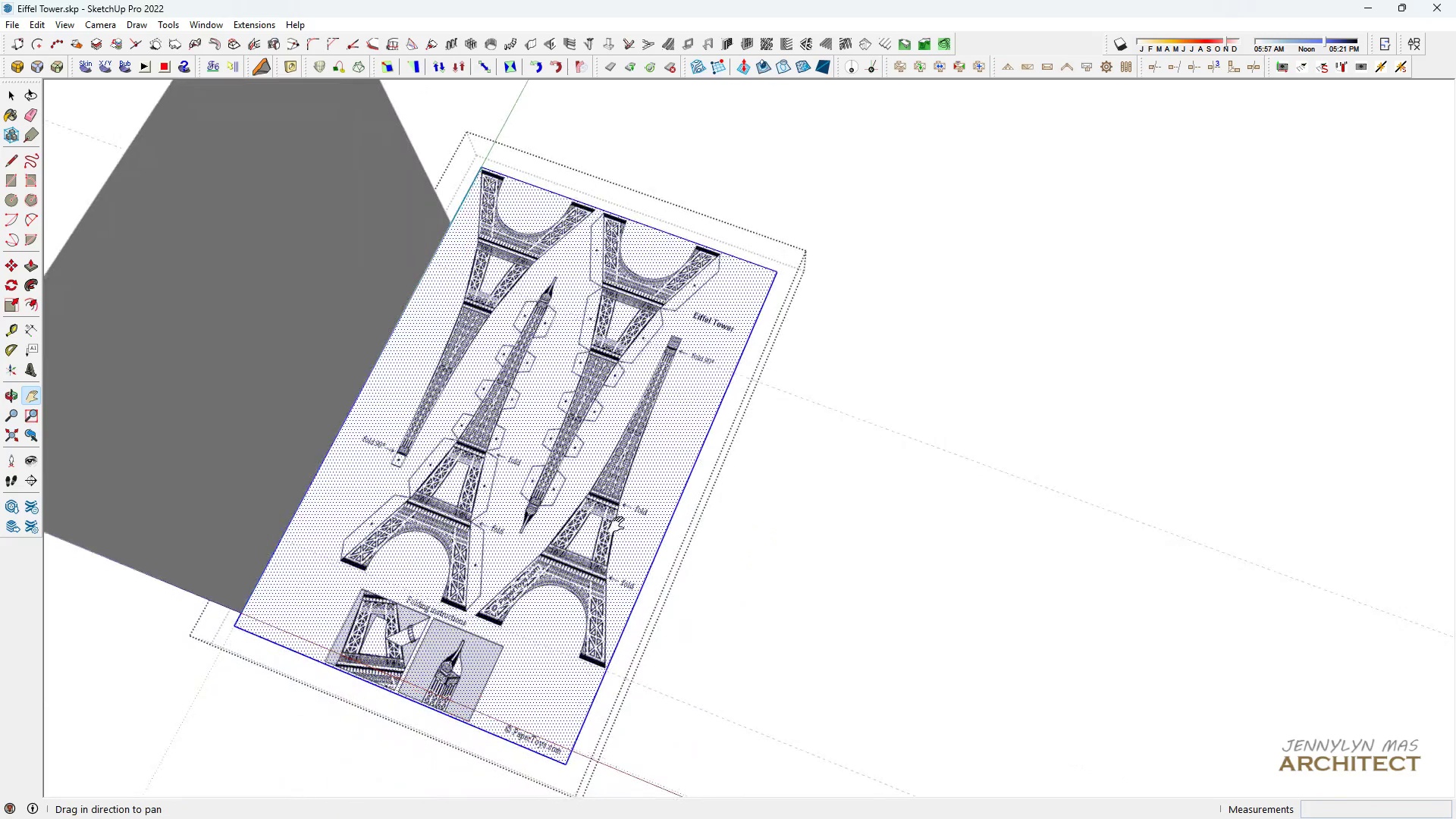 
scroll: coordinate [609, 647], scroll_direction: up, amount: 25.0
 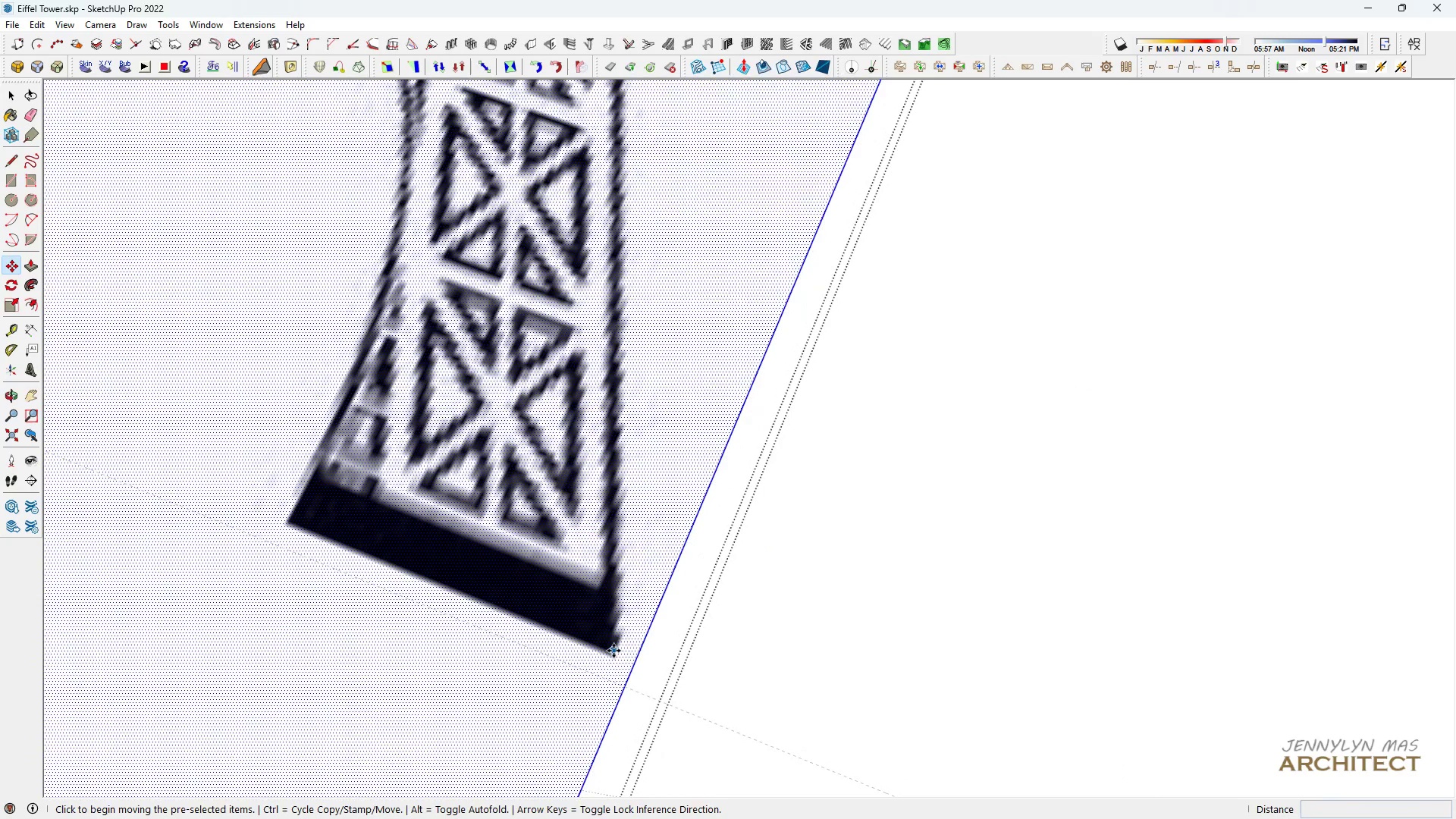 
key(Space)
 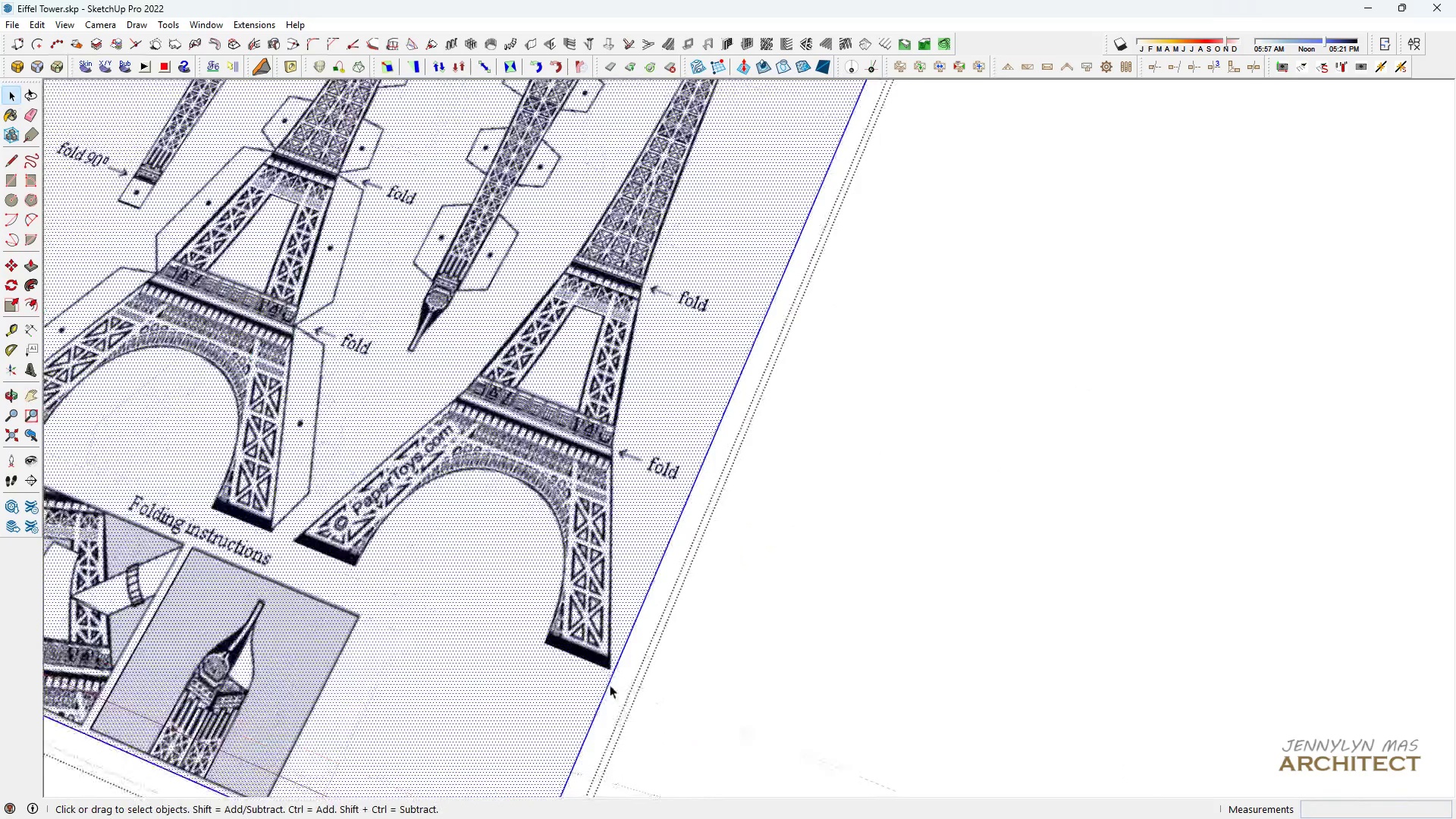 
key(M)
 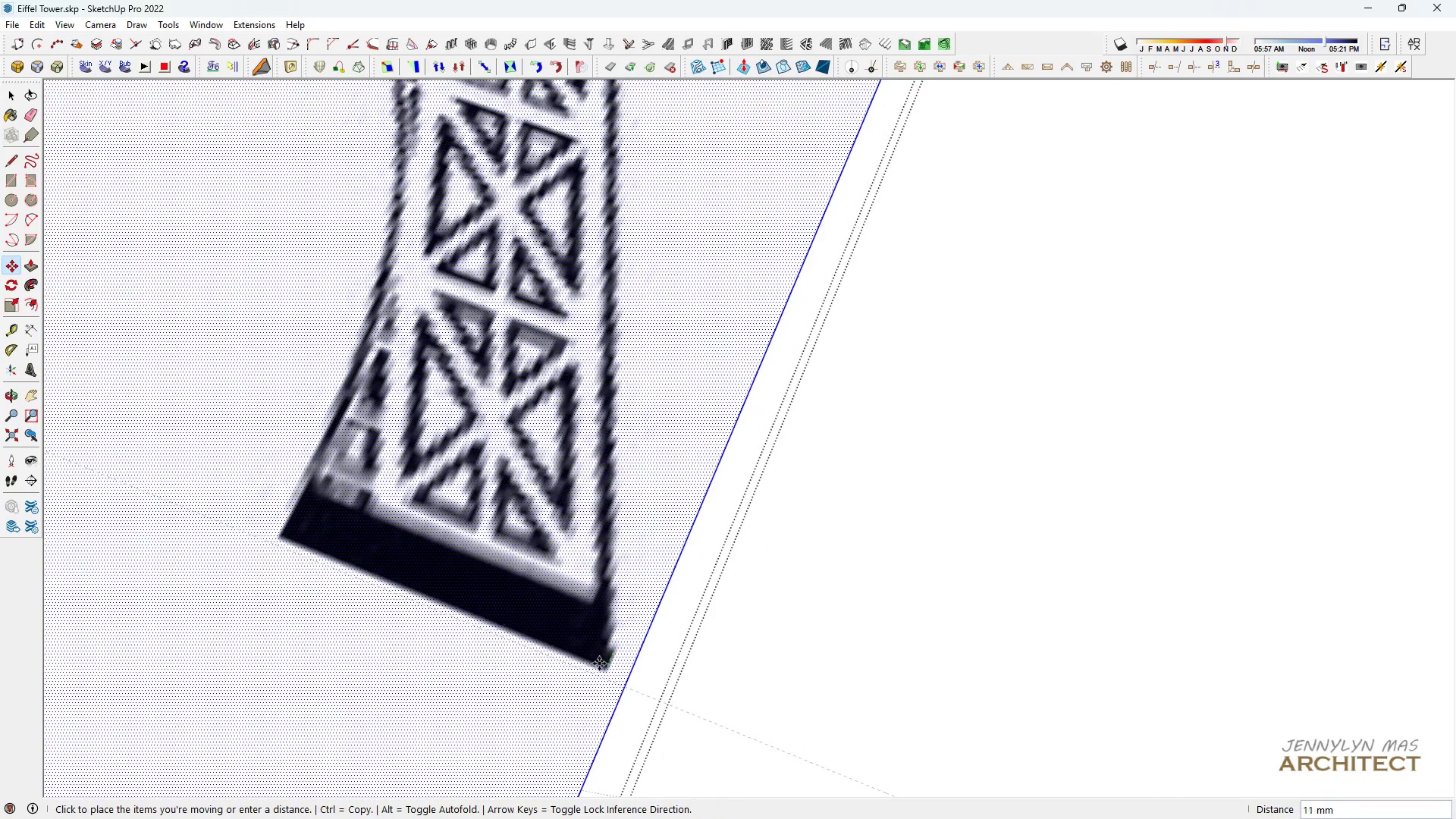 
left_click([599, 676])
 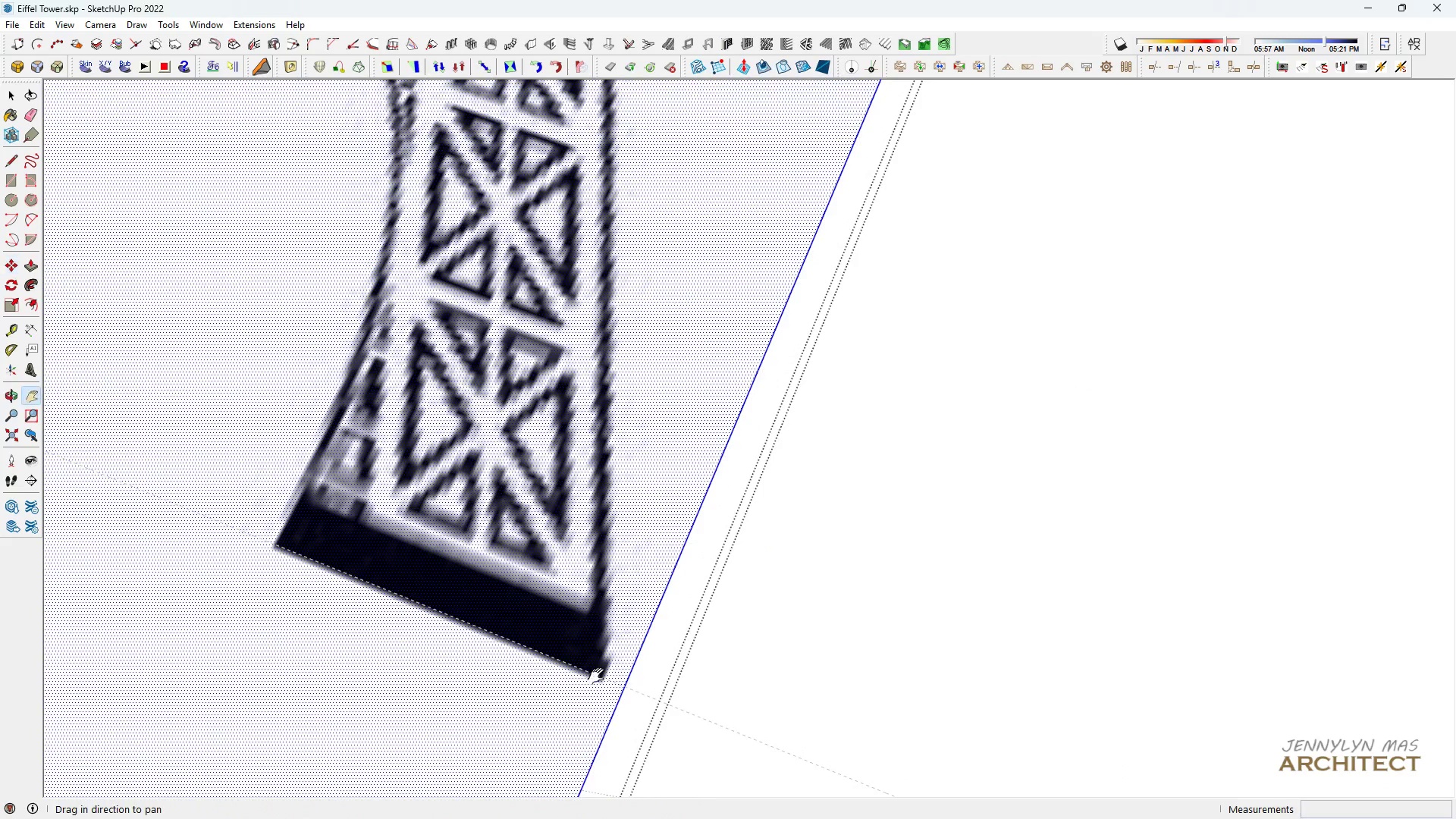 
type(hhhhhhh )
key(Escape)
 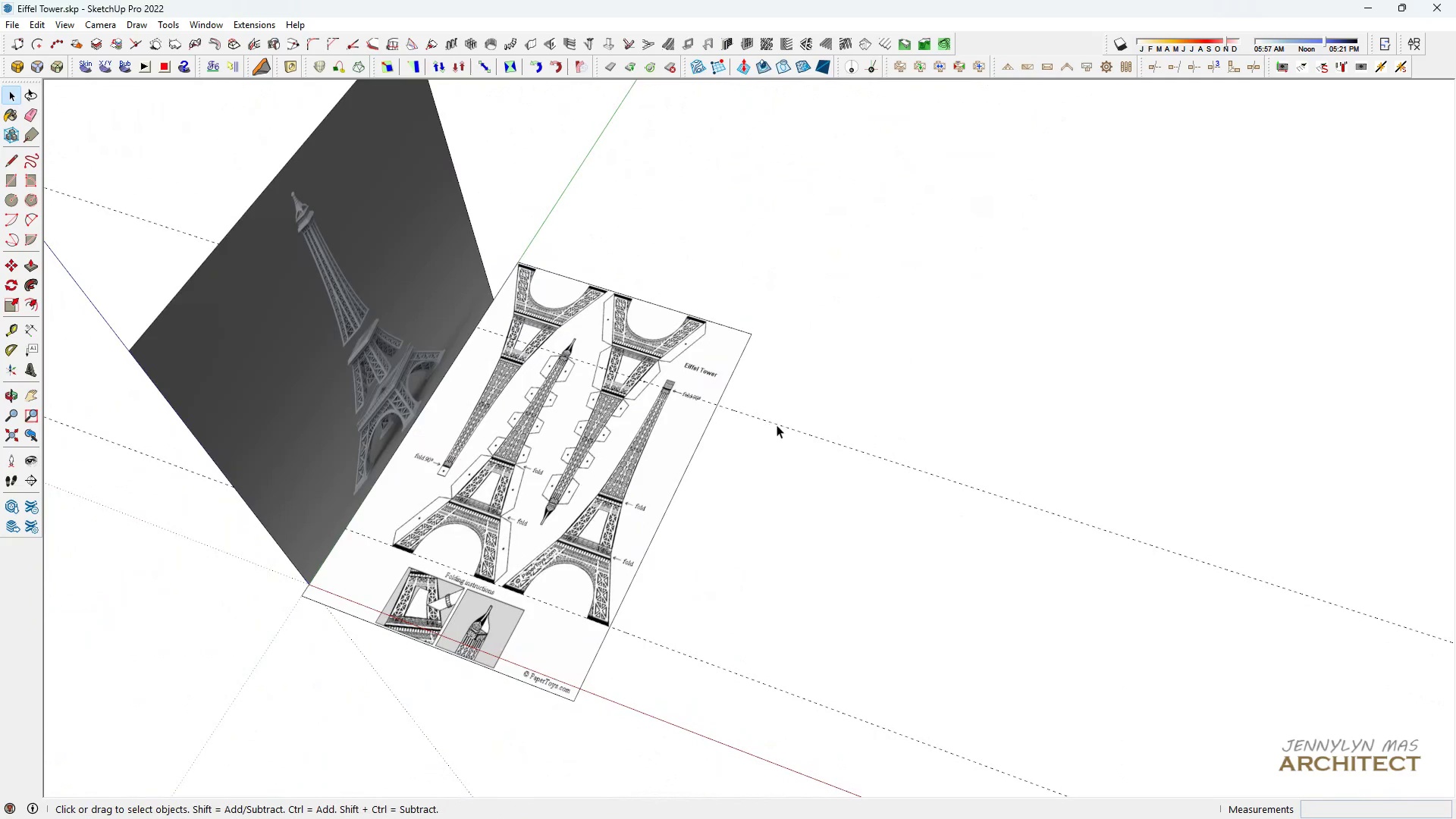 
scroll: coordinate [776, 425], scroll_direction: down, amount: 35.0
 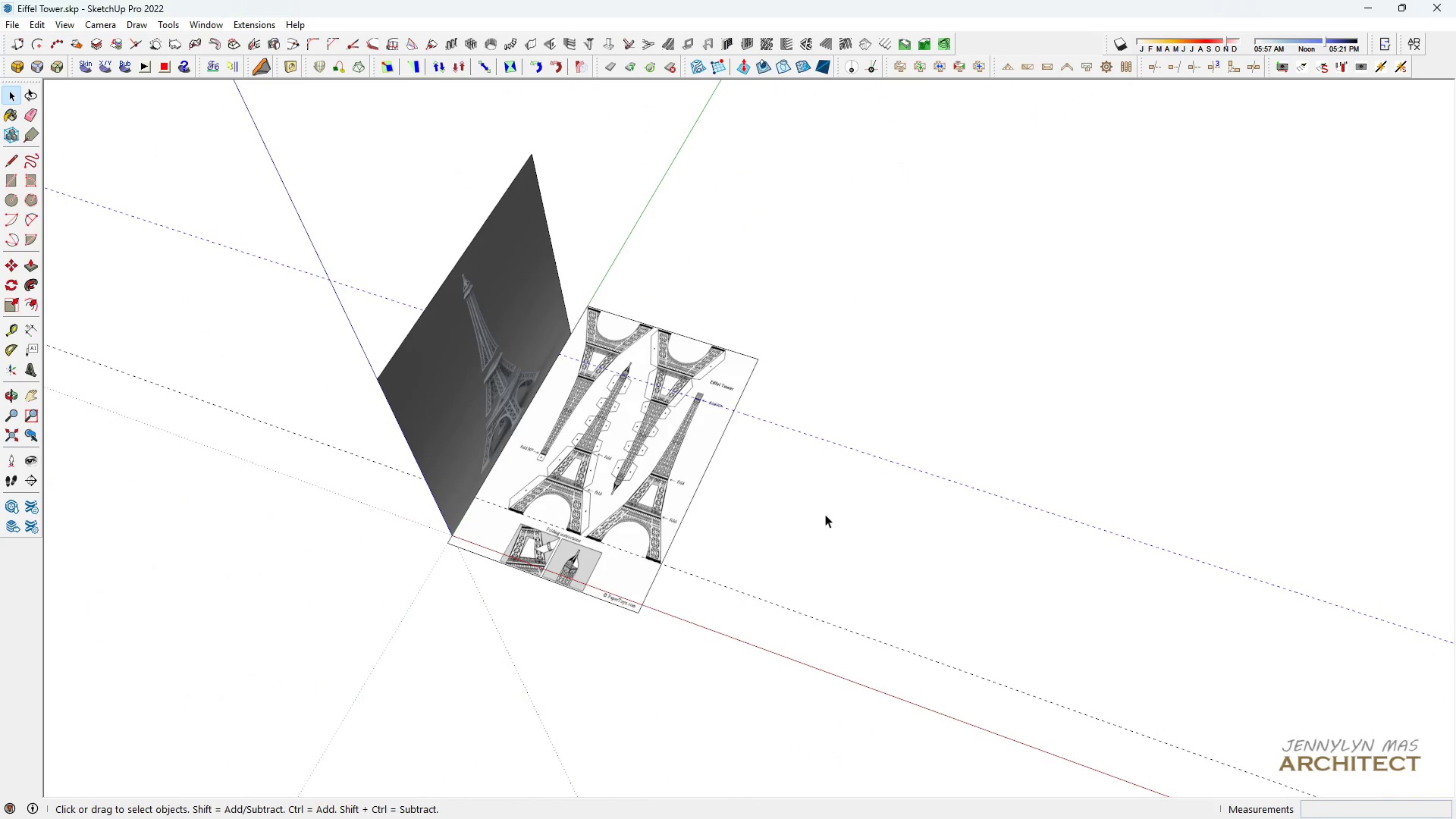 
scroll: coordinate [779, 468], scroll_direction: up, amount: 4.0
 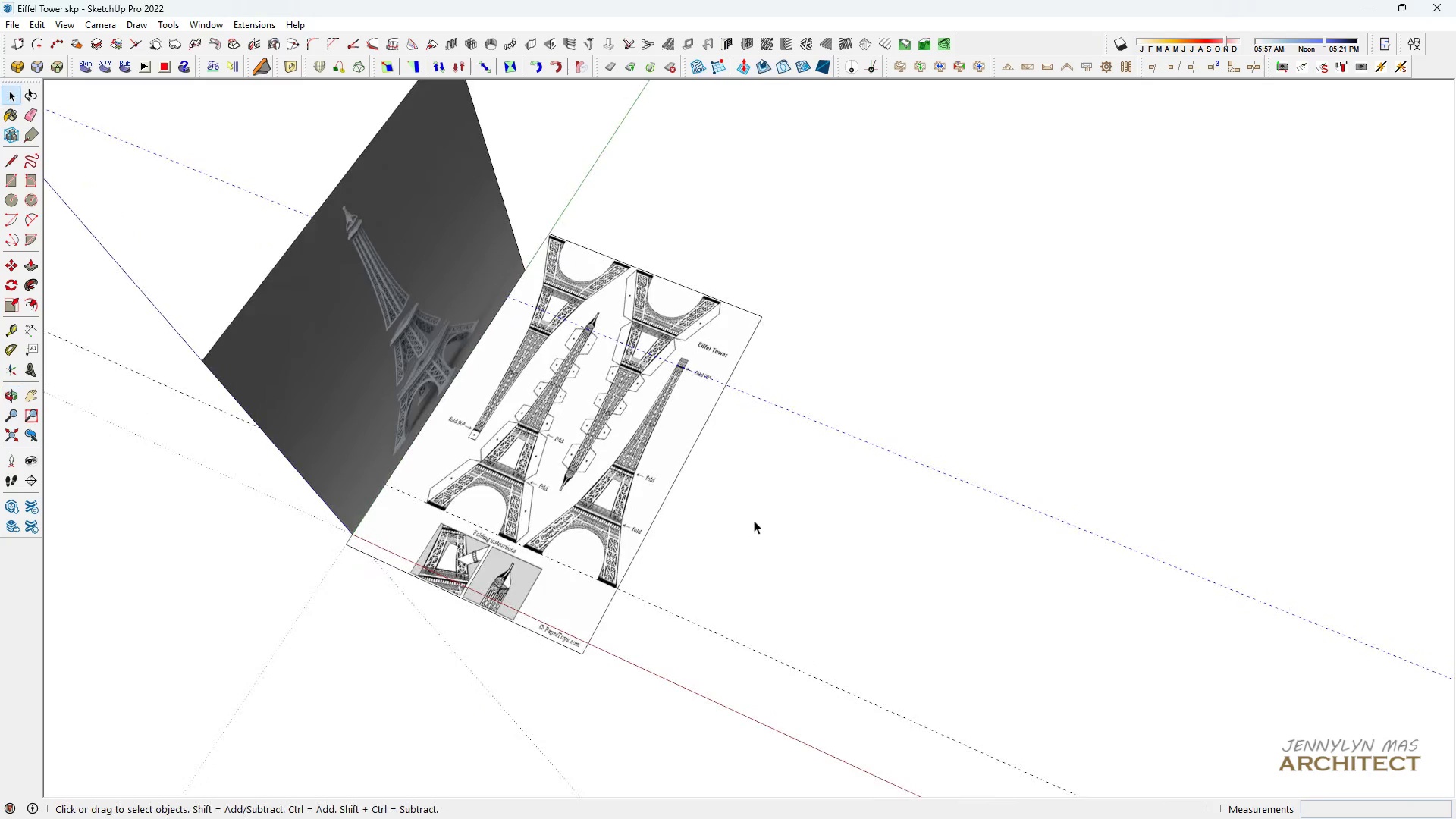 
double_click([754, 520])
 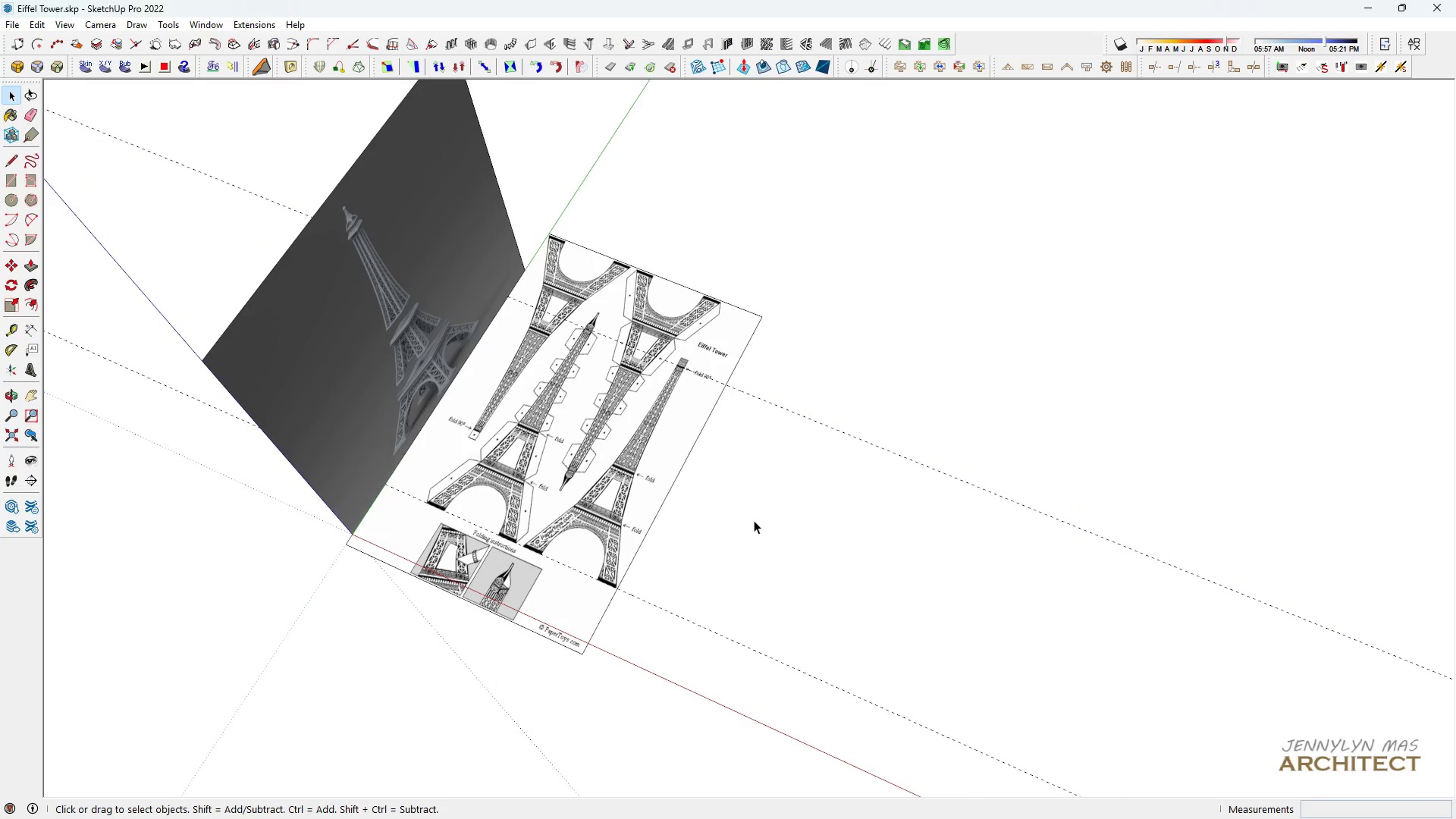 
triple_click([754, 520])
 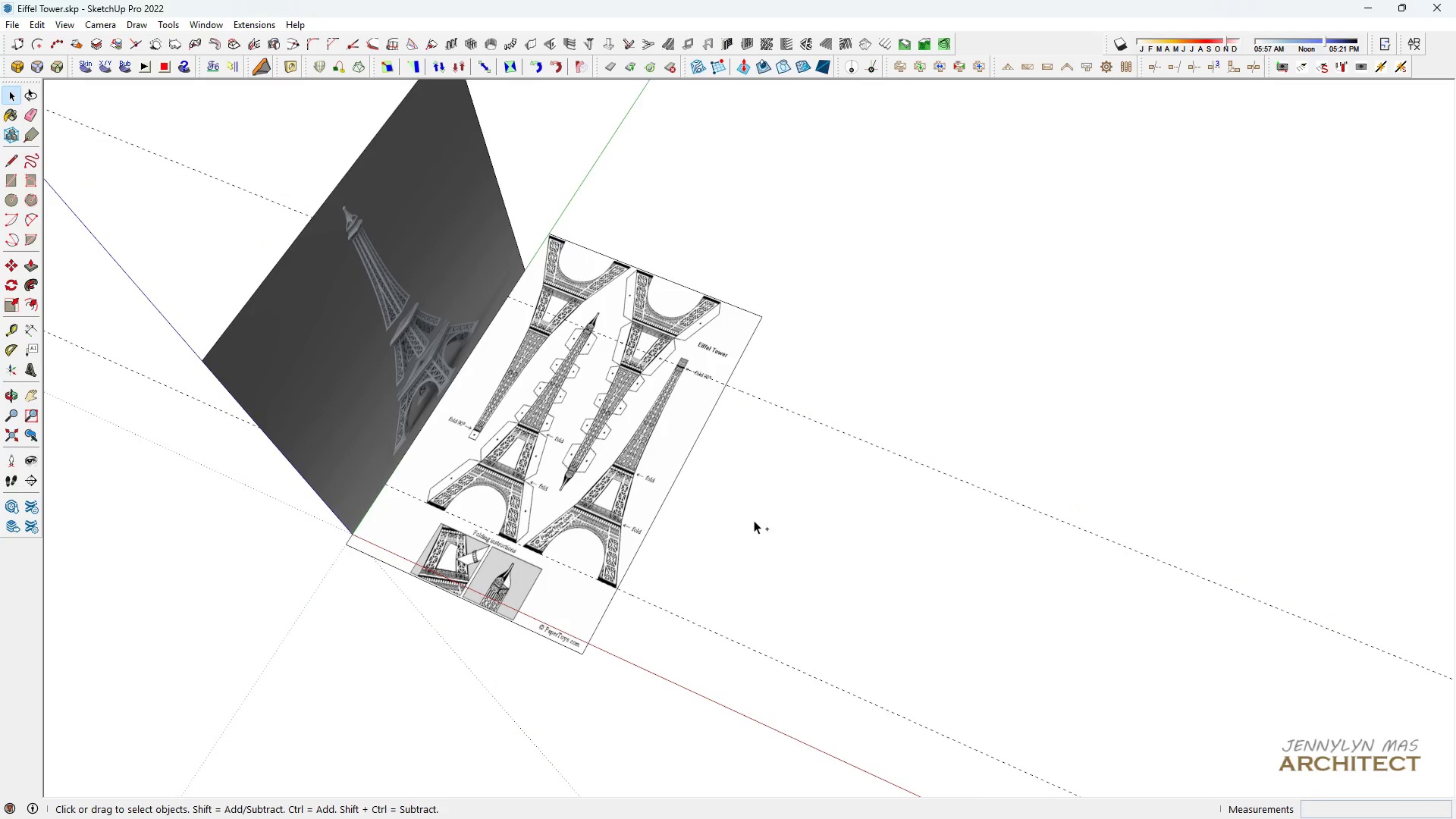 
key(Control+ControlLeft)
 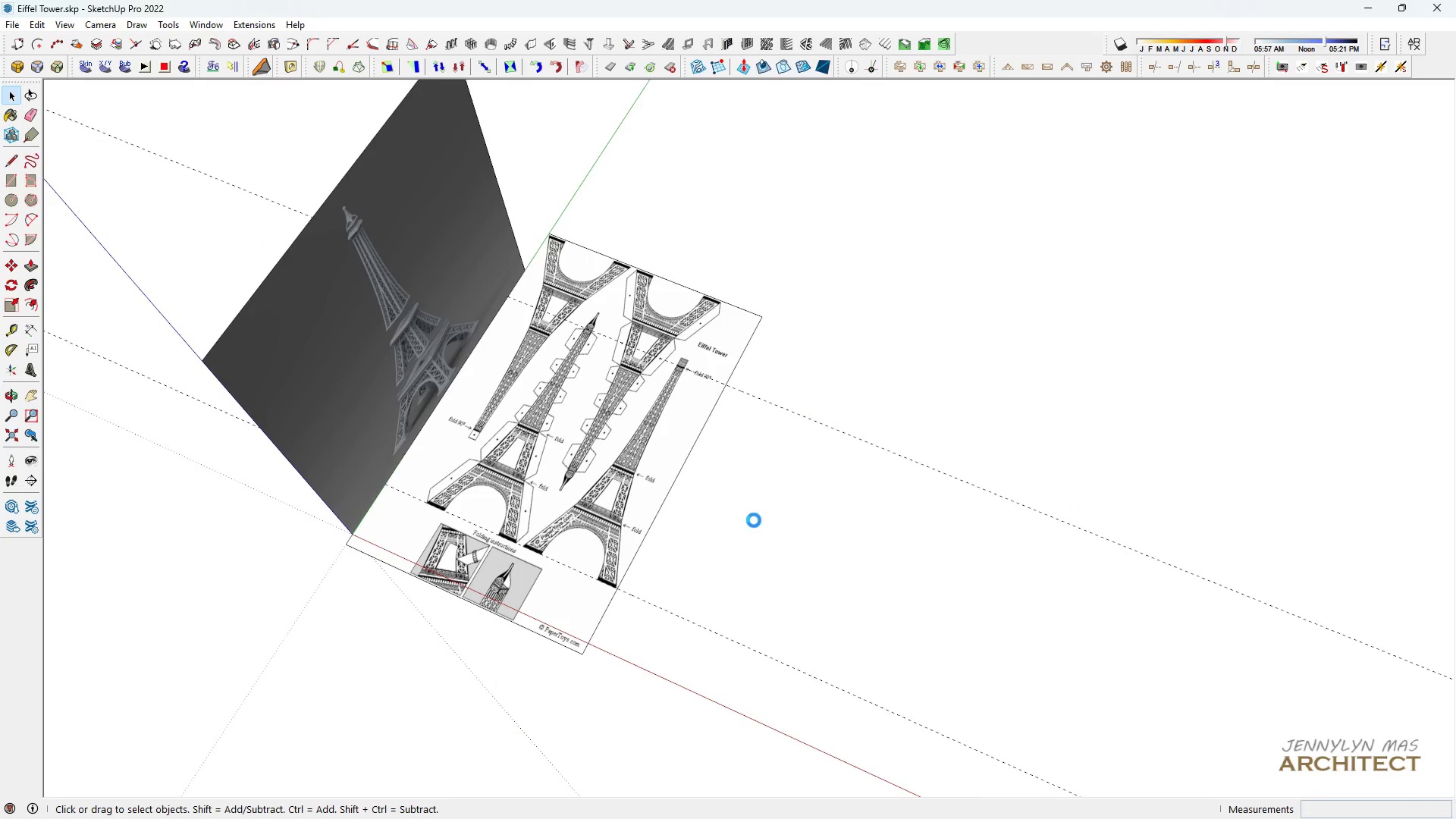 
key(Control+S)
 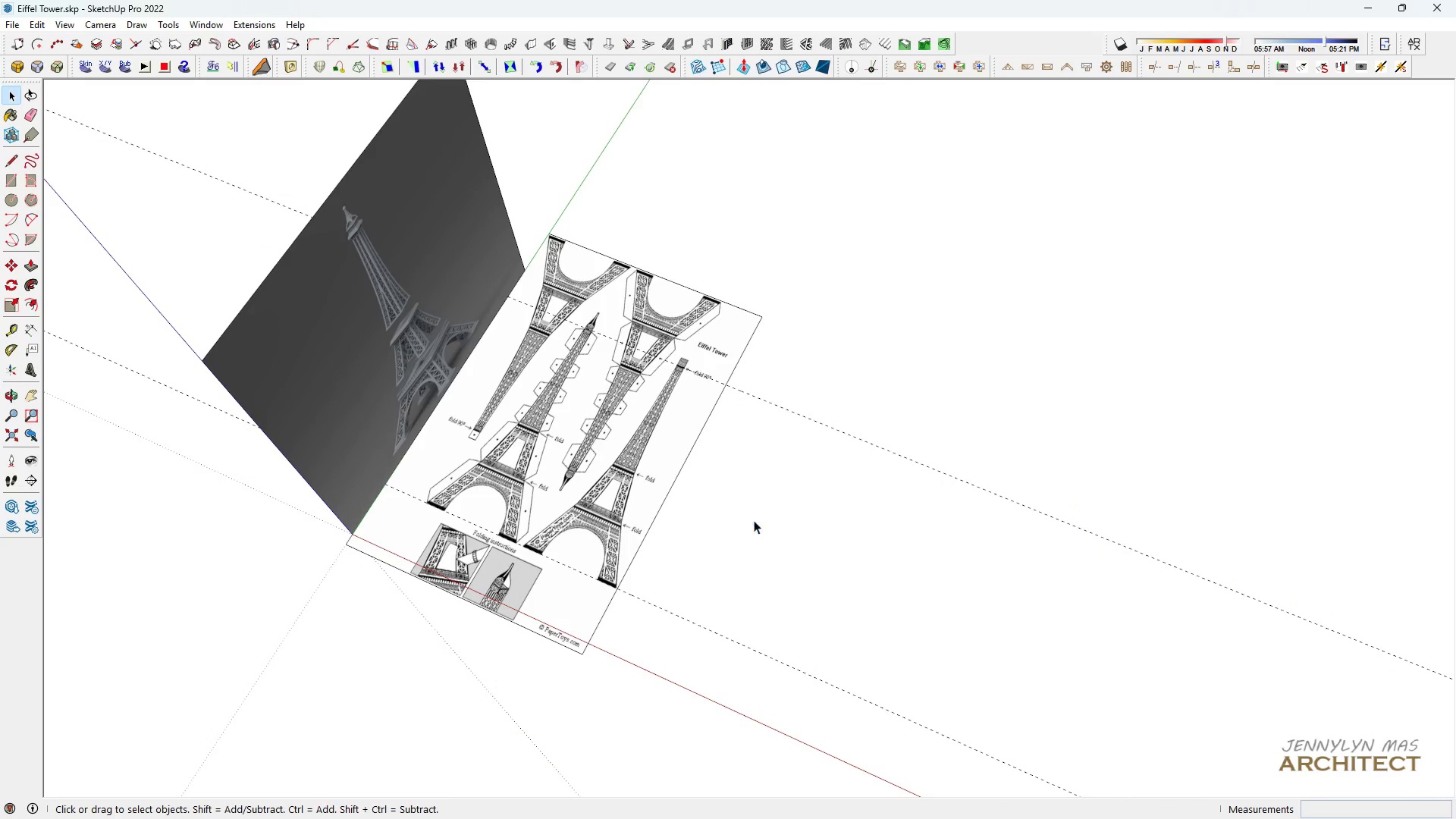 
type( hhhhh t)
 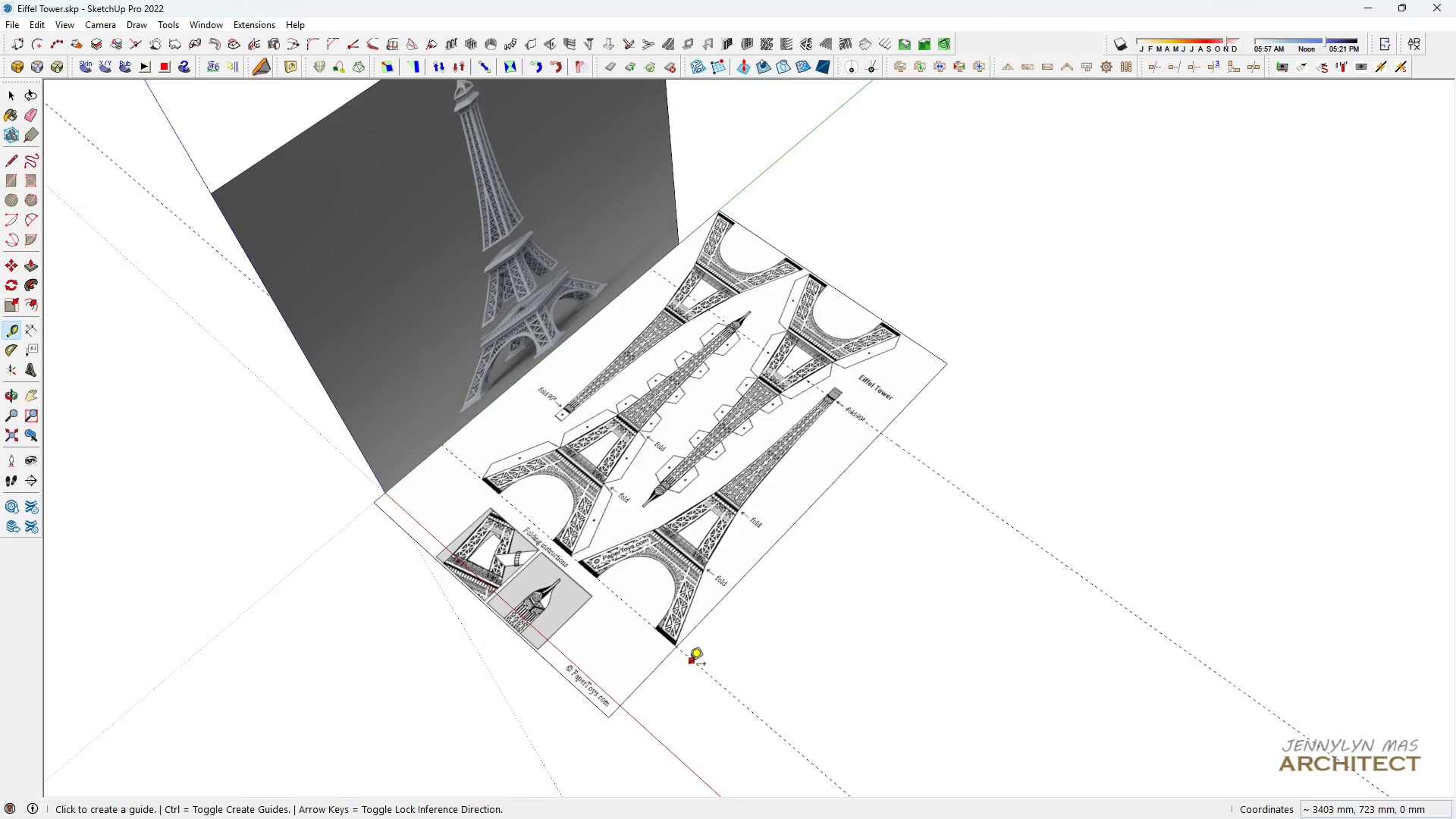 
scroll: coordinate [621, 519], scroll_direction: up, amount: 4.0
 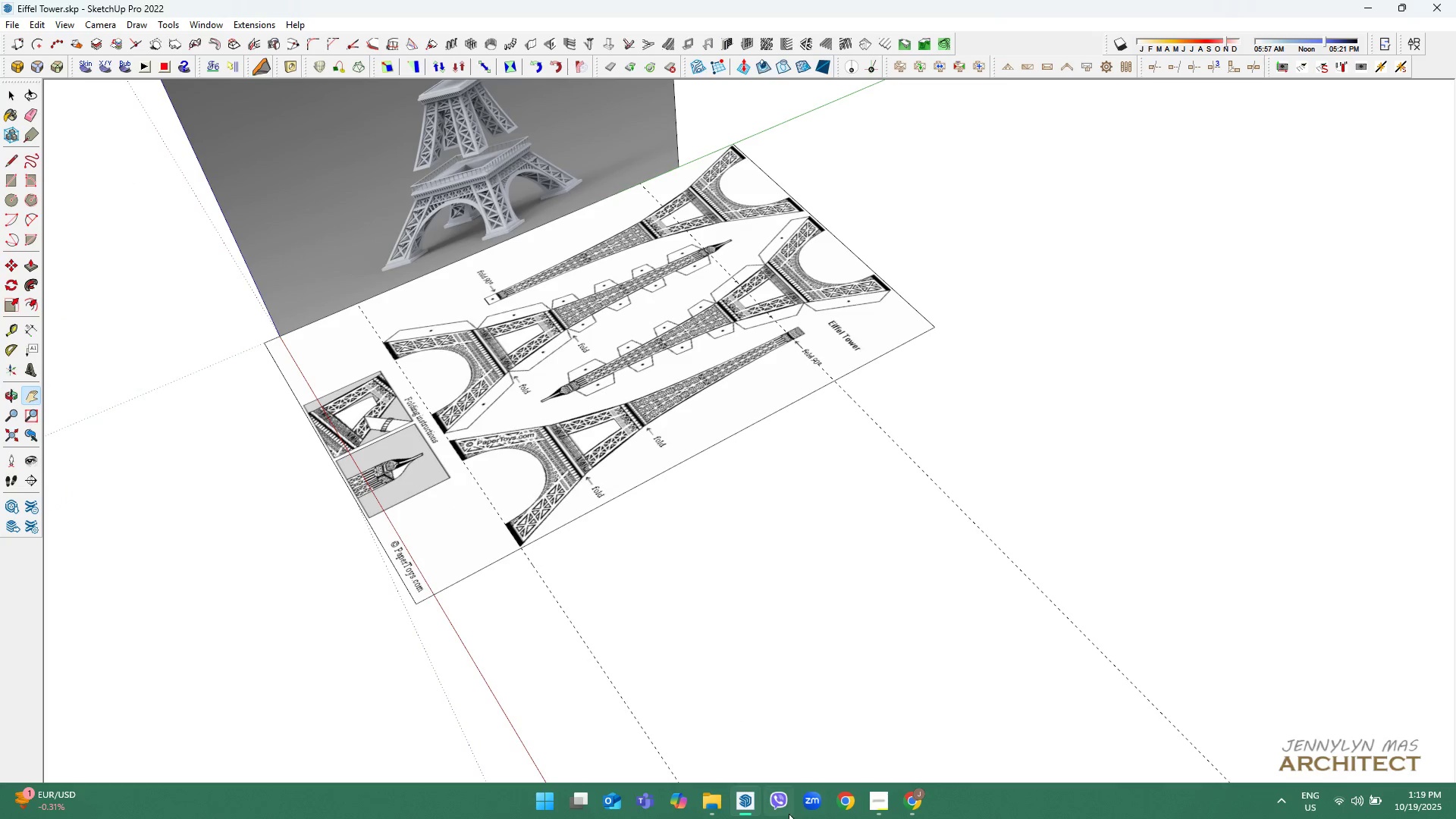 
scroll: coordinate [726, 558], scroll_direction: down, amount: 5.0
 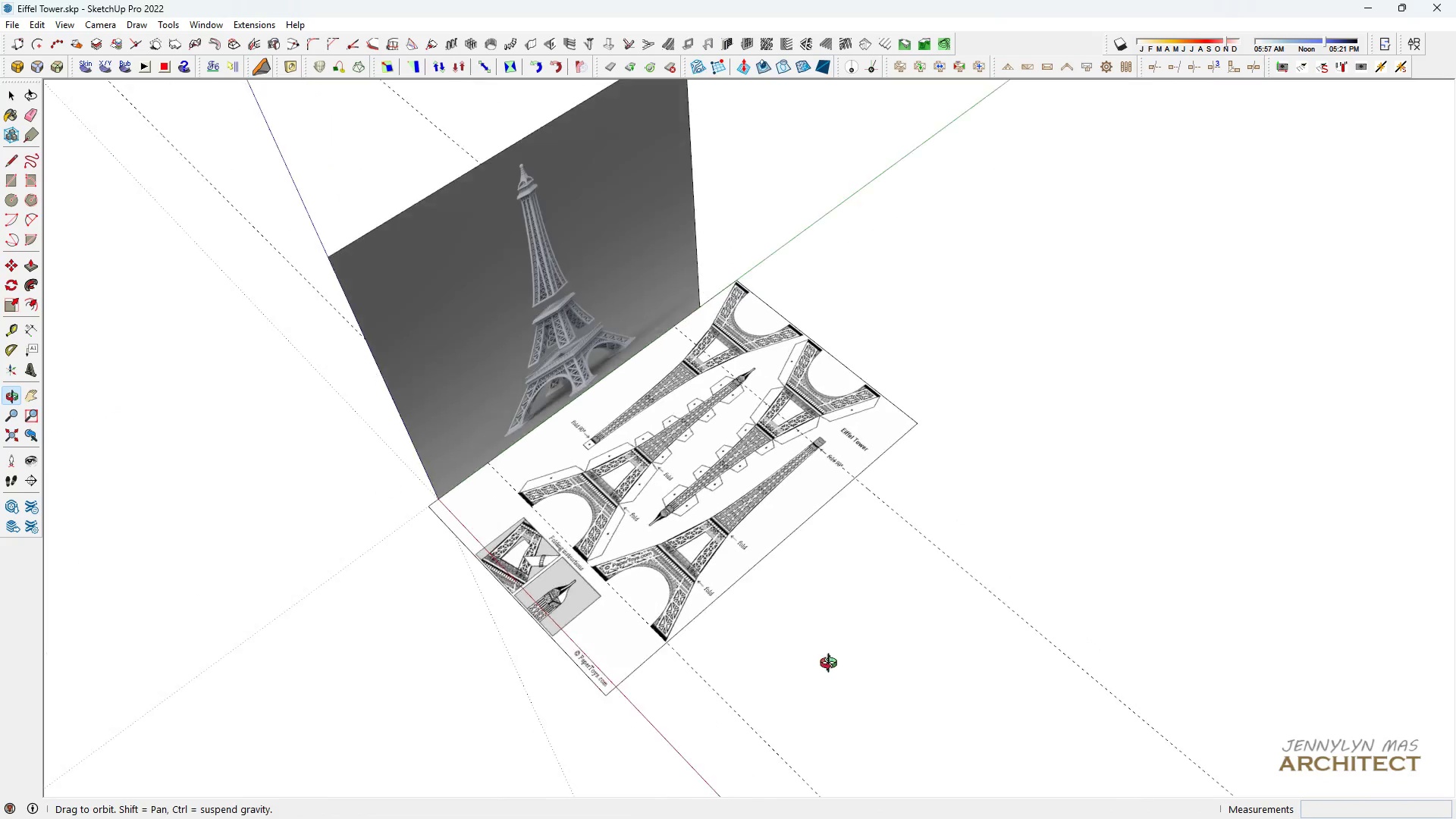 
scroll: coordinate [642, 684], scroll_direction: up, amount: 3.0
 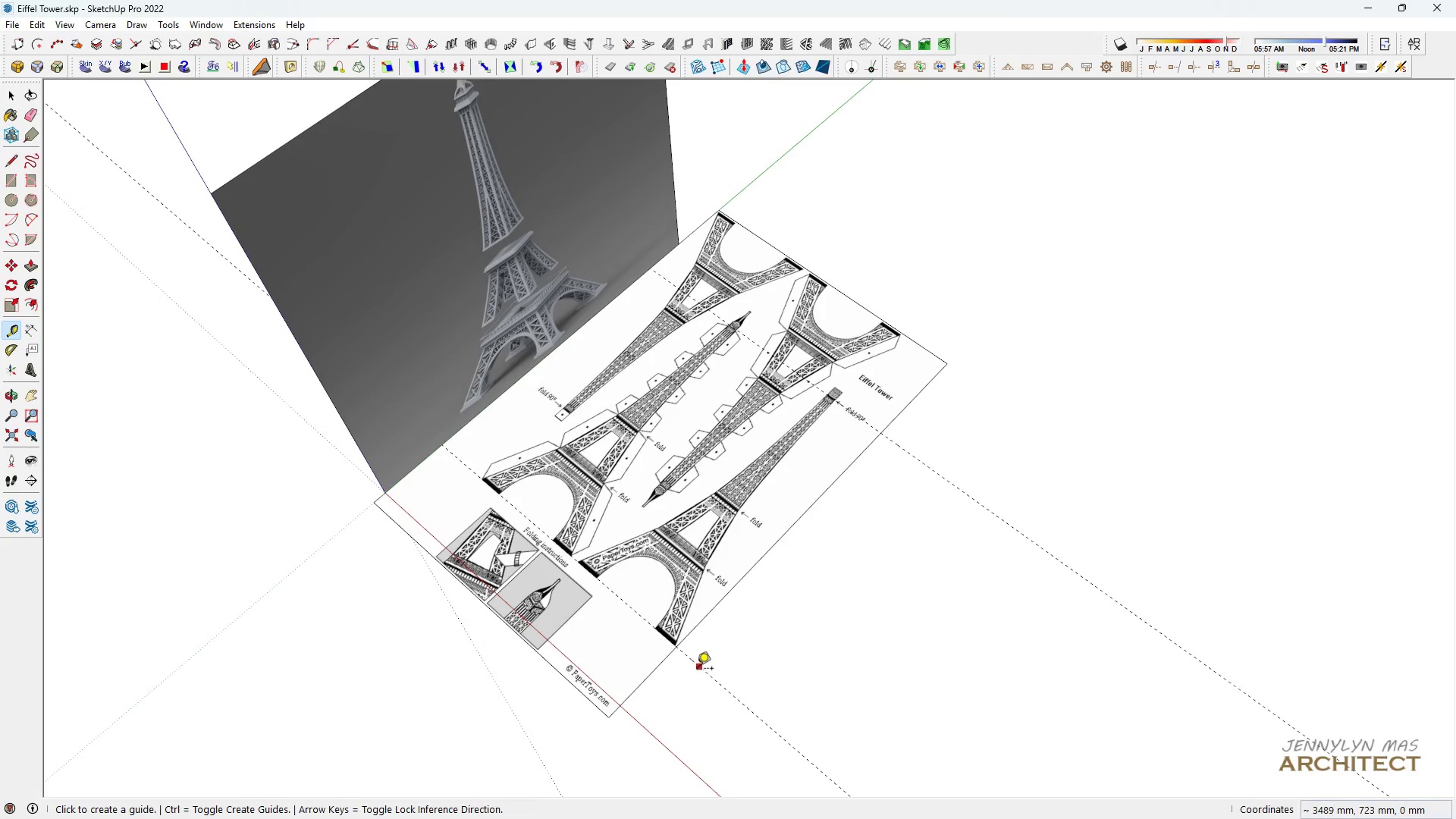 
left_click([700, 670])
 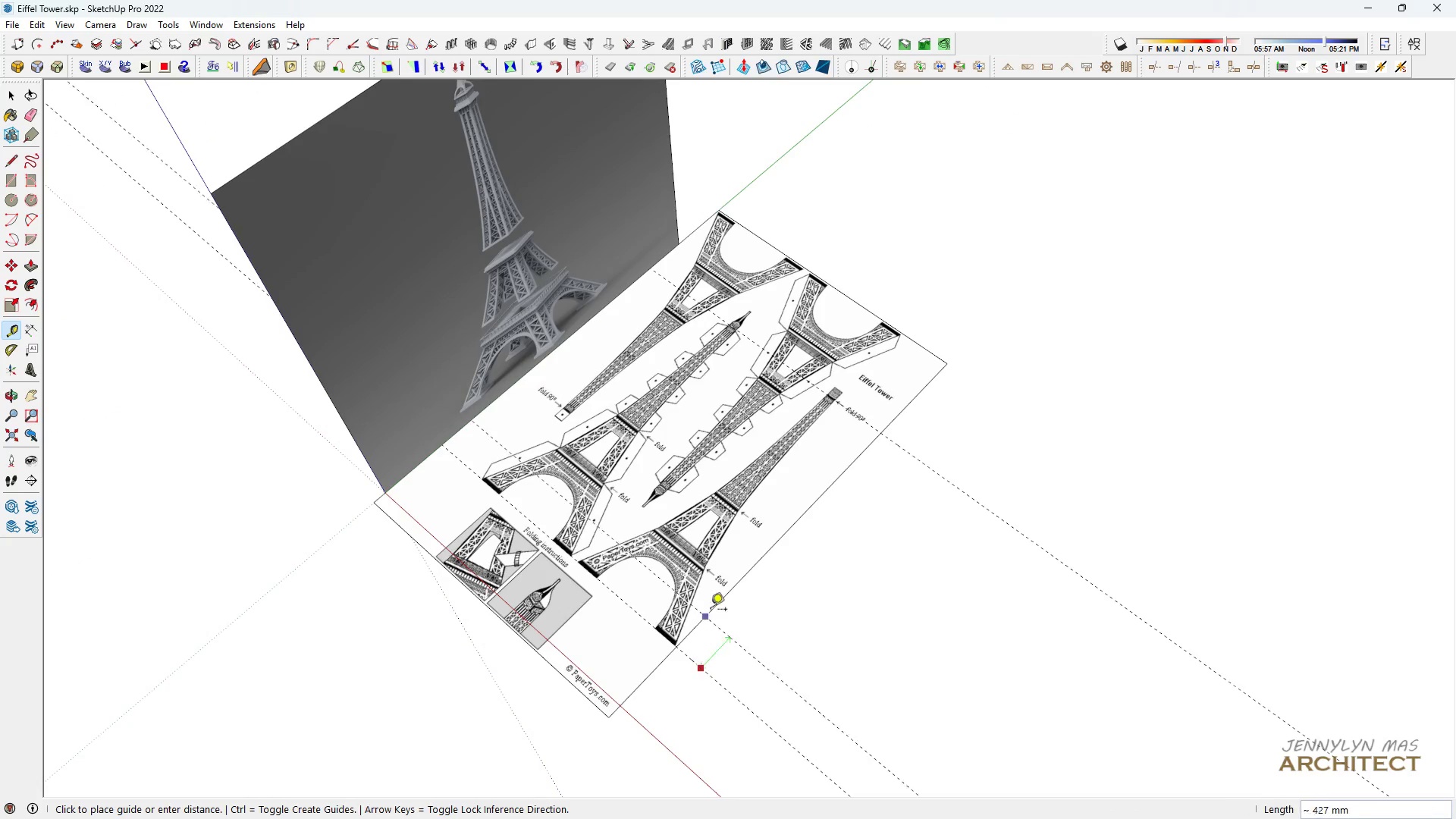 
scroll: coordinate [808, 661], scroll_direction: up, amount: 16.0
 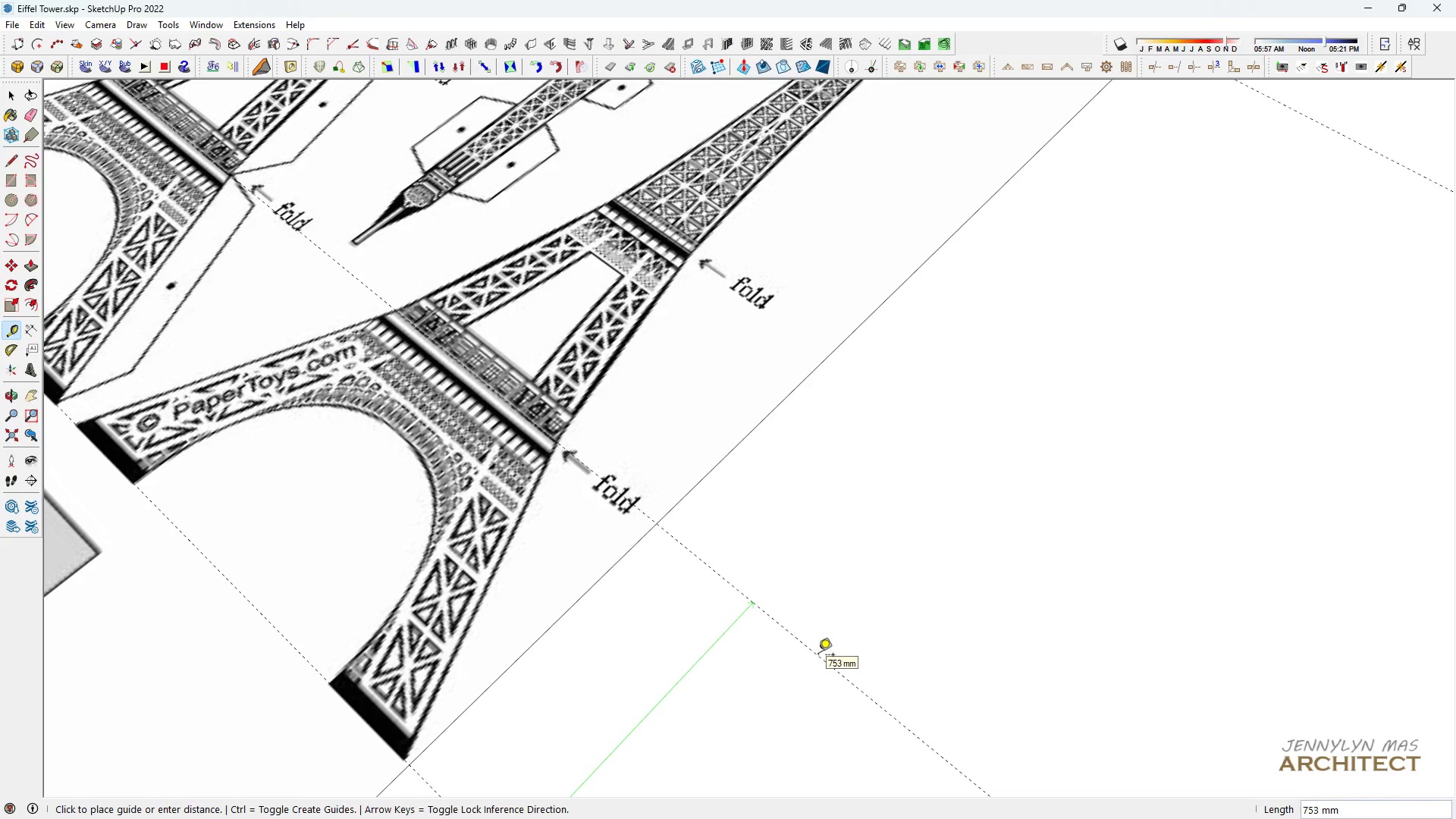 
type(750)
 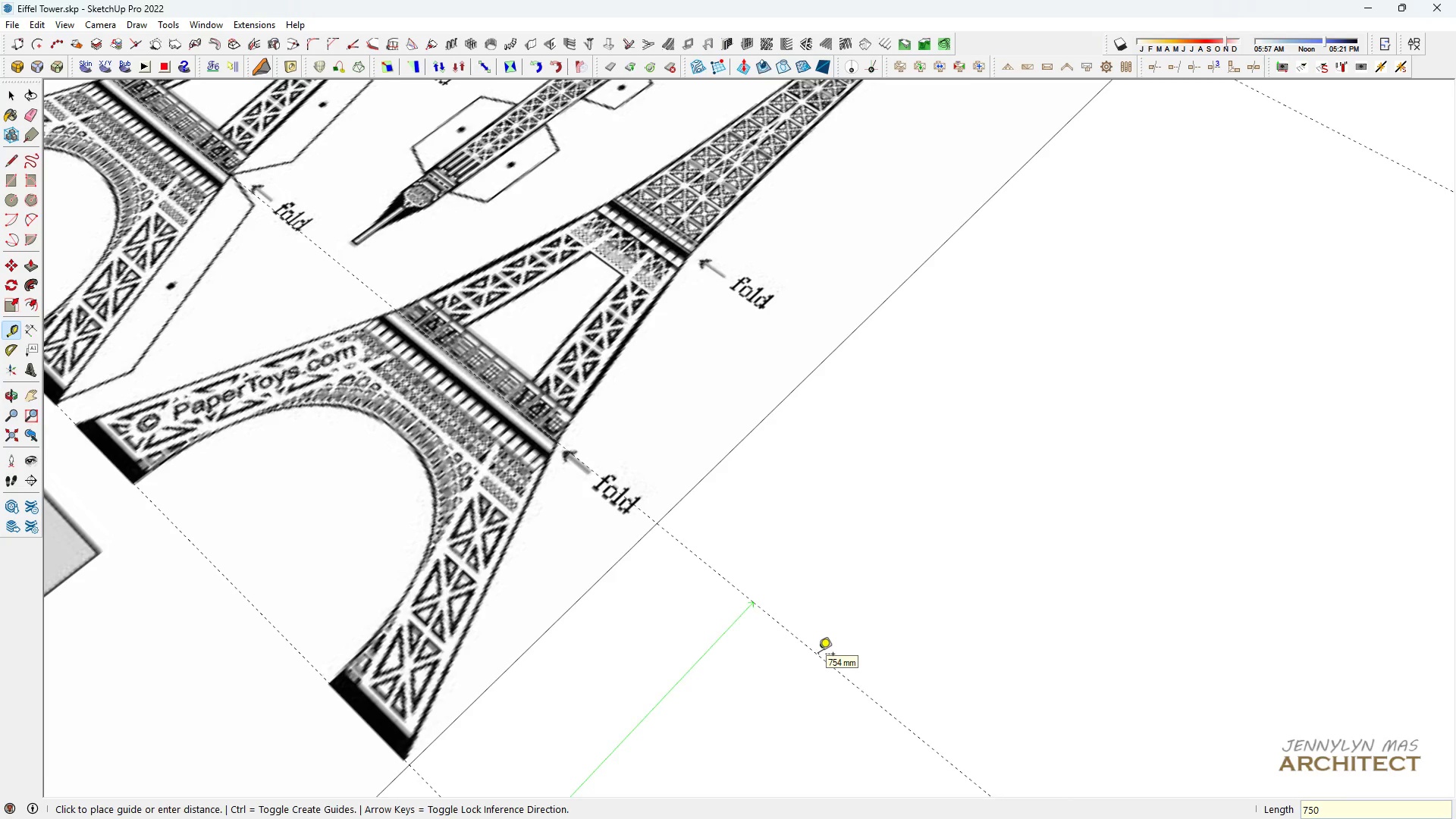 
key(Enter)
 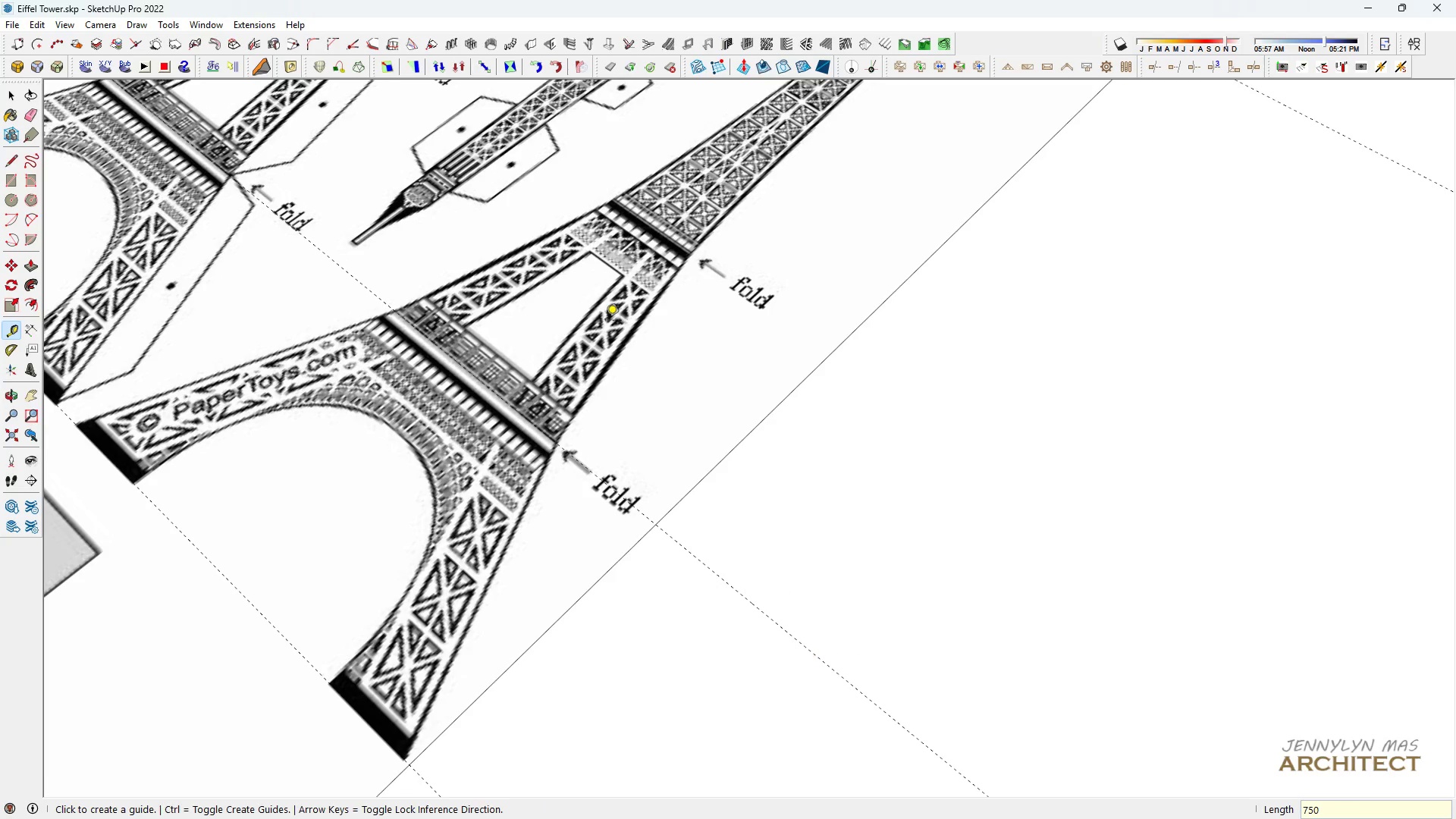 
type( hh t)
 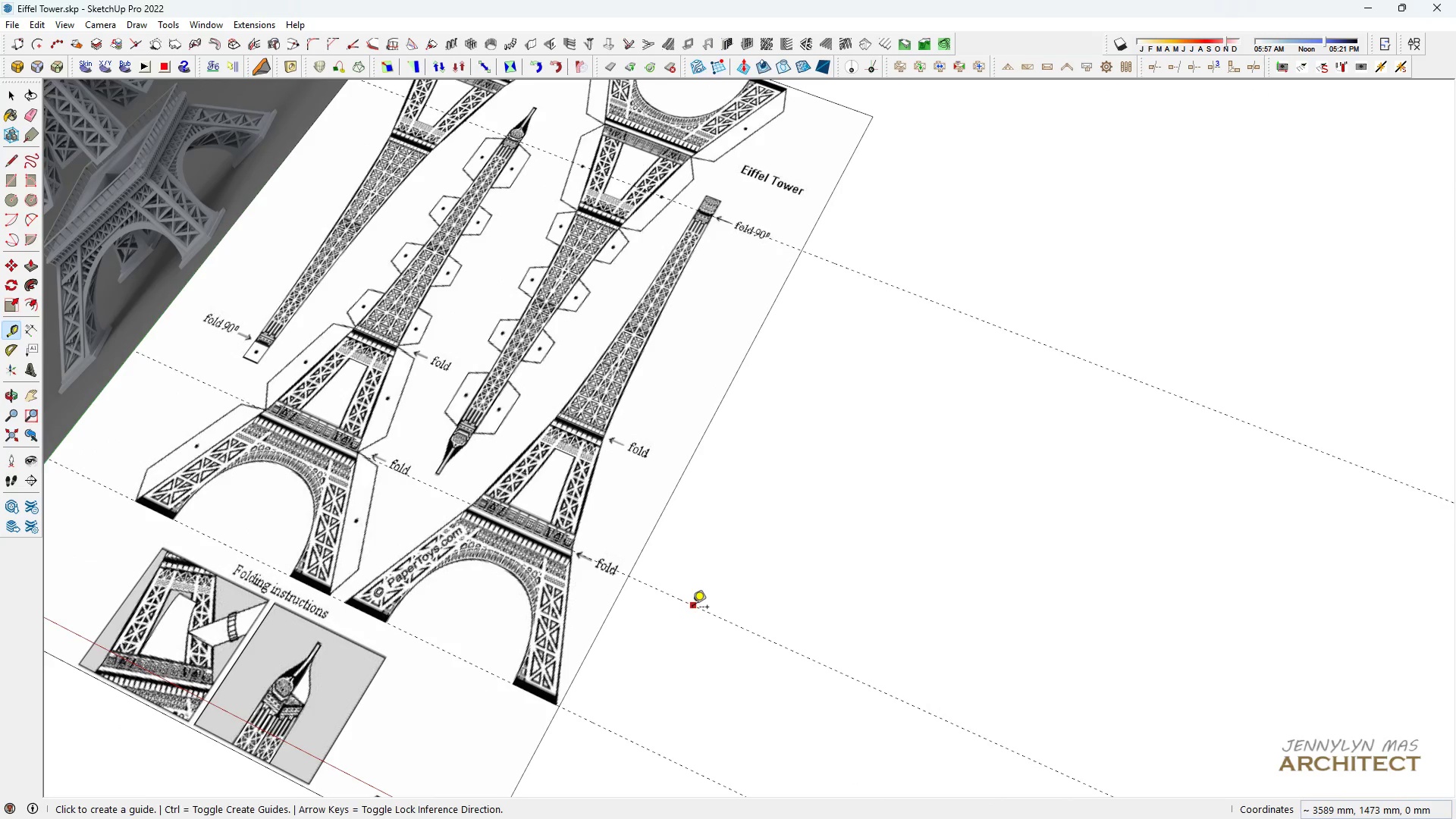 
scroll: coordinate [706, 524], scroll_direction: down, amount: 9.0
 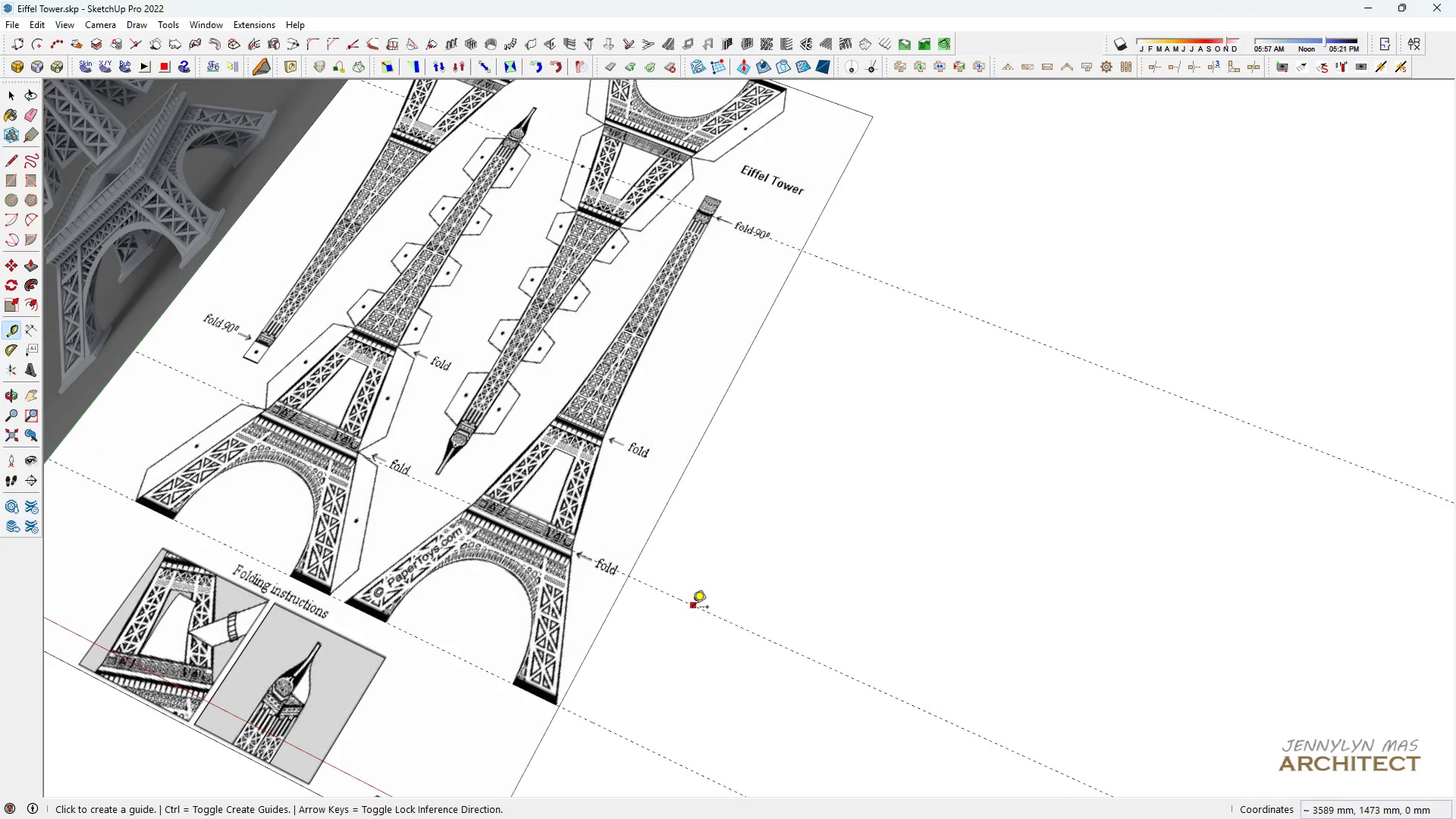 
left_click([692, 608])
 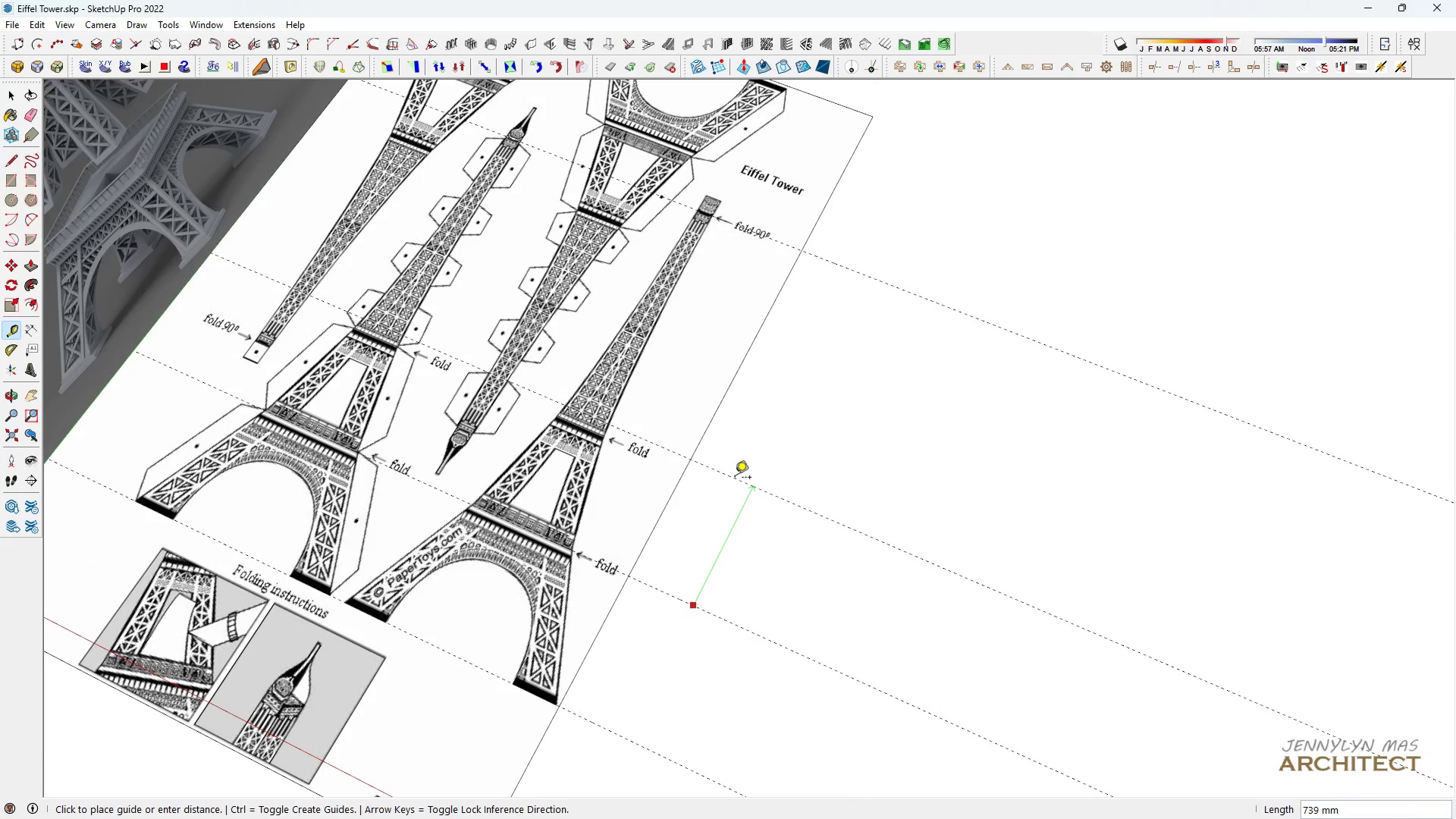 
scroll: coordinate [766, 506], scroll_direction: up, amount: 13.0
 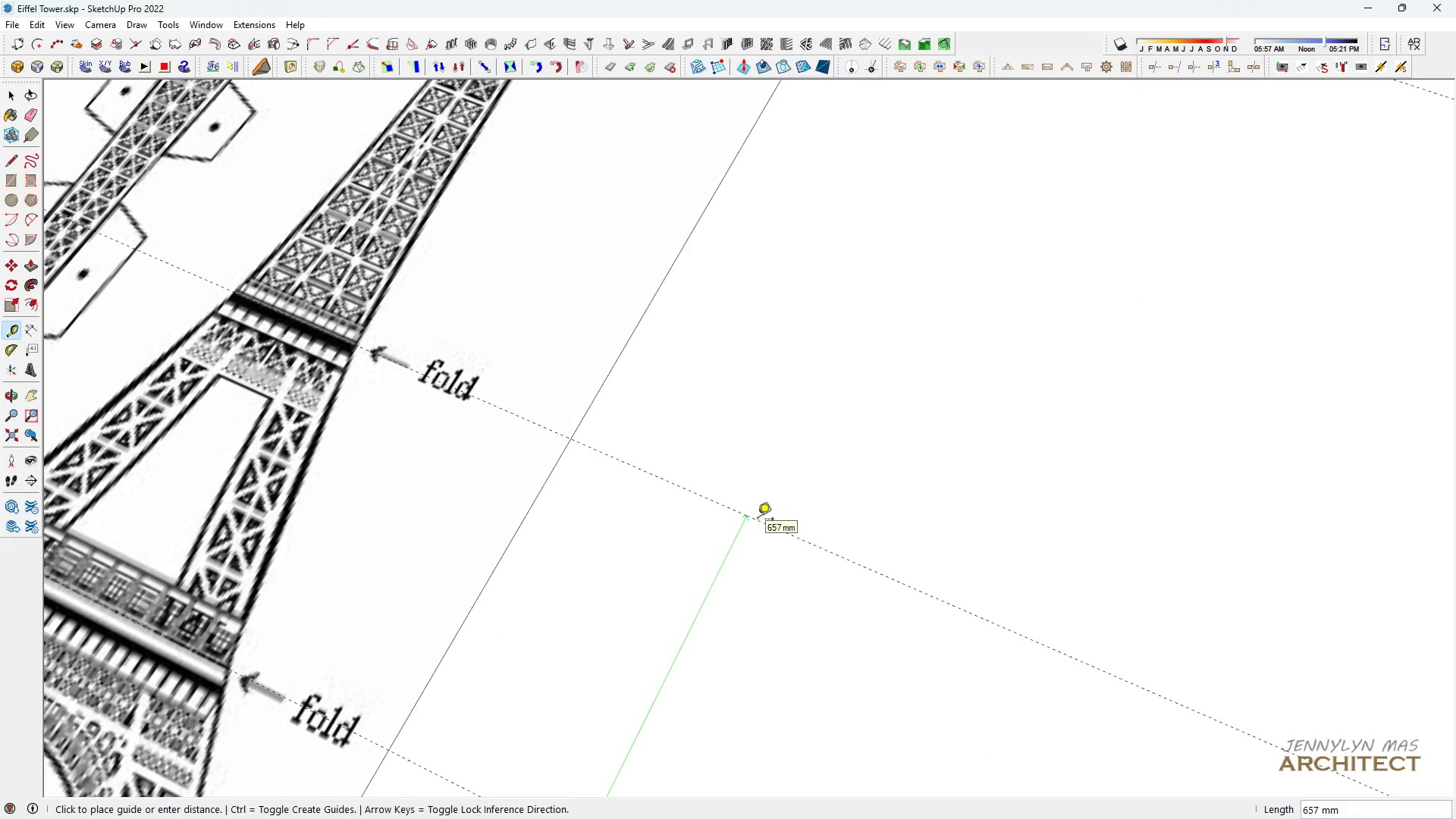 
type(650)
 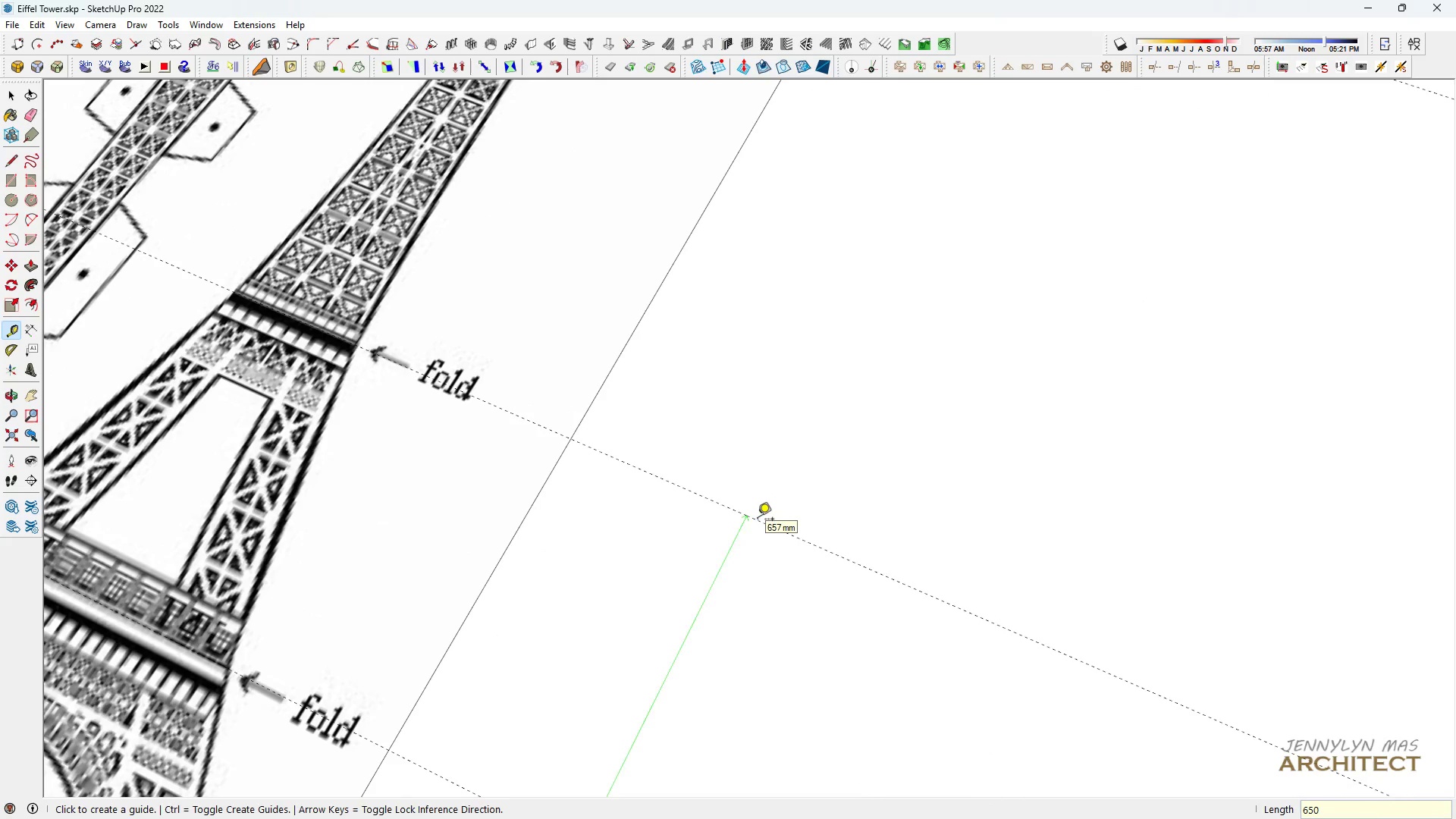 
key(Enter)
 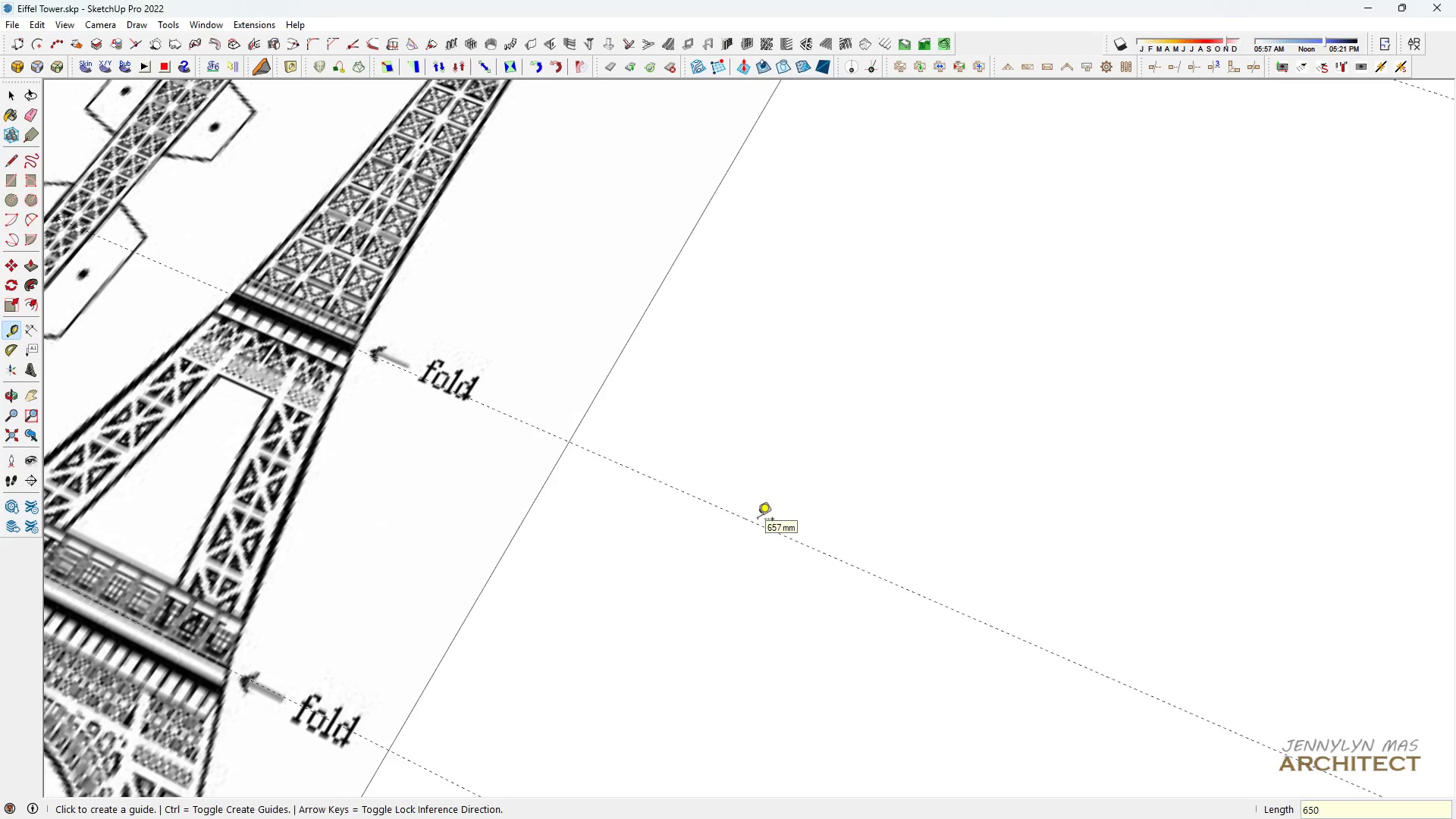 
type( hhh )
 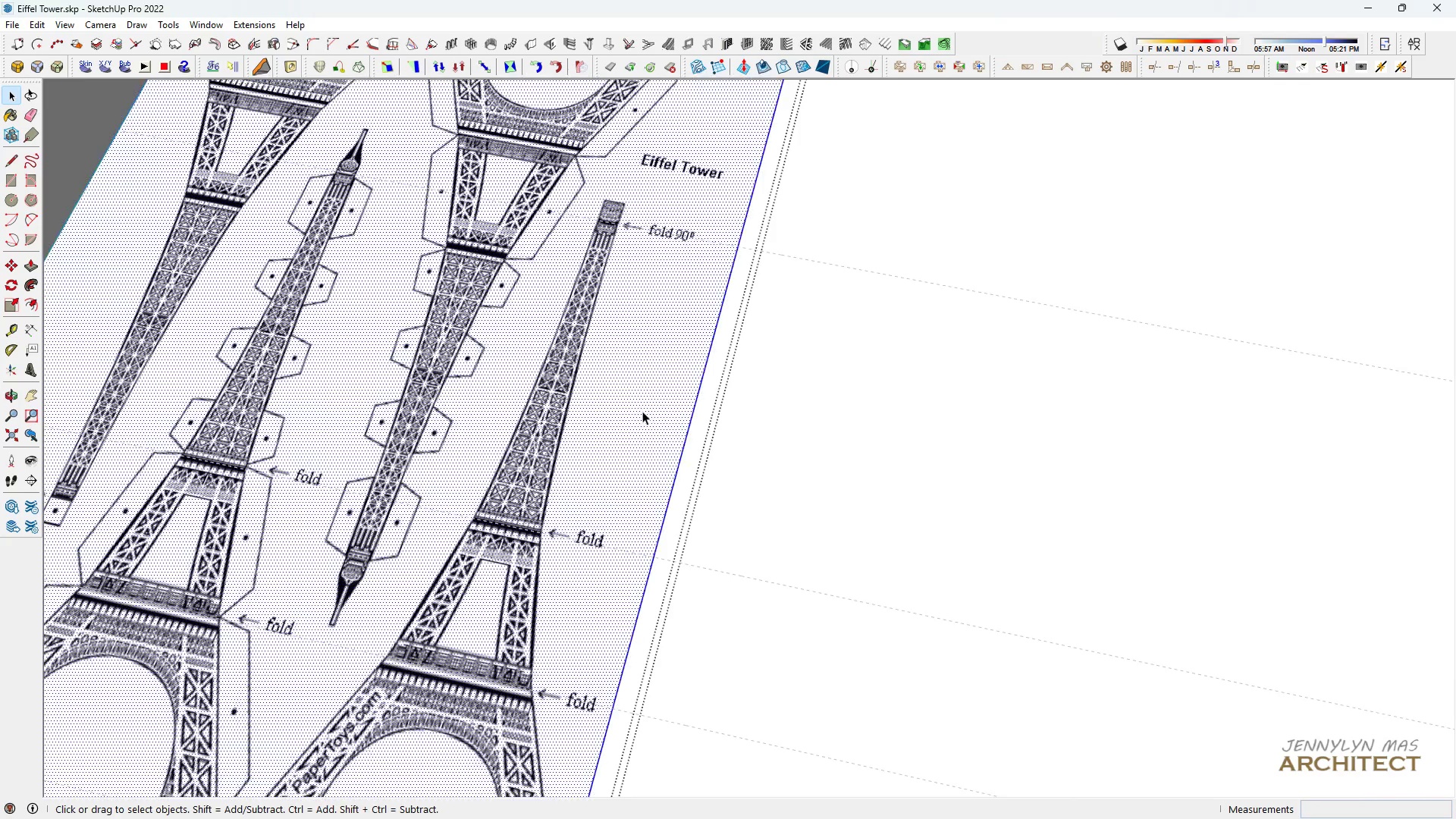 
scroll: coordinate [605, 417], scroll_direction: down, amount: 9.0
 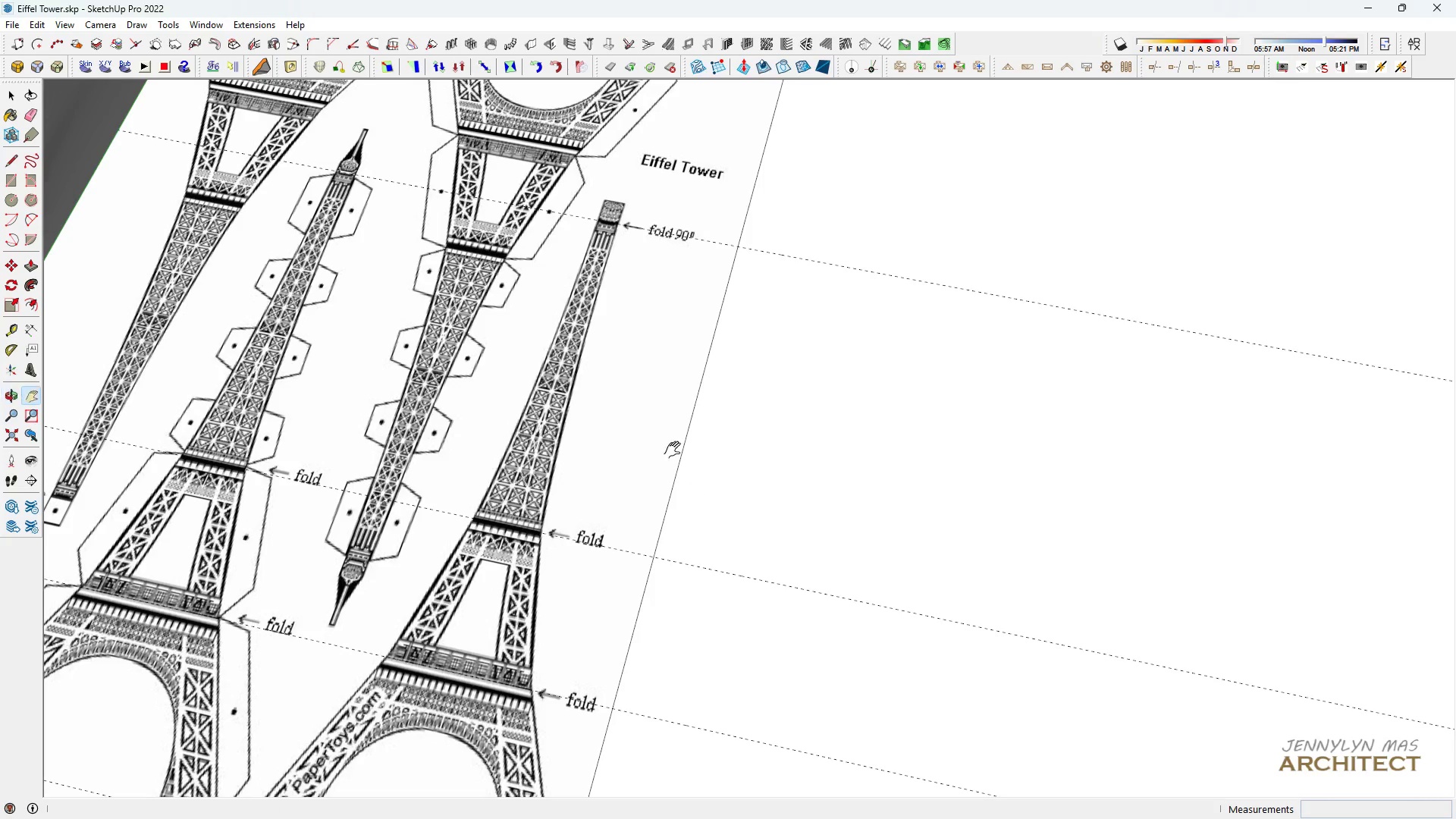 
double_click([642, 411])
 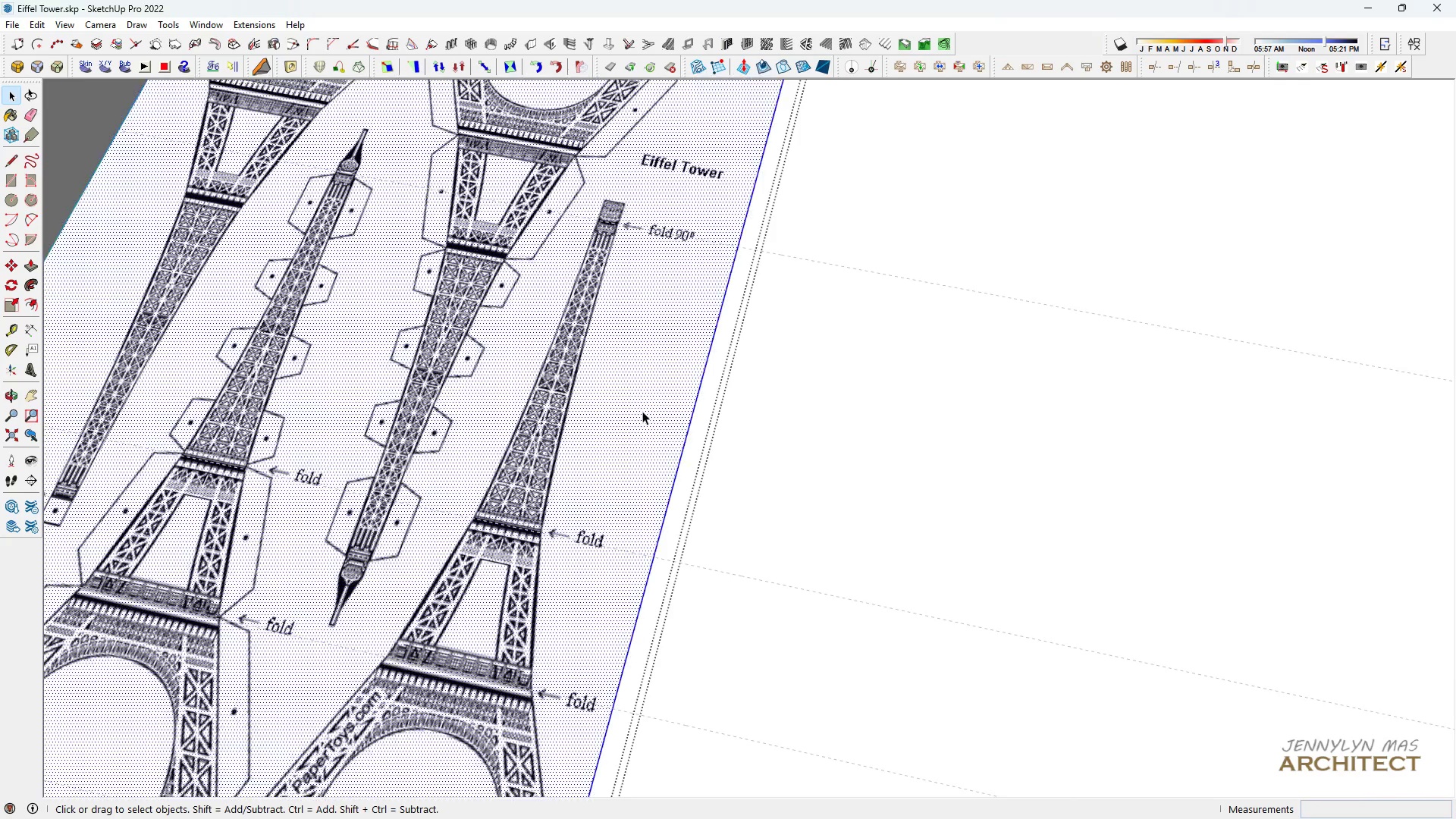 
triple_click([642, 411])
 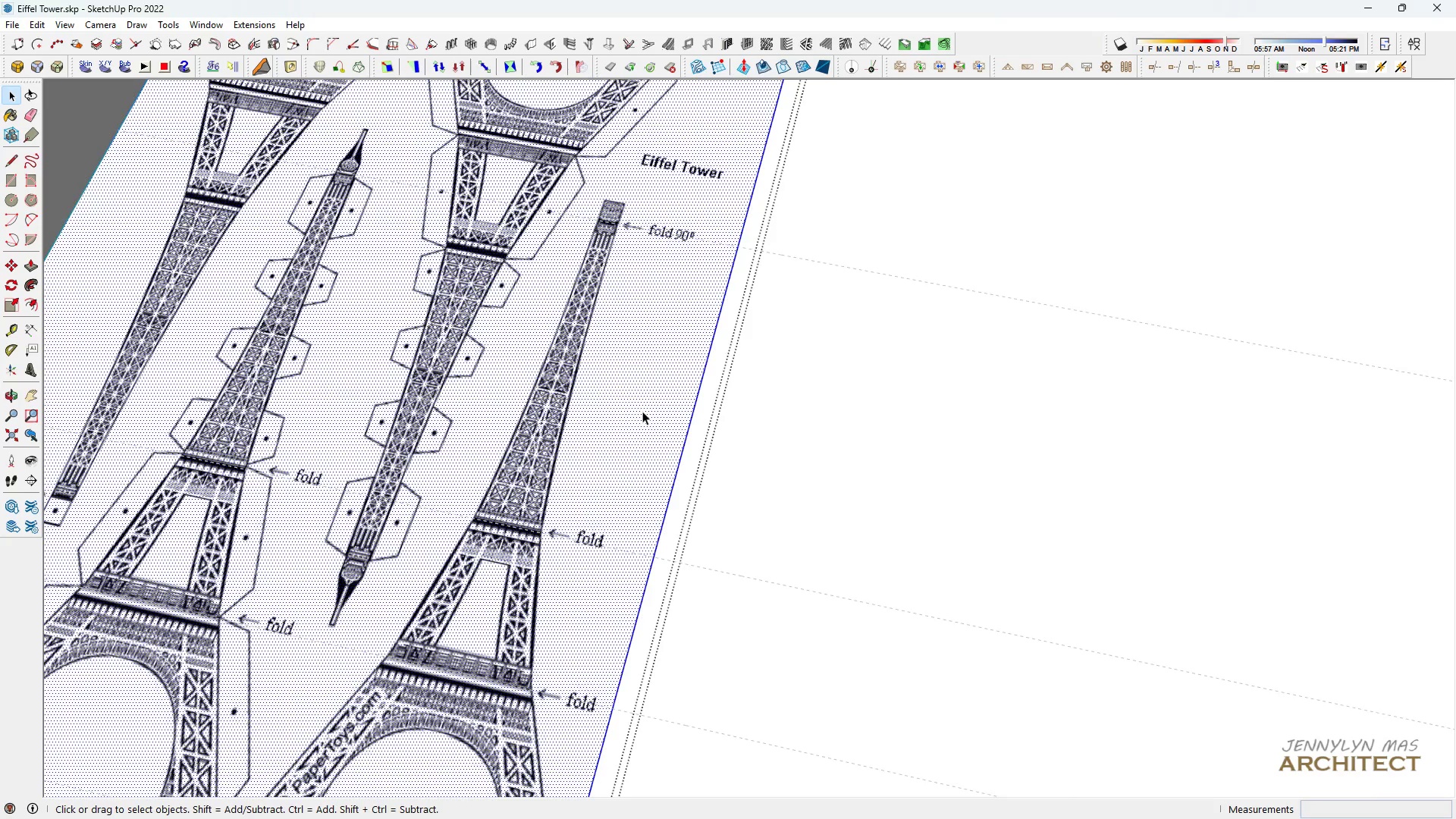 
triple_click([642, 411])
 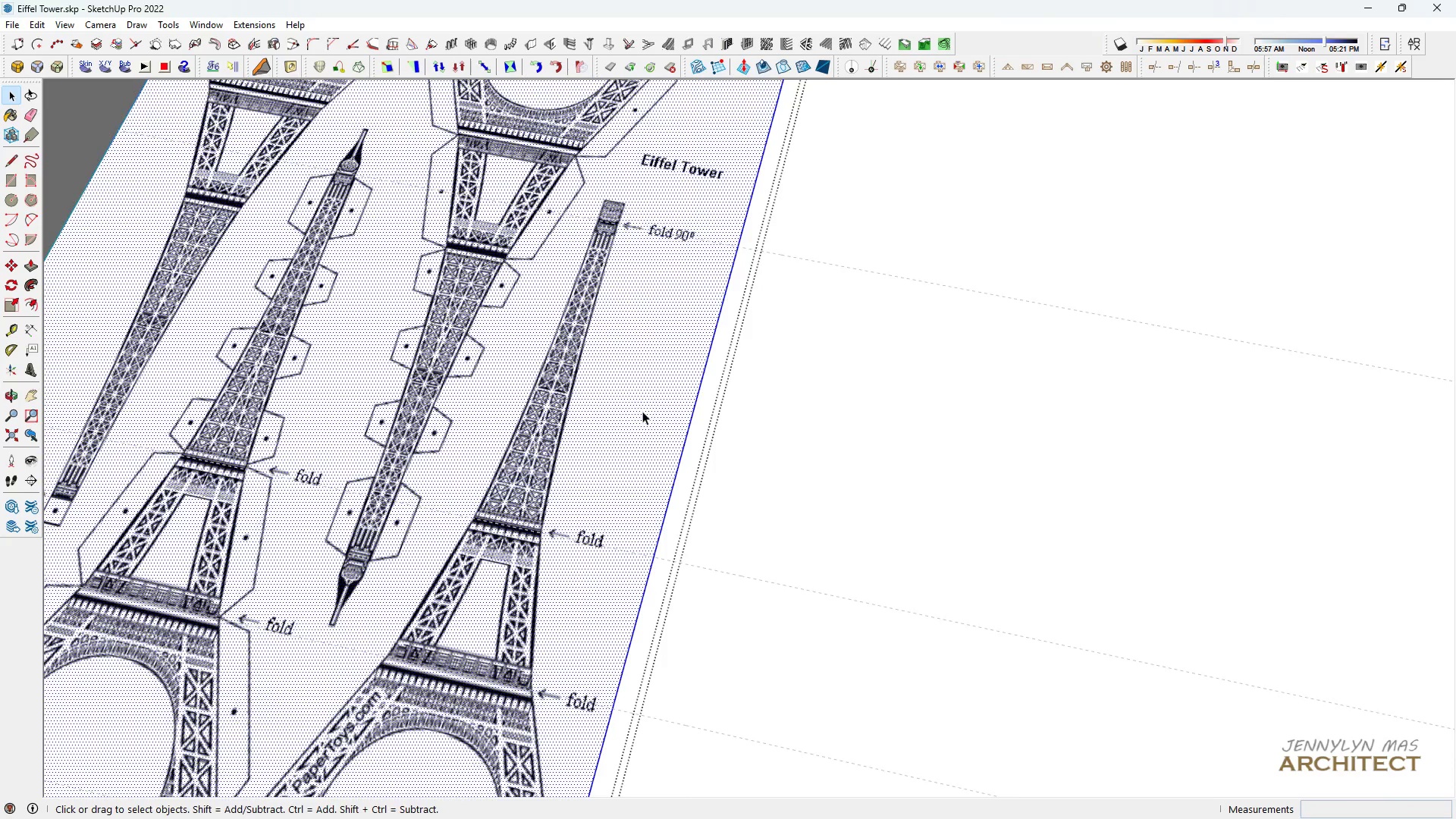 
type(hhh  )
 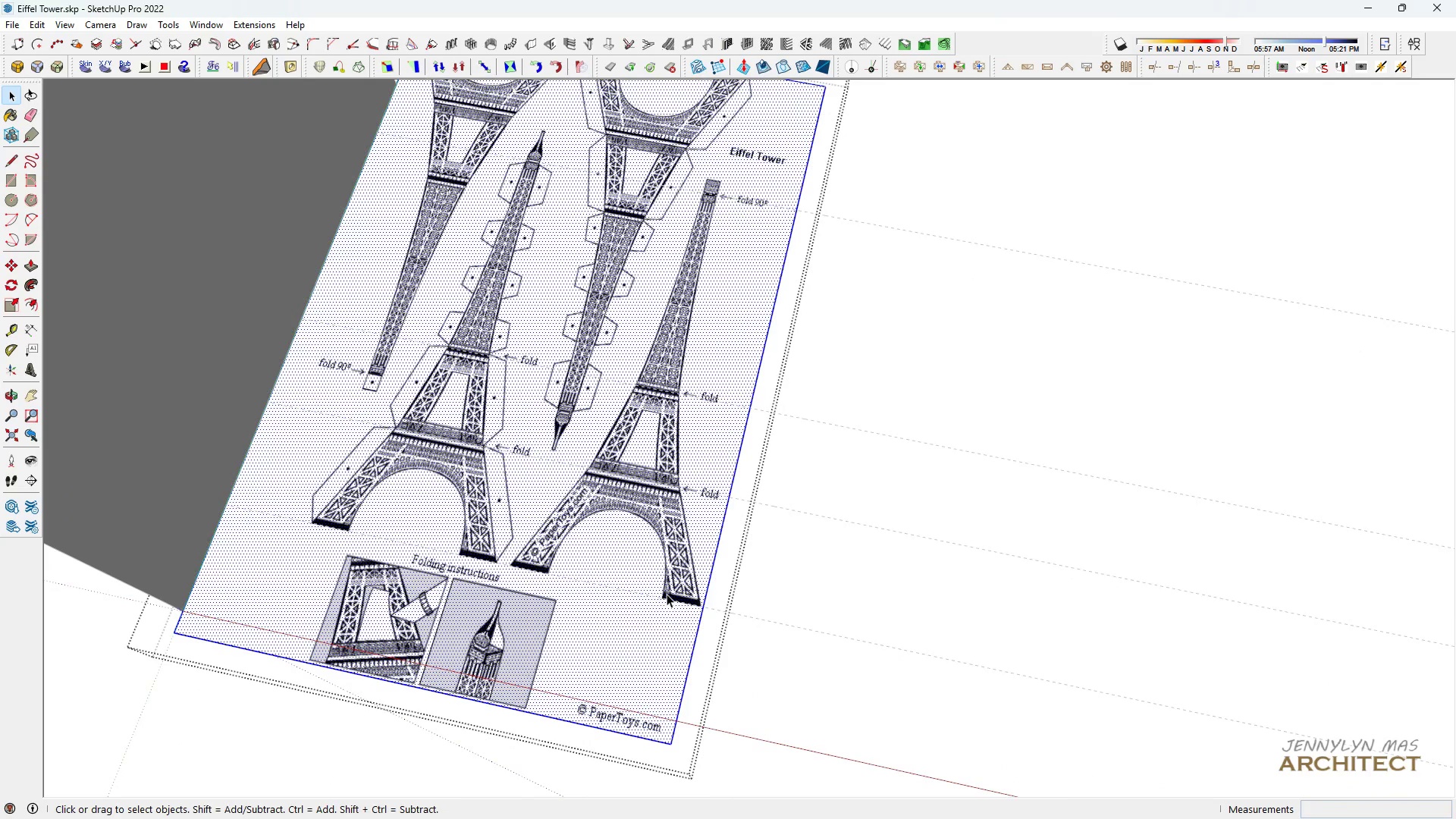 
scroll: coordinate [642, 403], scroll_direction: down, amount: 11.0
 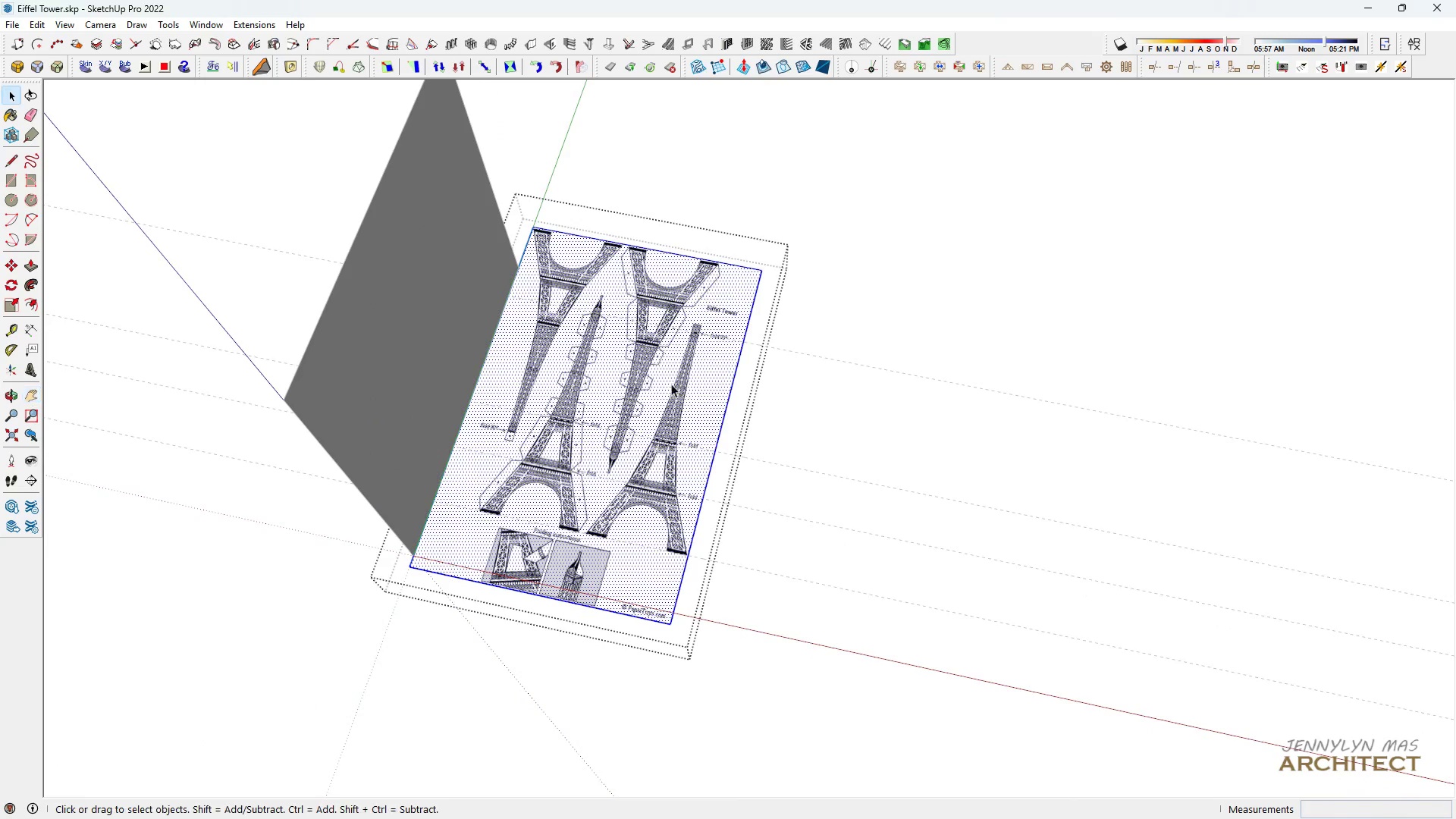 
scroll: coordinate [667, 598], scroll_direction: up, amount: 6.0
 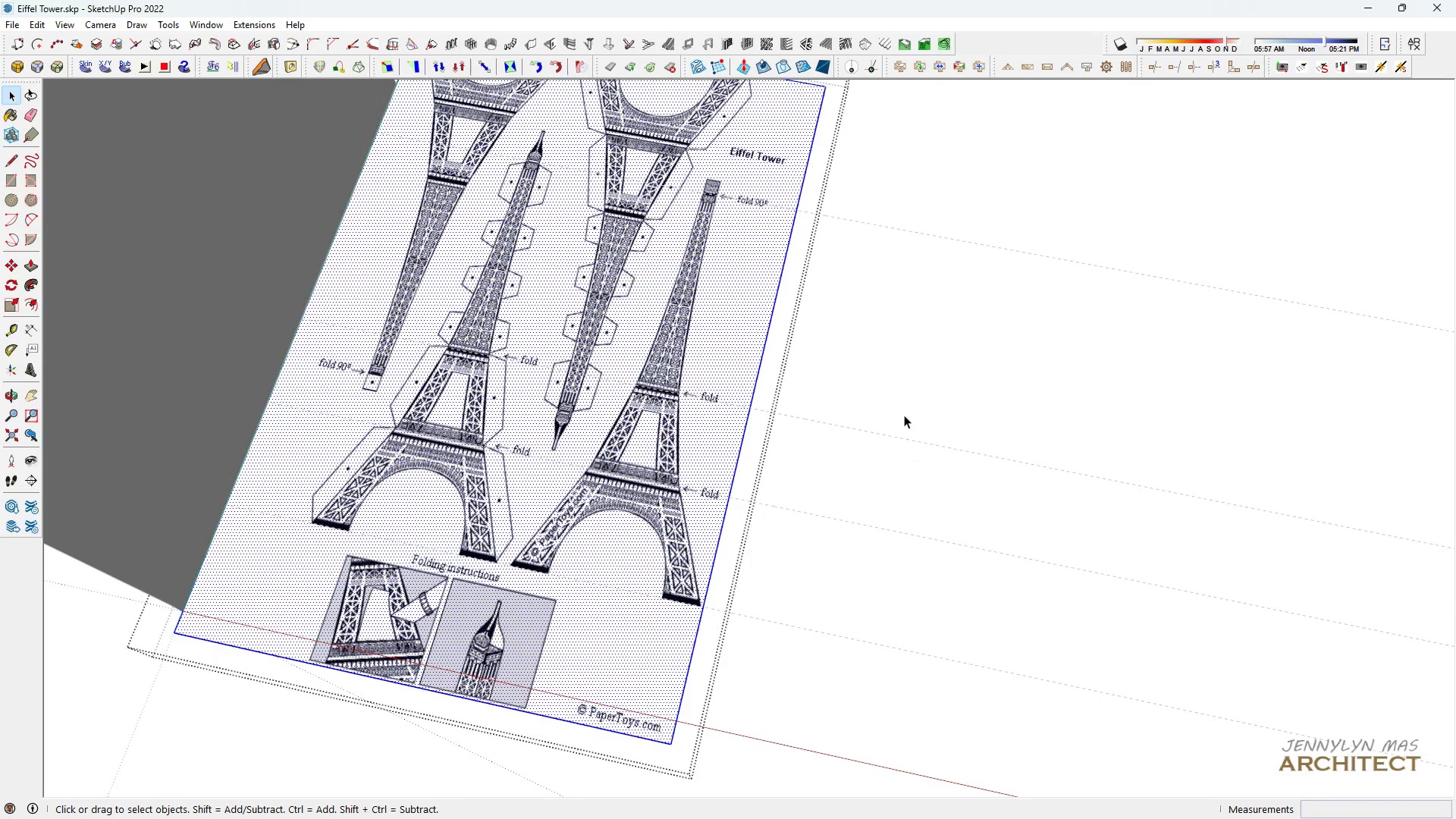 
left_click([951, 344])
 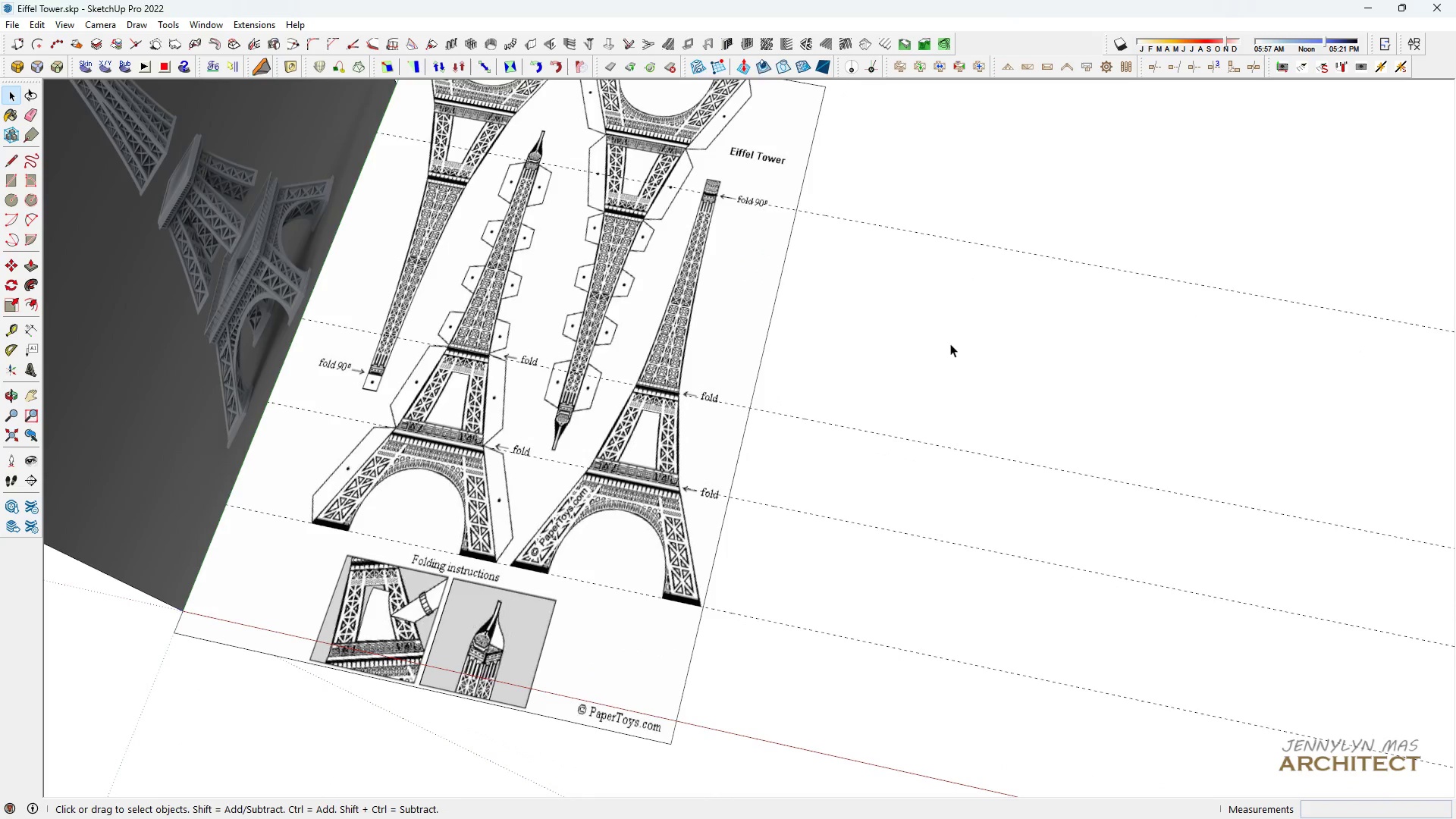 
triple_click([950, 344])
 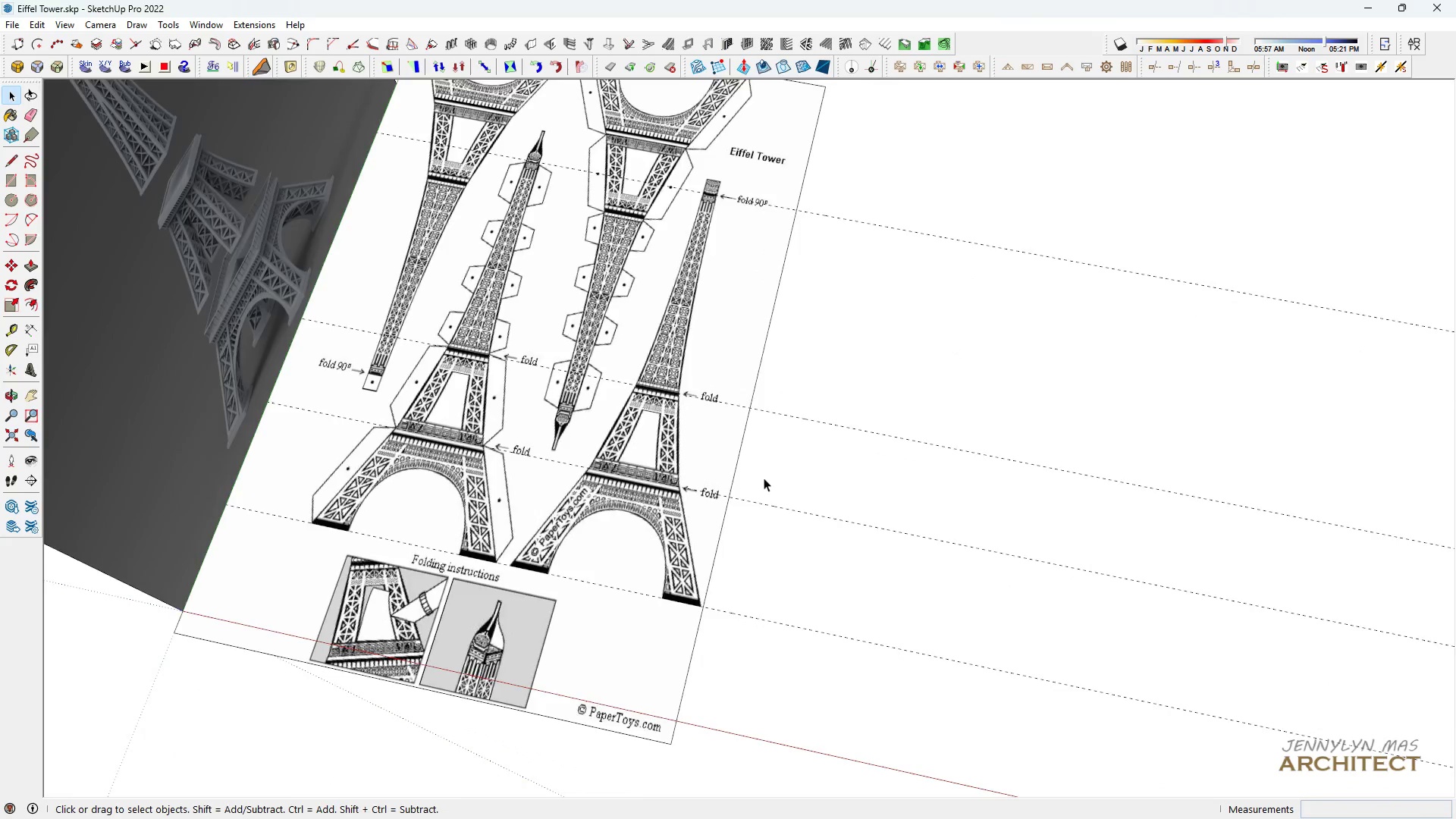 
scroll: coordinate [700, 494], scroll_direction: down, amount: 11.0
 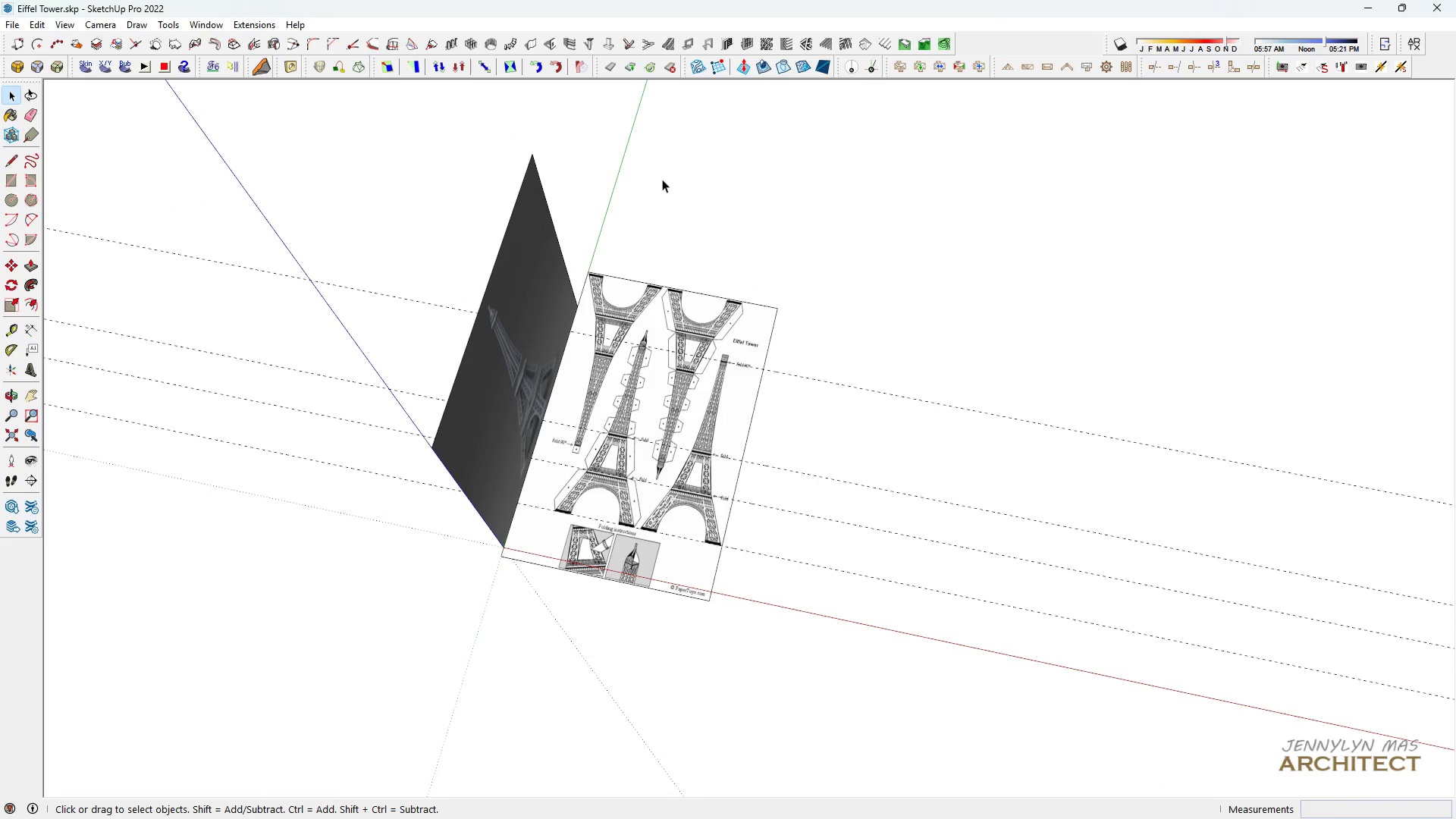 
key(T)
 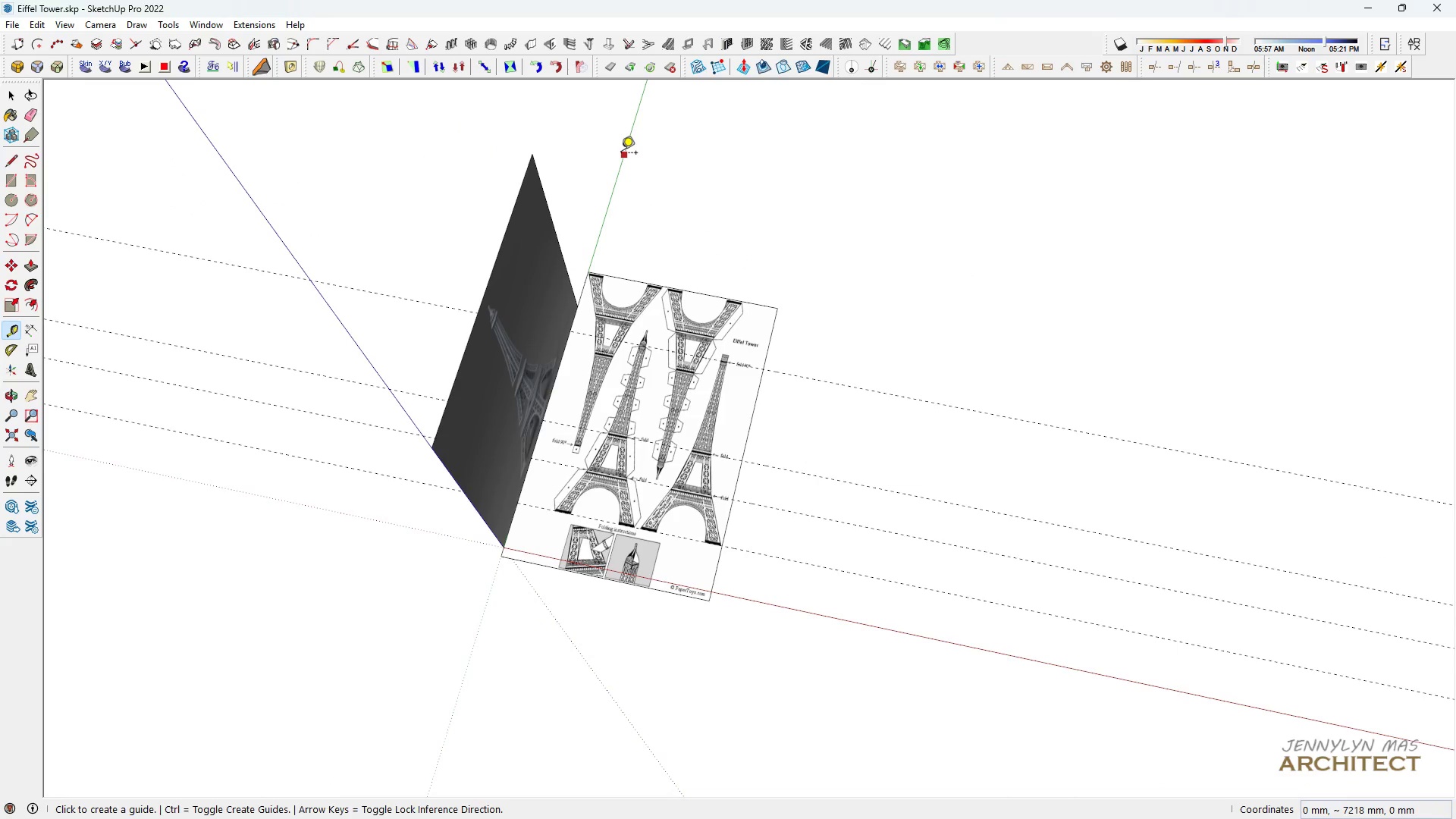 
left_click([621, 154])
 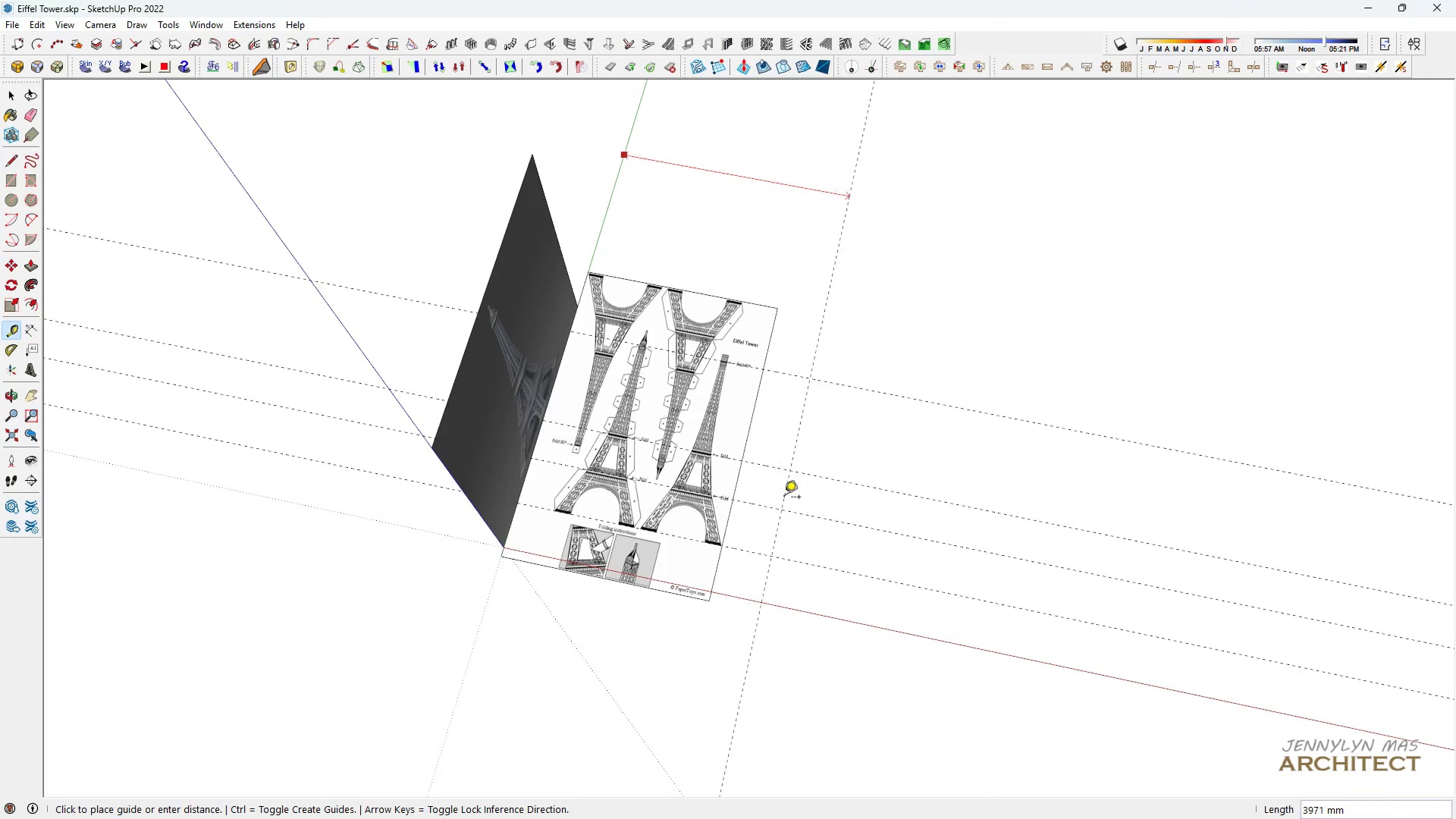 
scroll: coordinate [374, 533], scroll_direction: up, amount: 31.0
 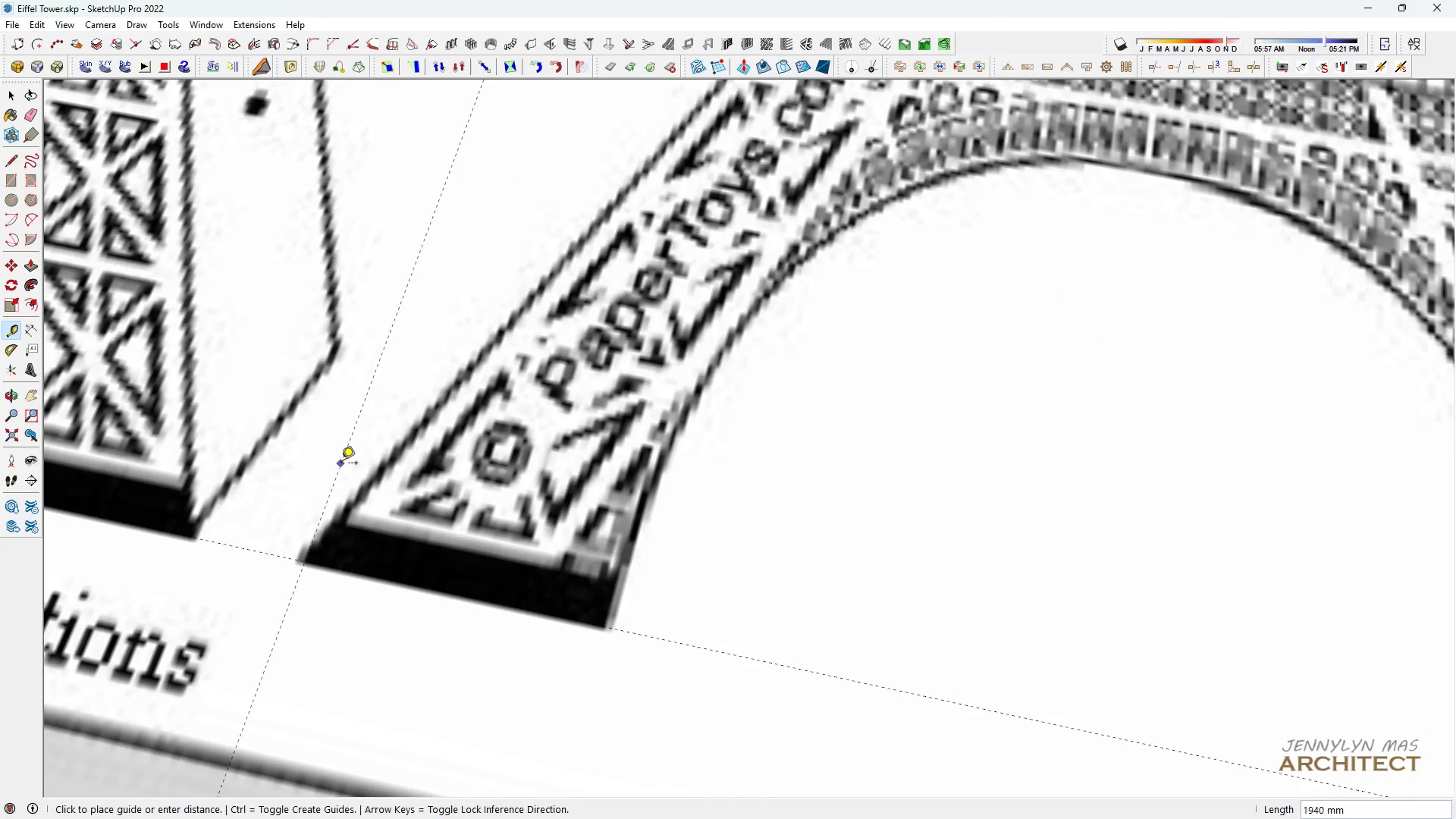 
left_click([340, 464])
 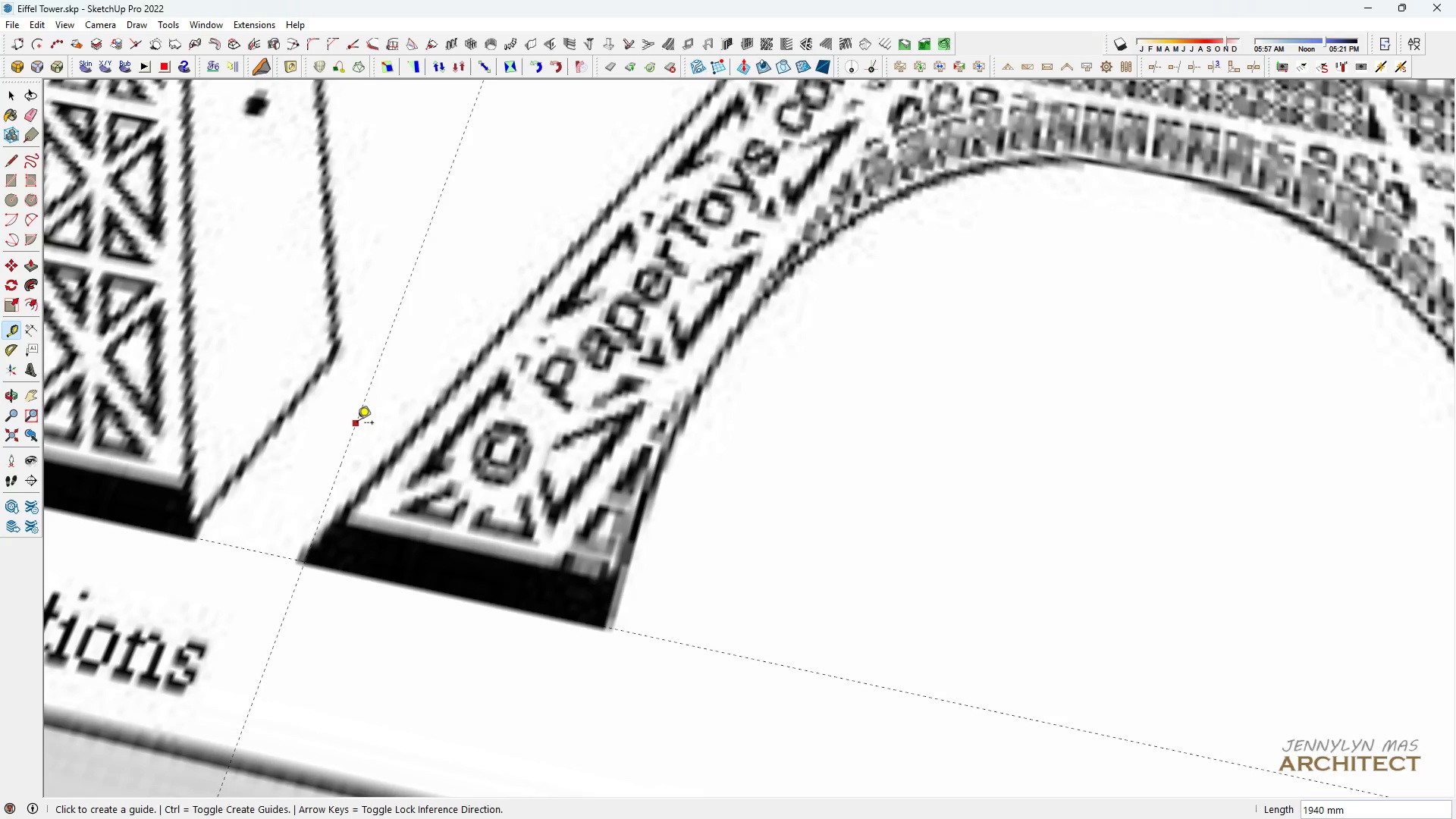 
scroll: coordinate [363, 429], scroll_direction: down, amount: 10.0
 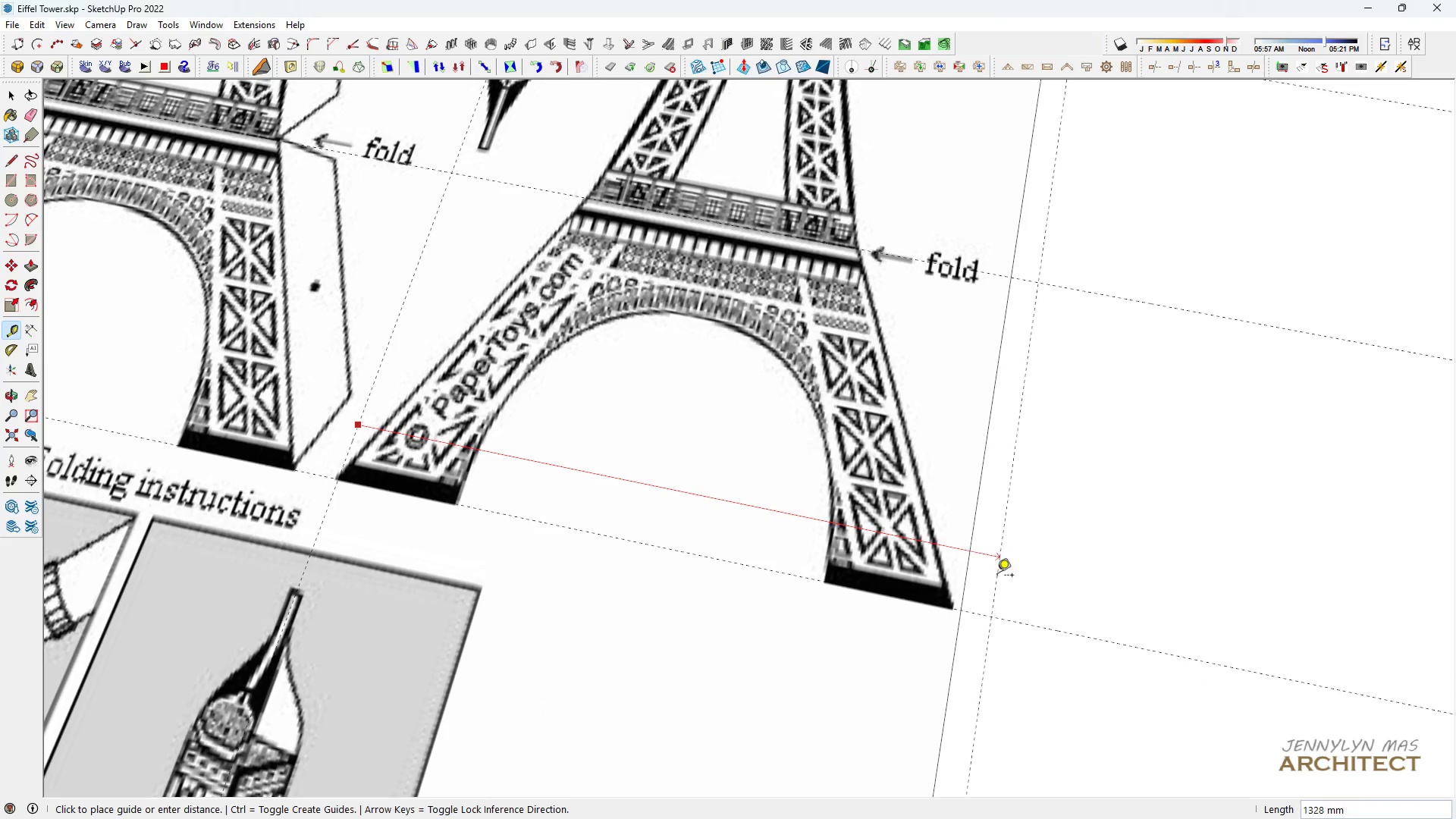 
scroll: coordinate [989, 573], scroll_direction: up, amount: 6.0
 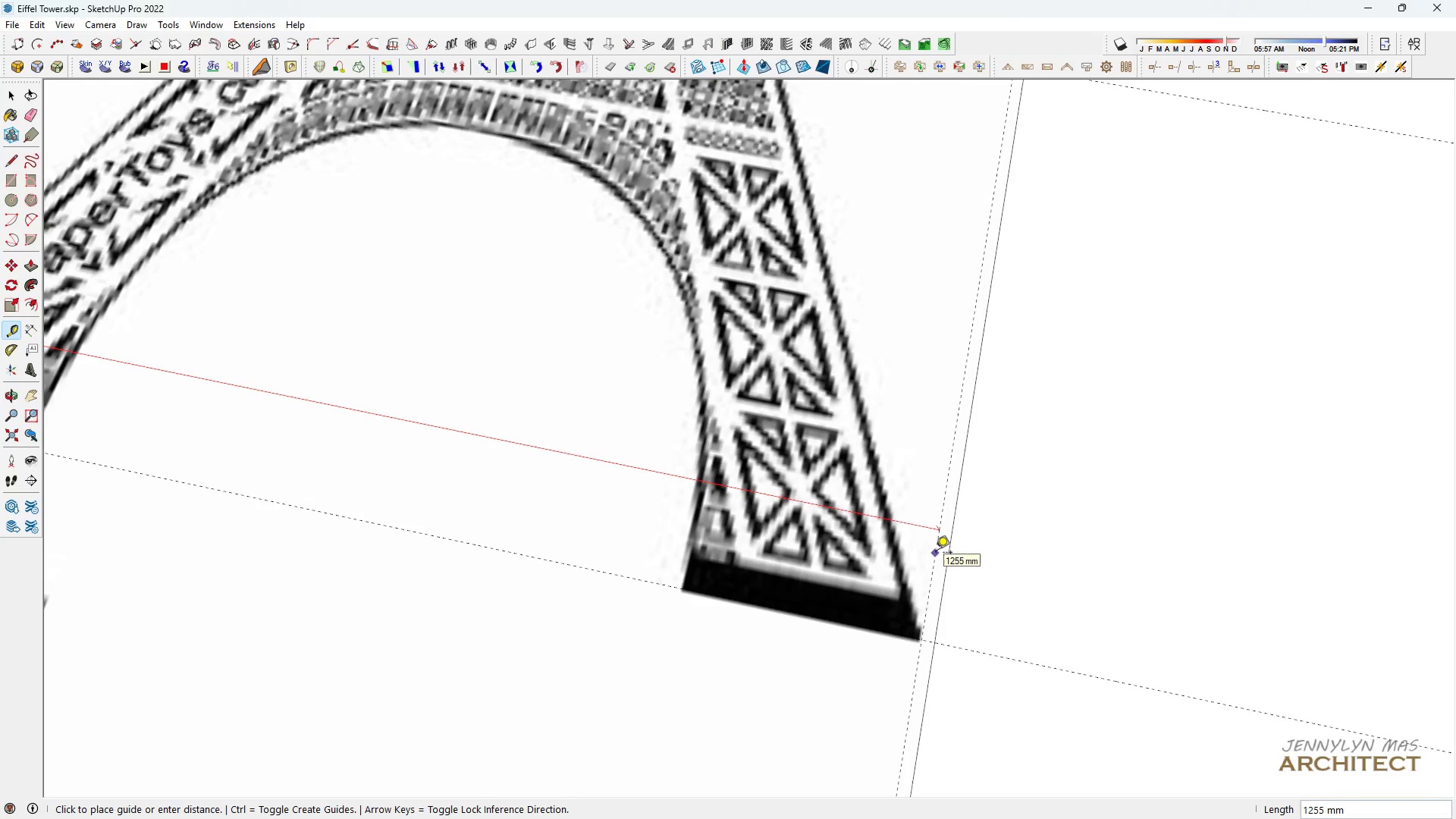 
type(1200)
 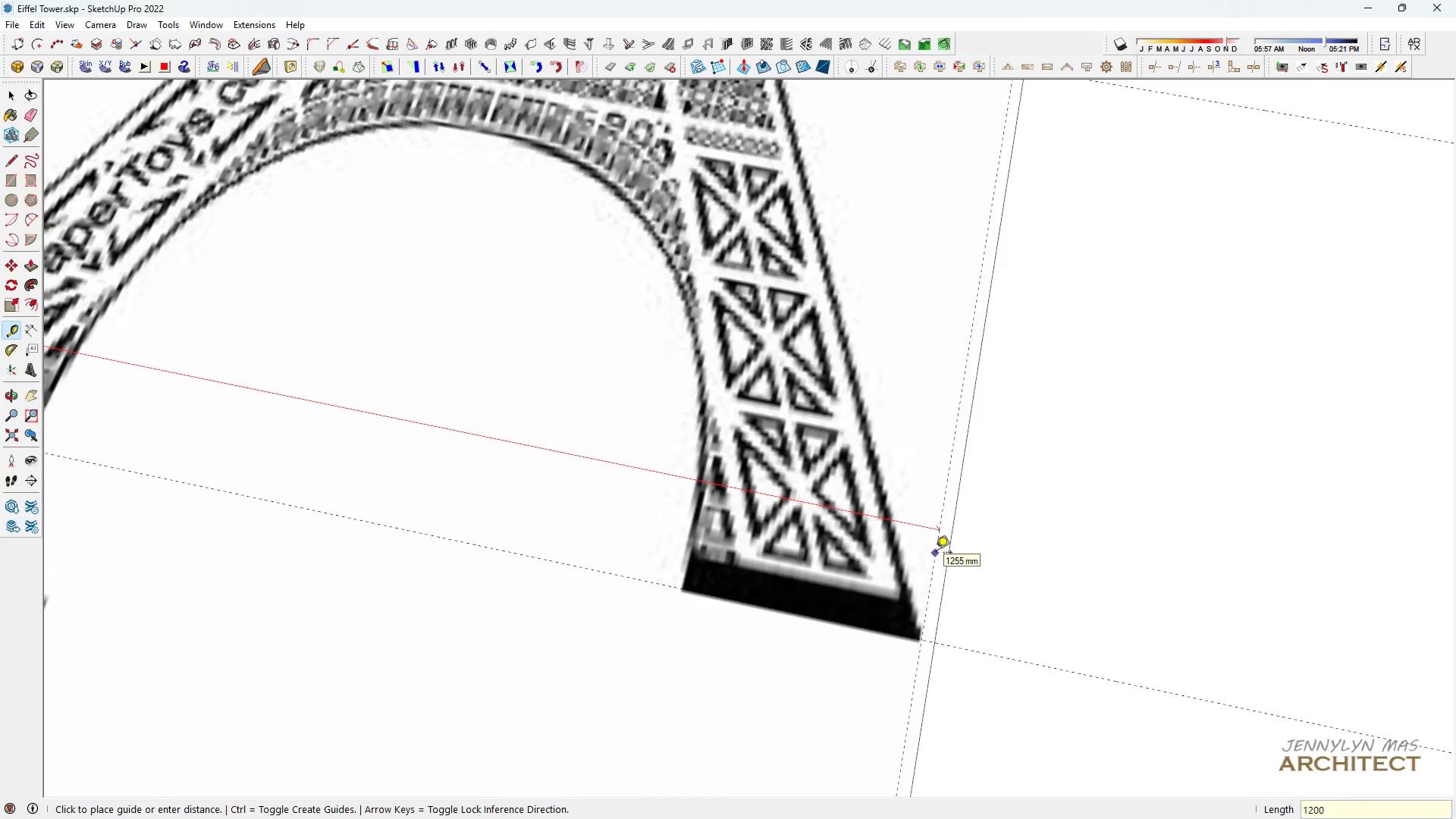 
key(Enter)
 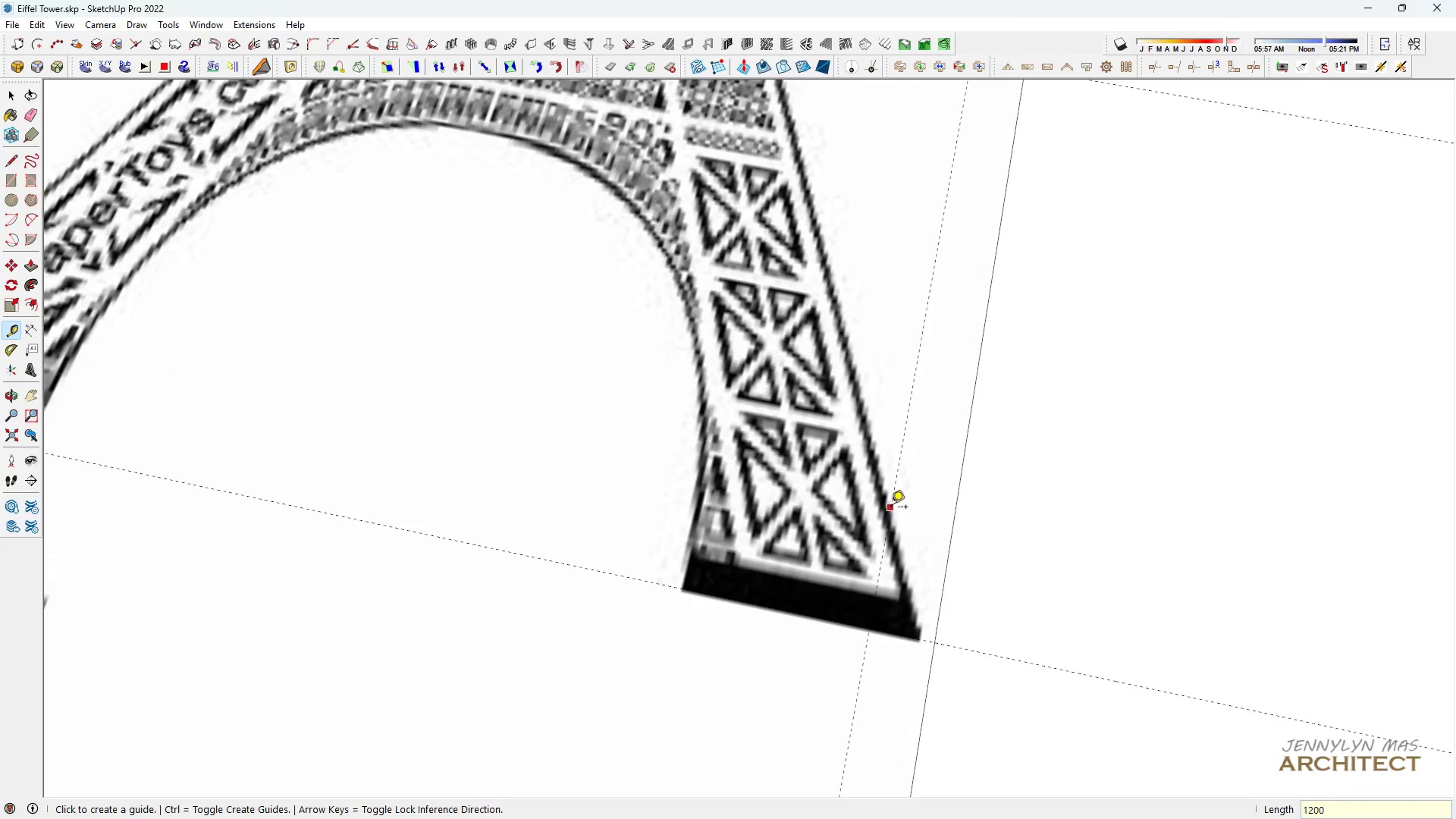 
scroll: coordinate [908, 522], scroll_direction: up, amount: 5.0
 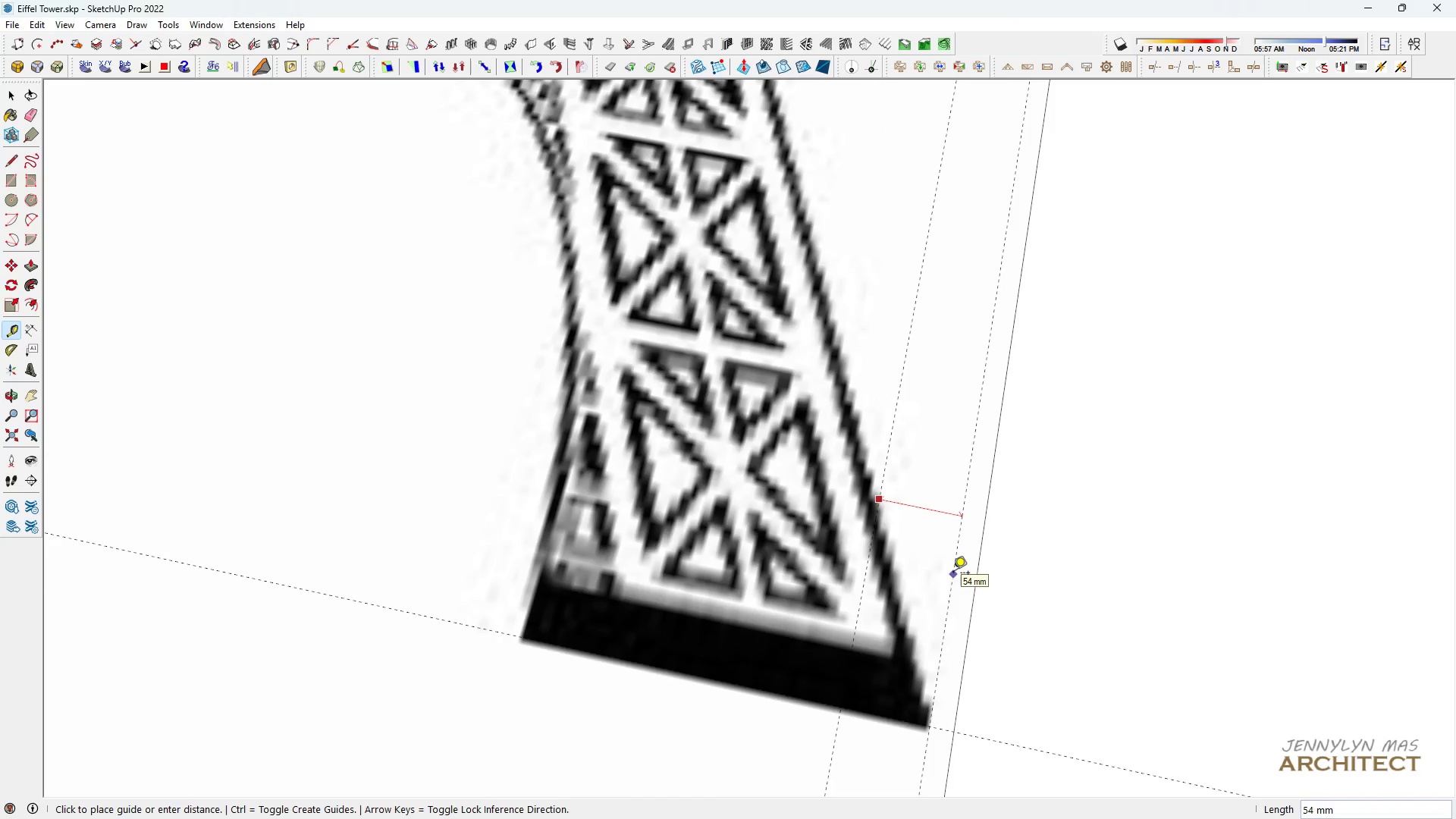 
type(50)
 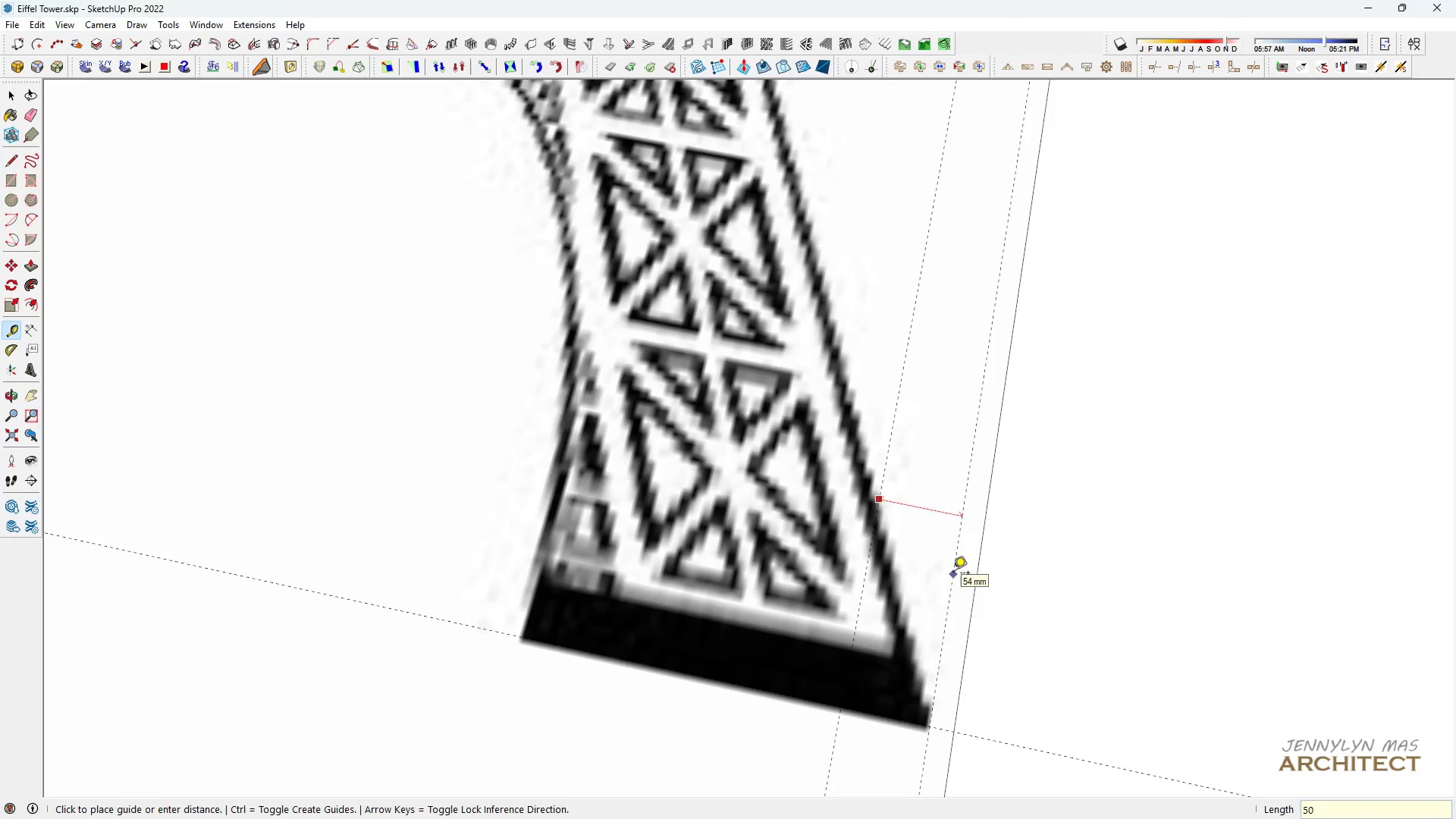 
key(Enter)
 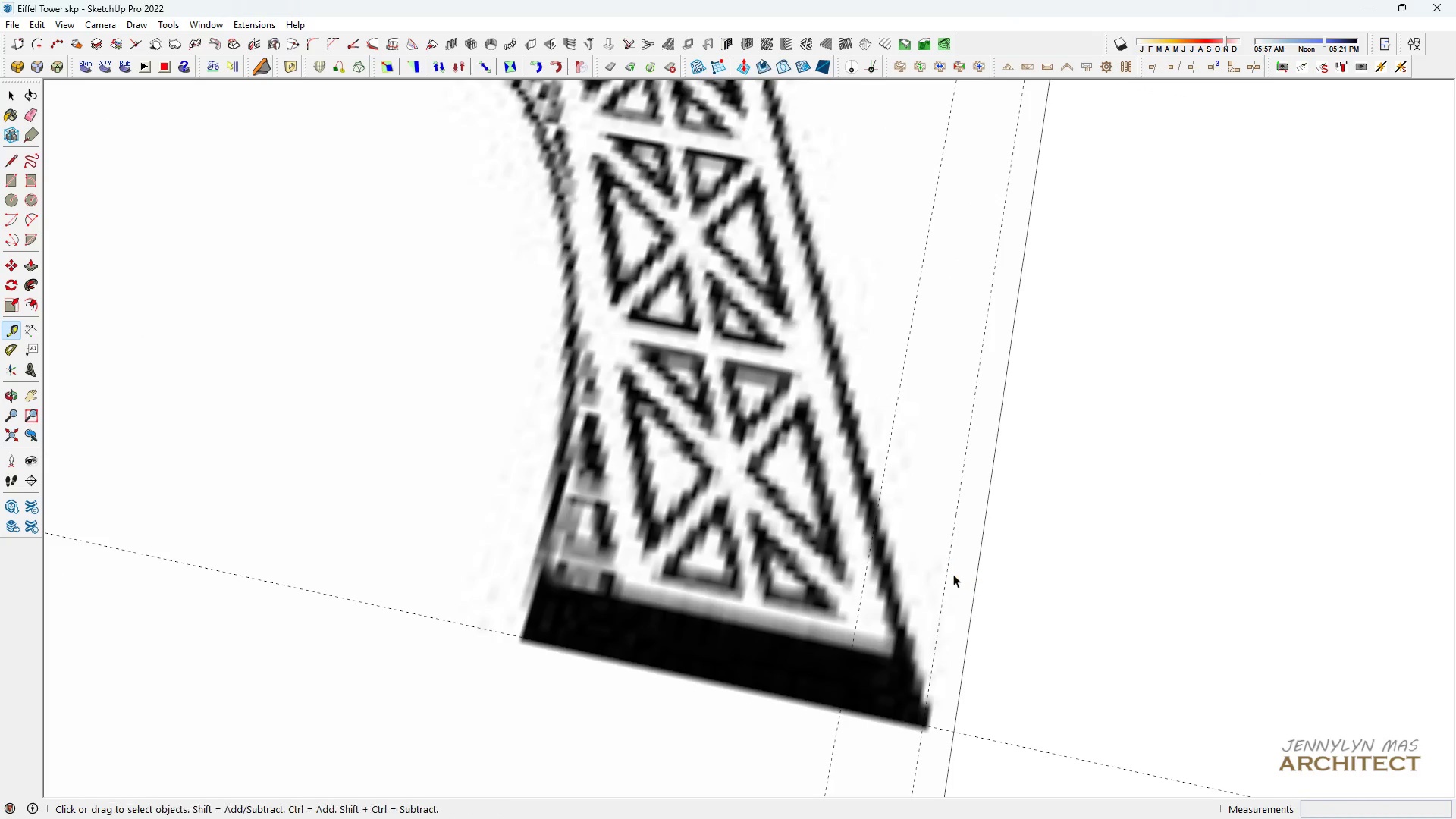 
type( e hhh)
 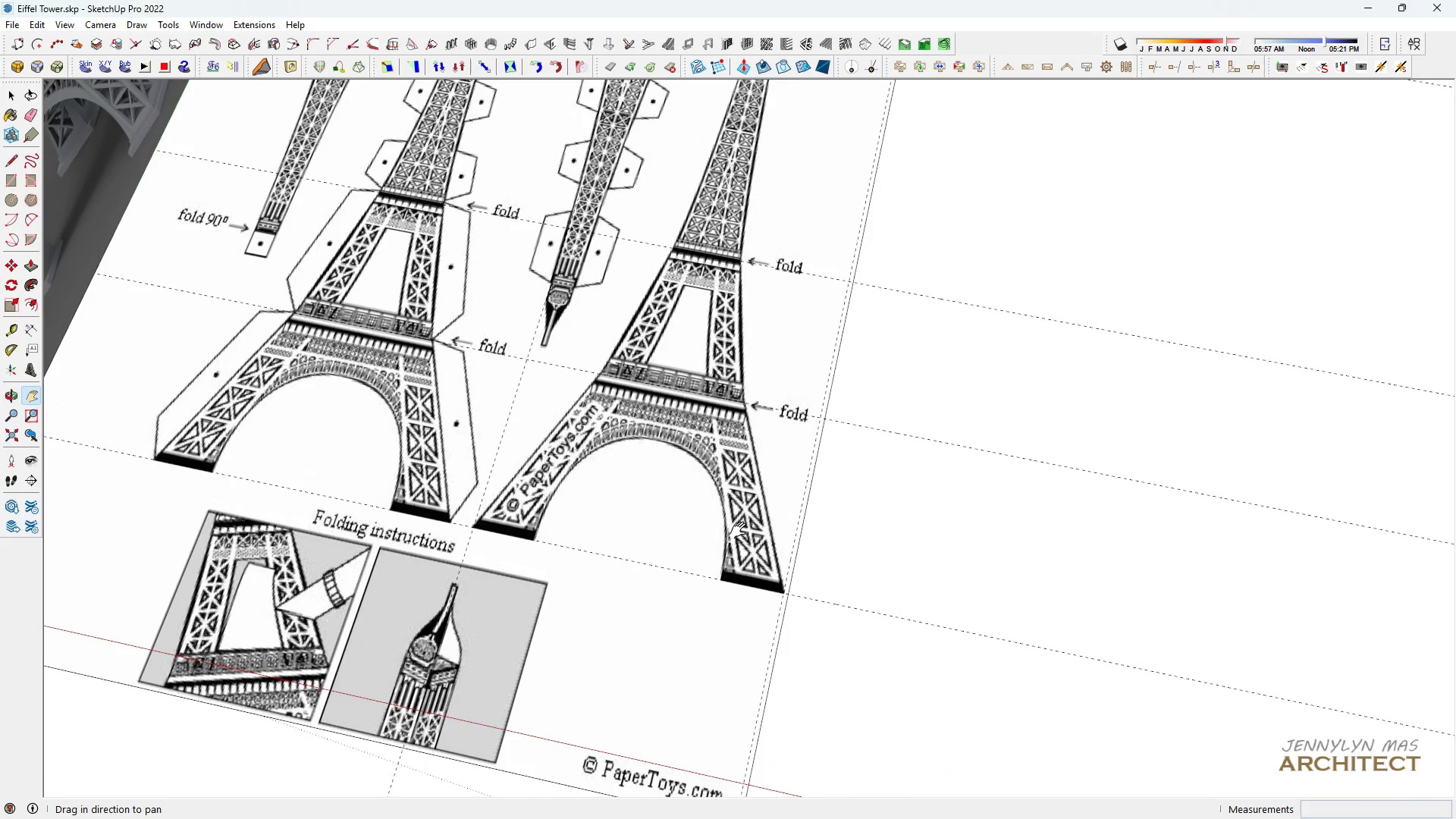 
scroll: coordinate [827, 466], scroll_direction: down, amount: 19.0
 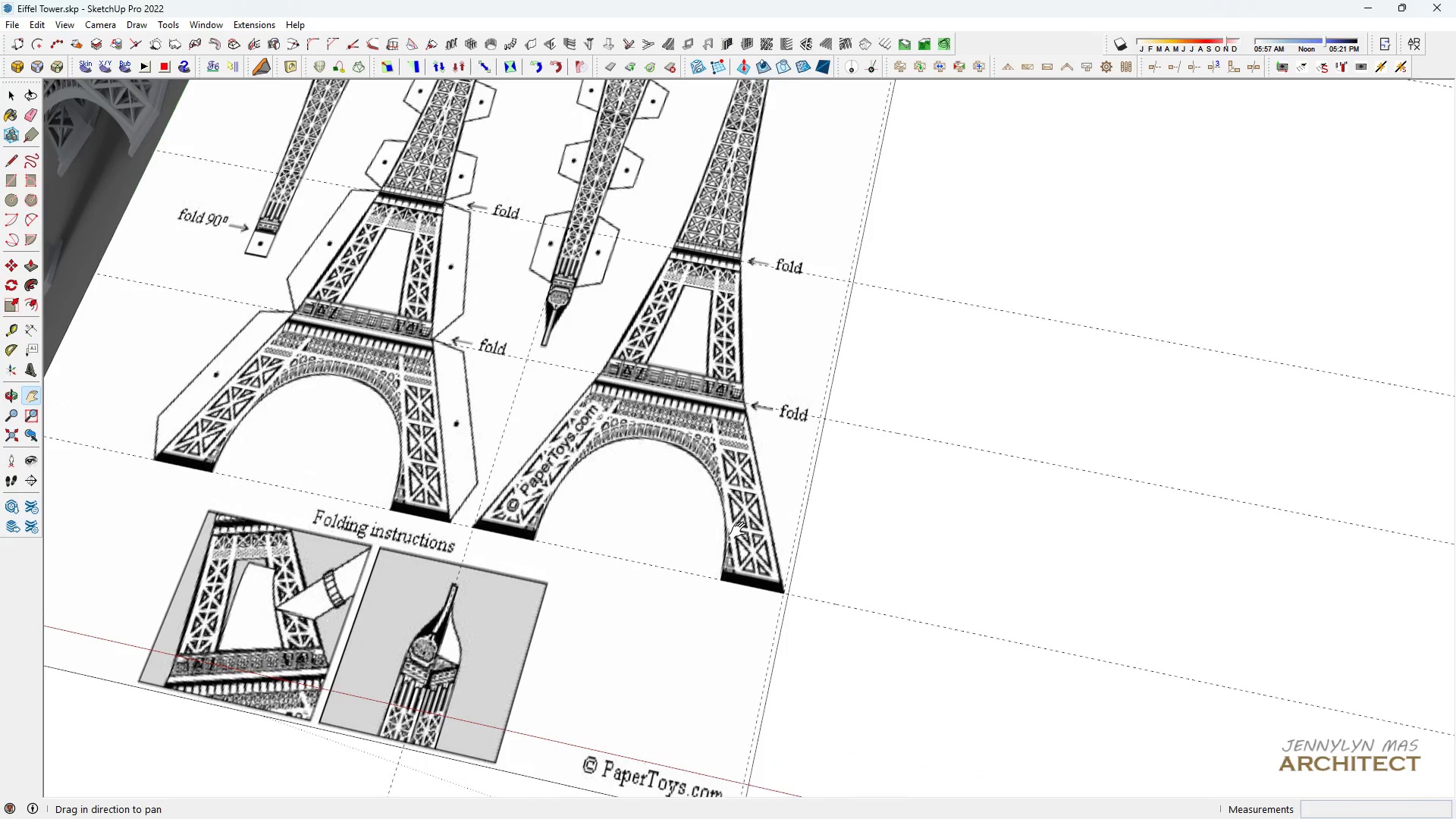 
middle_click([827, 466])
 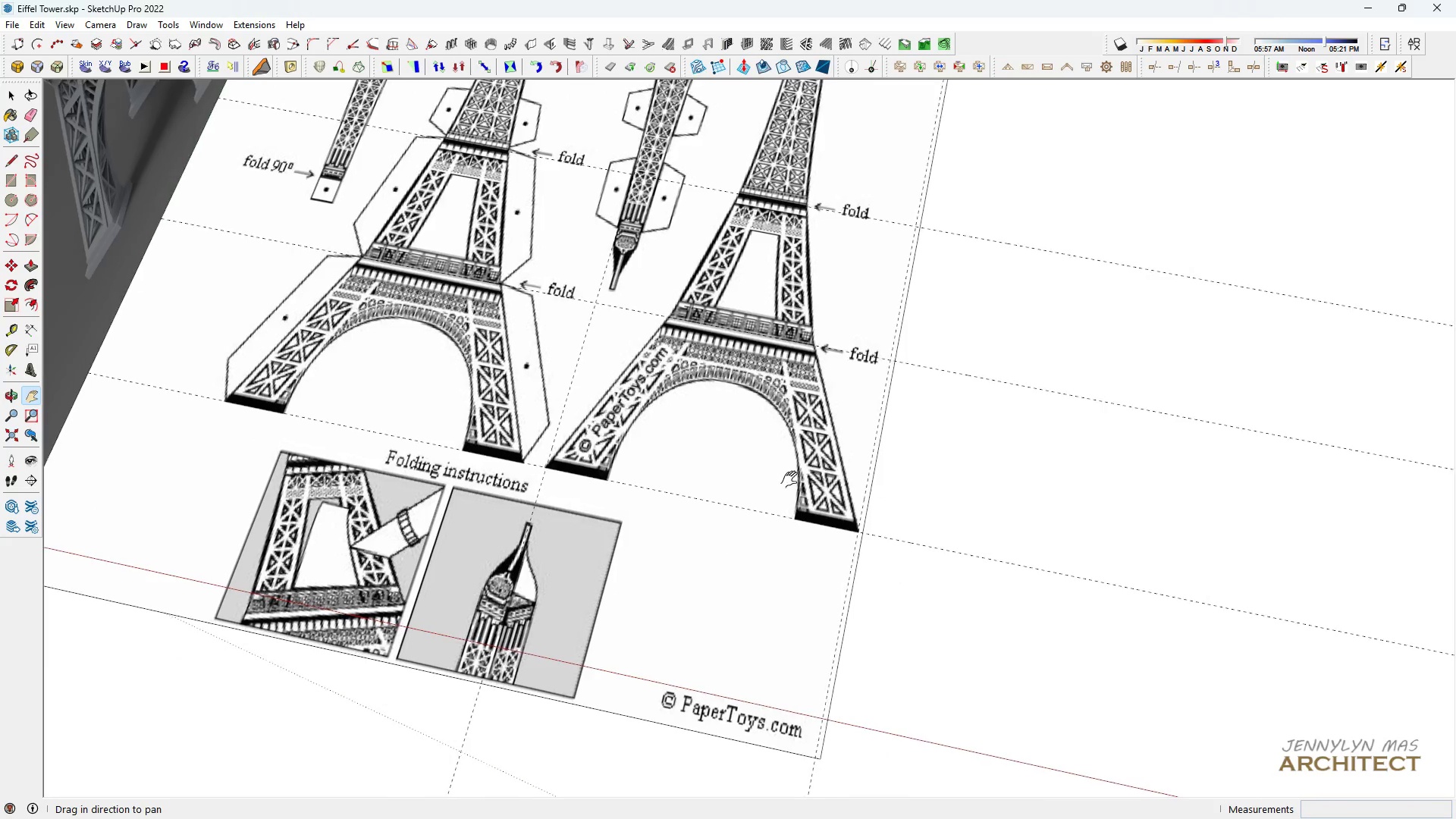 
type(hh )
 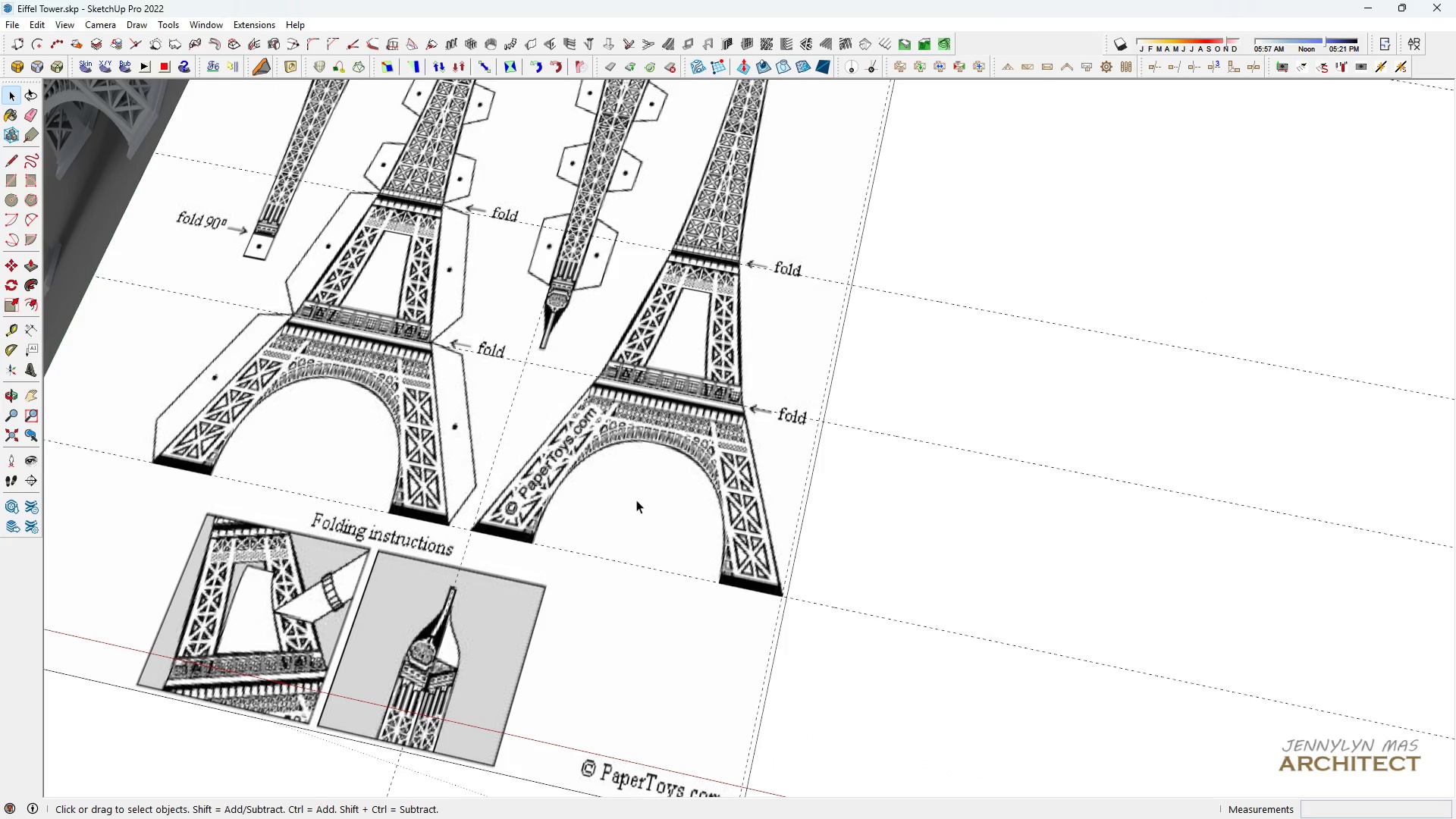 
double_click([636, 500])
 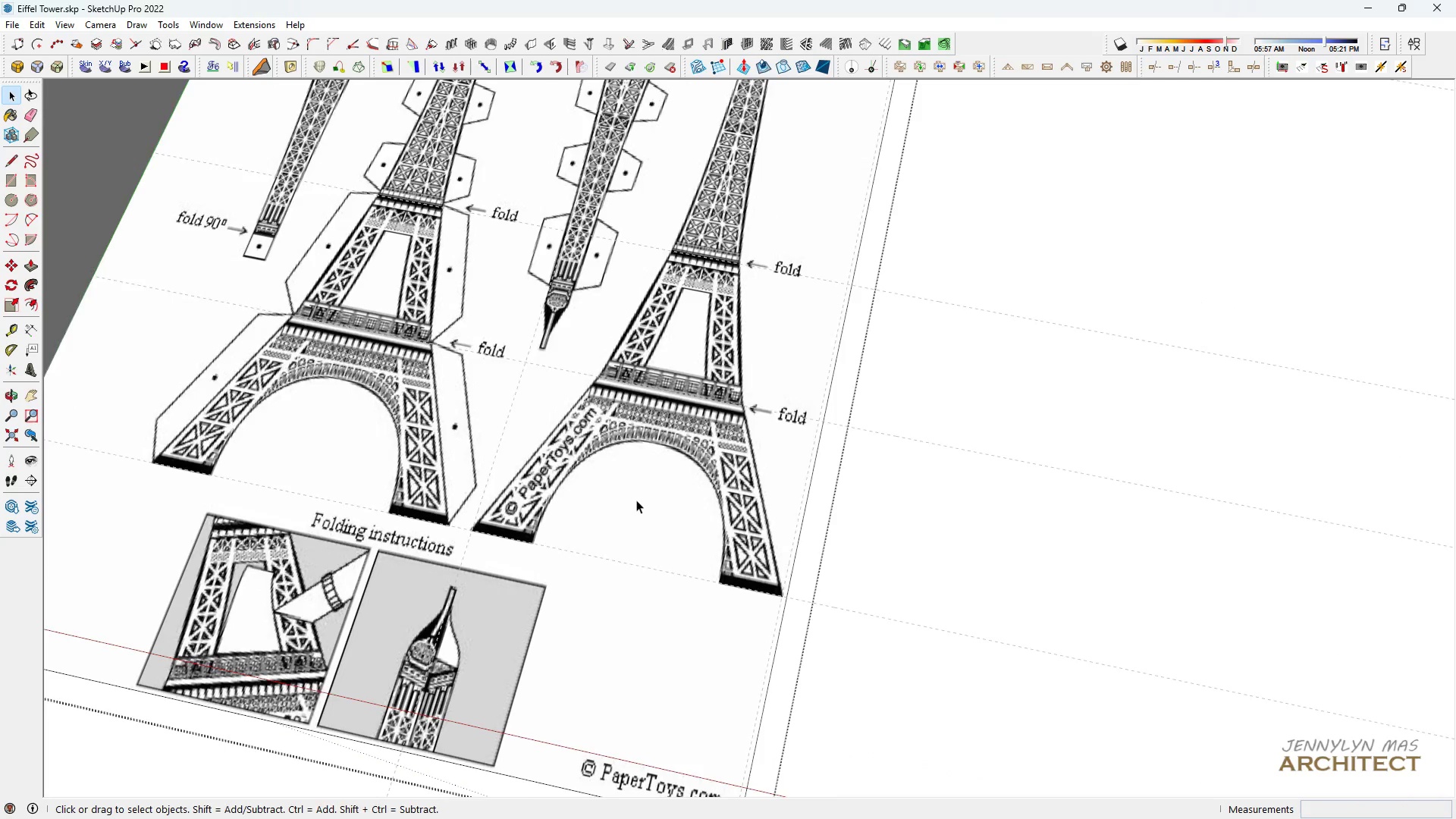 
triple_click([636, 500])
 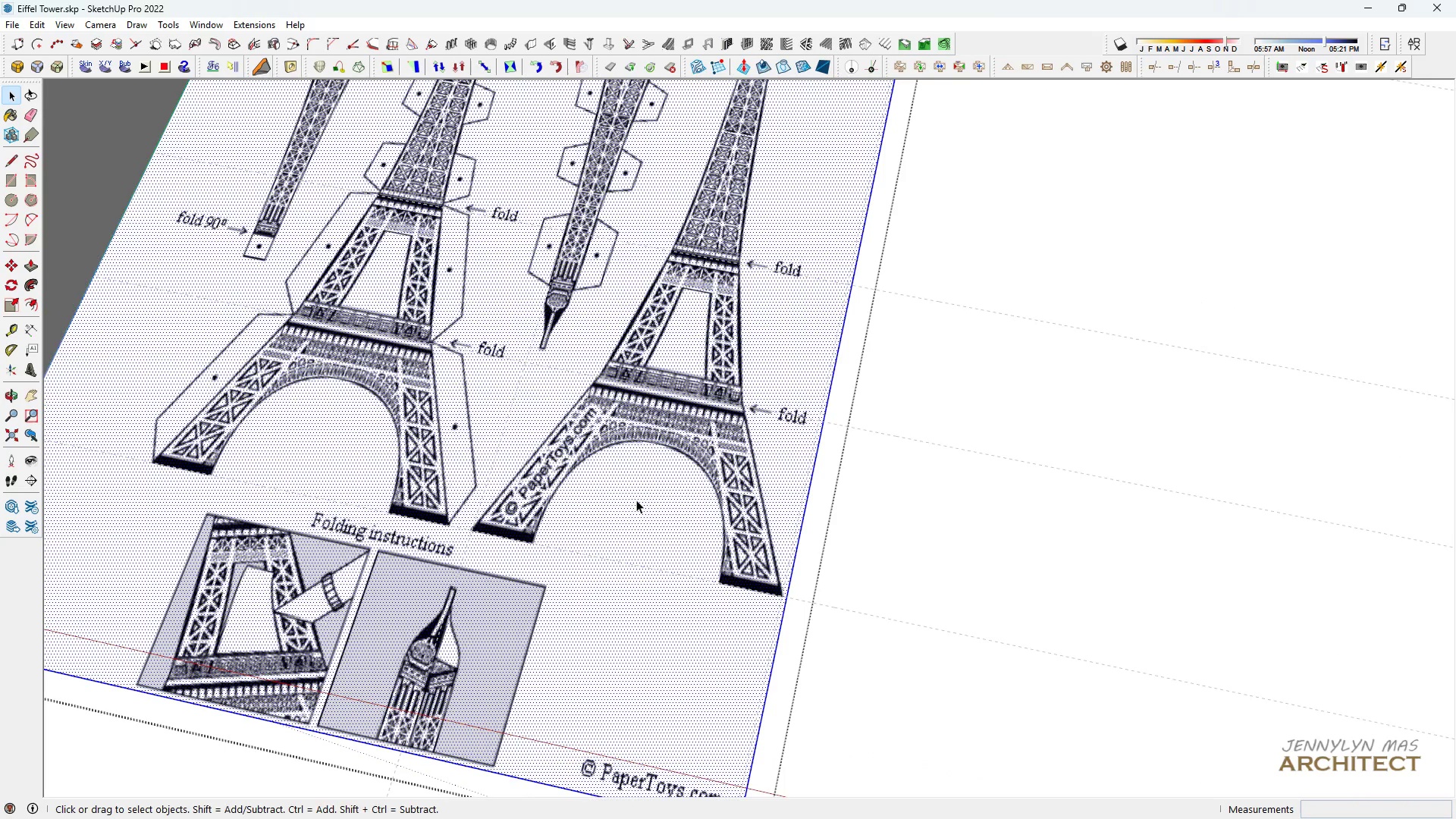 
triple_click([636, 500])
 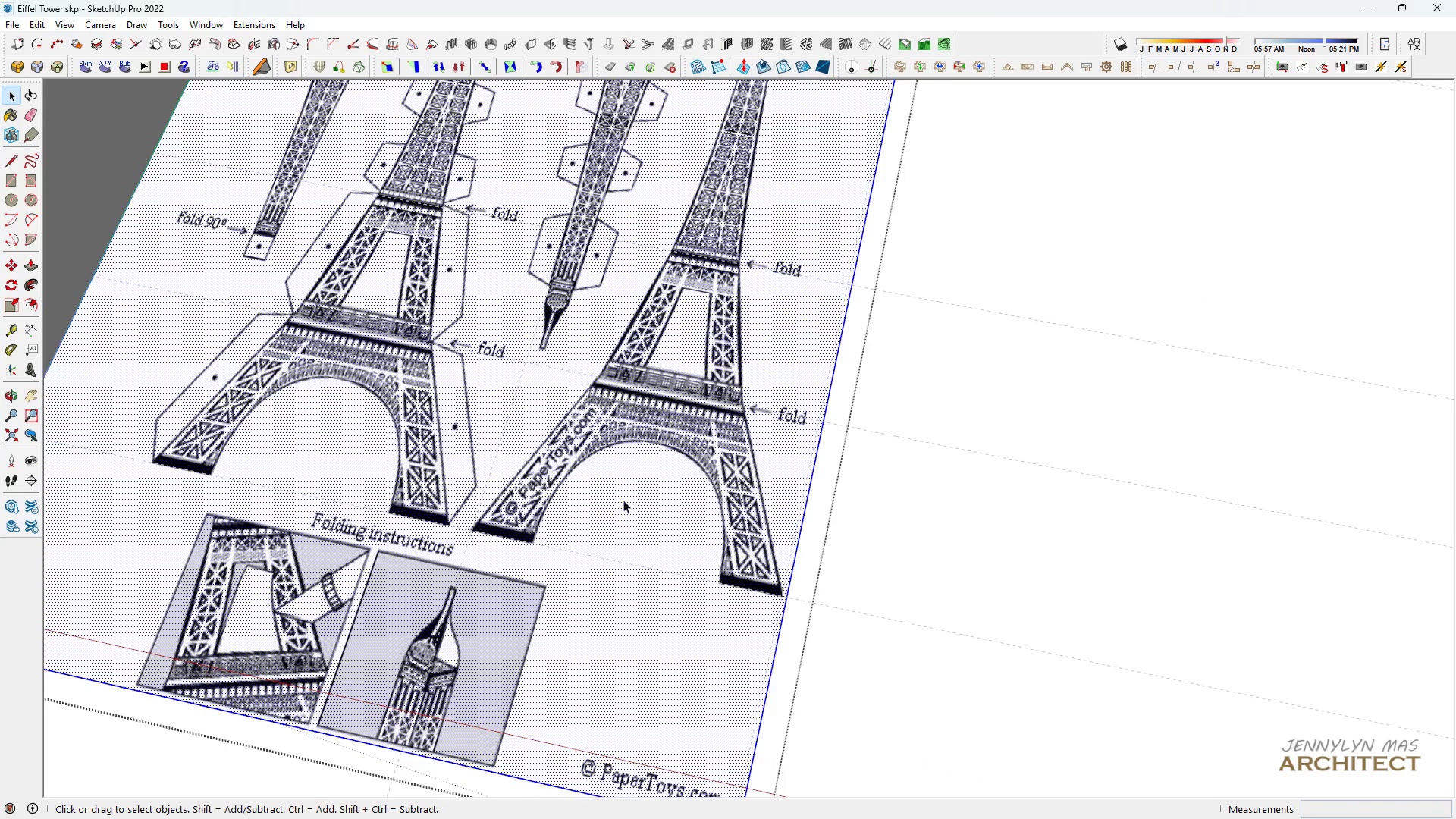 
key(Space)
 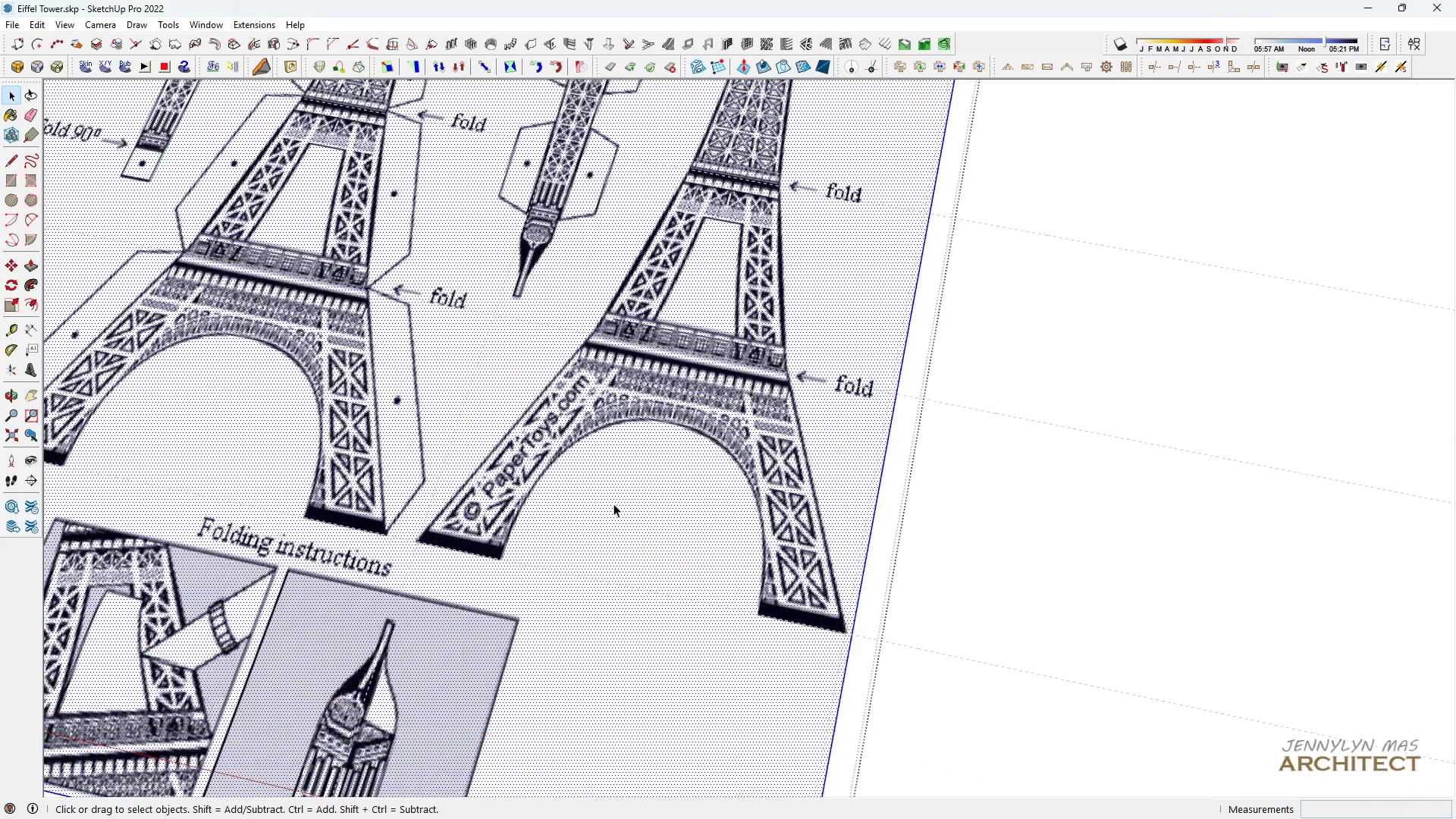 
scroll: coordinate [617, 500], scroll_direction: up, amount: 3.0
 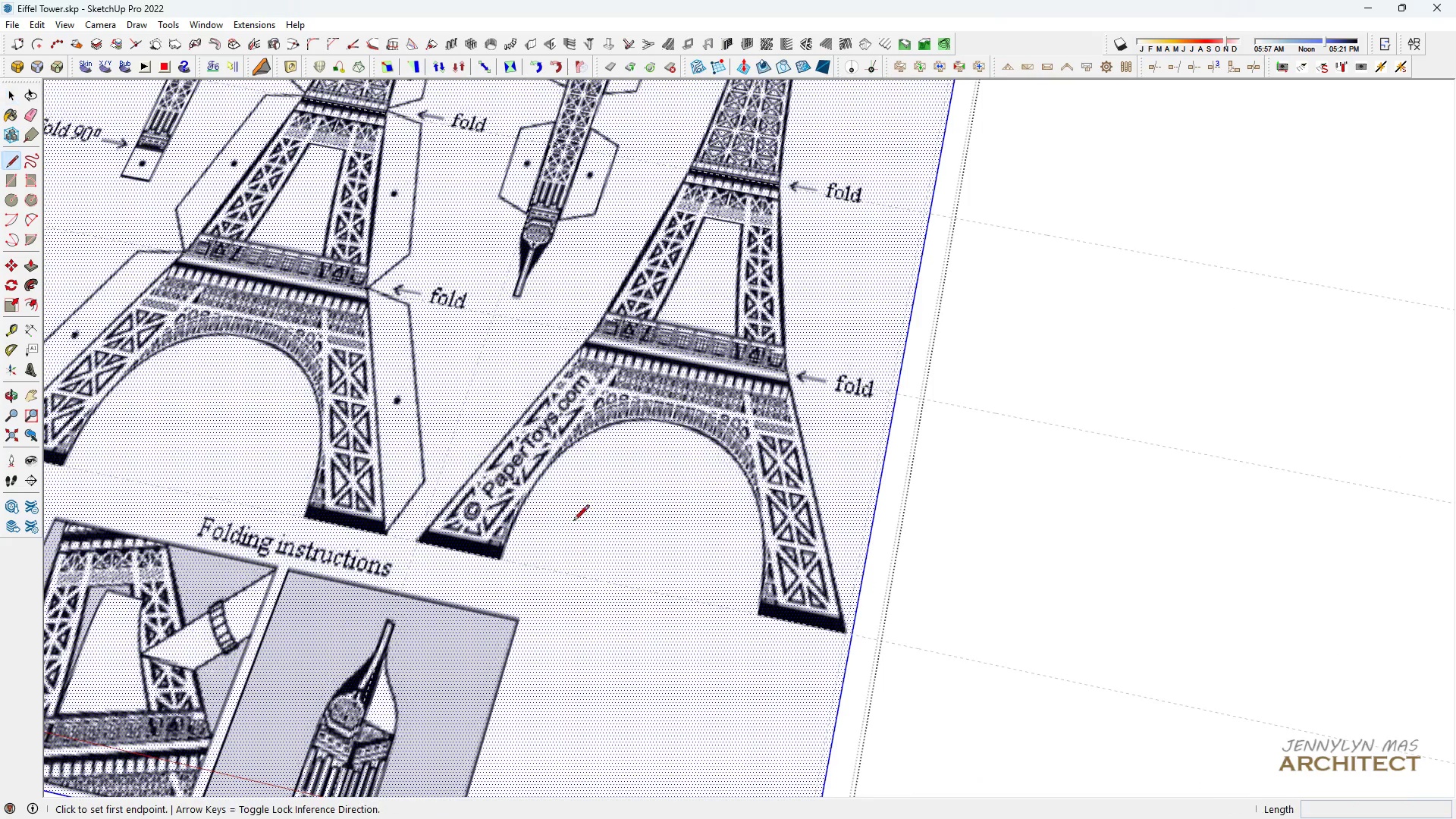 
key(L)
 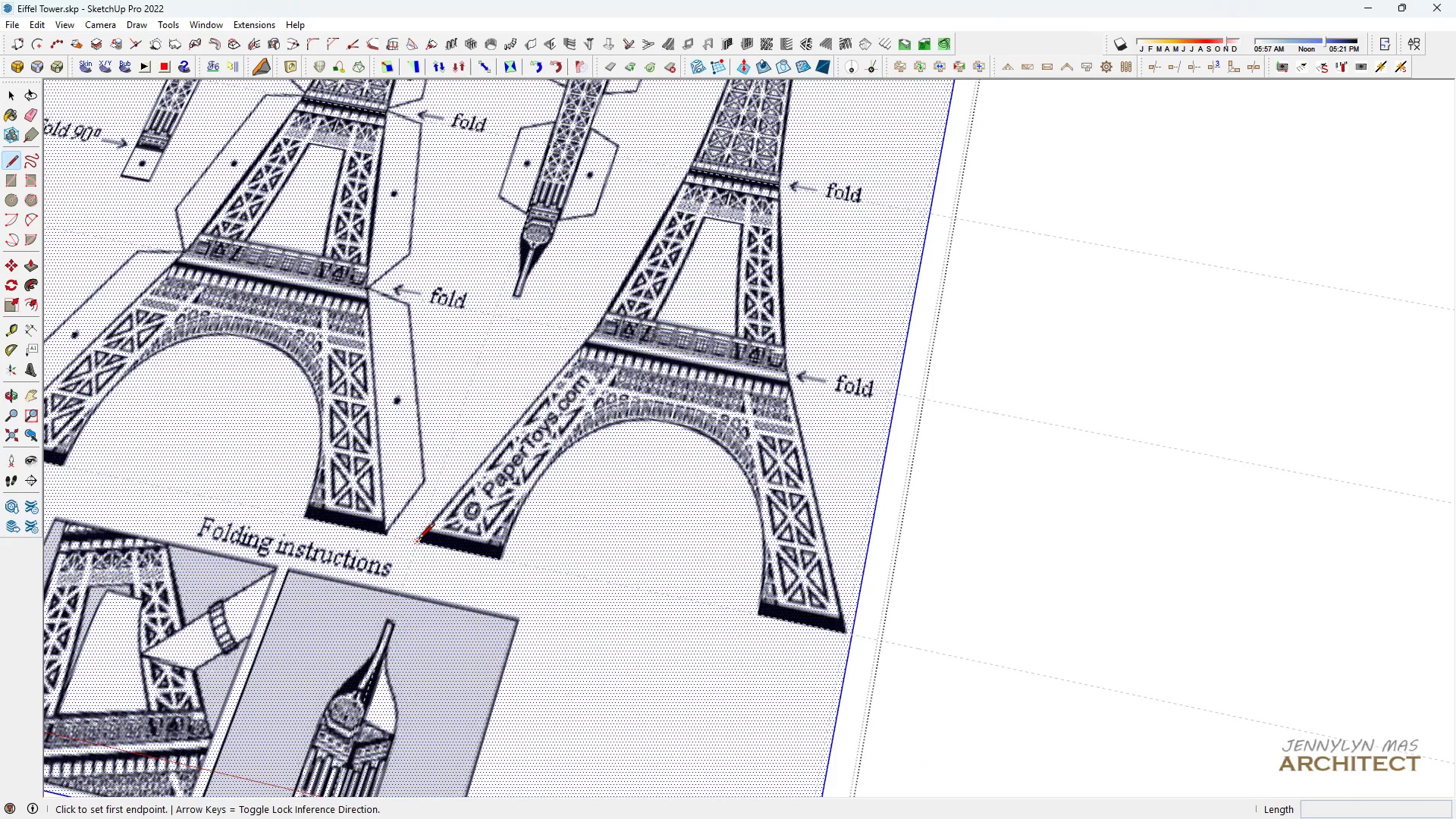 
left_click([414, 541])
 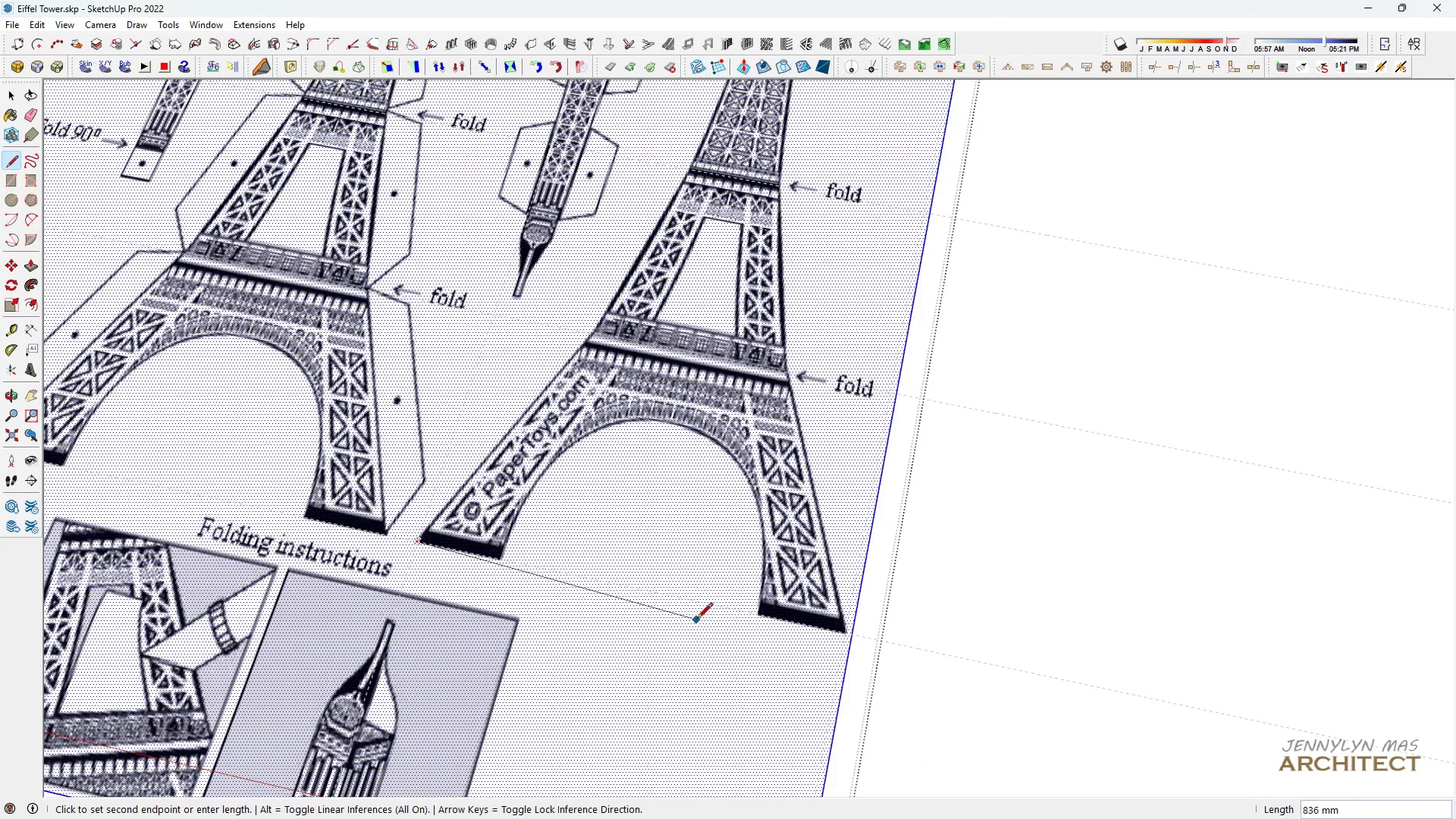 
scroll: coordinate [871, 530], scroll_direction: up, amount: 3.0
 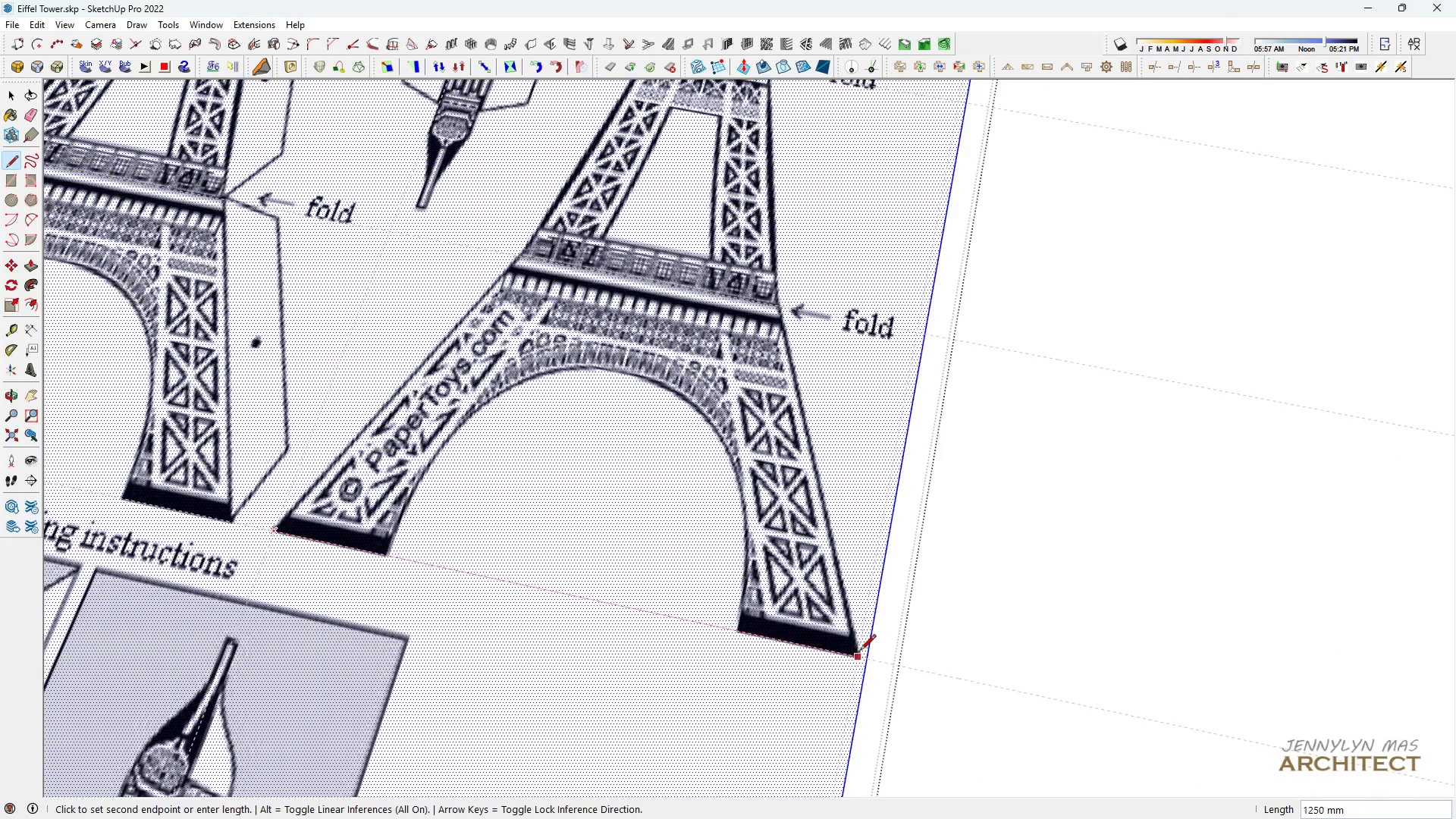 
left_click([860, 651])
 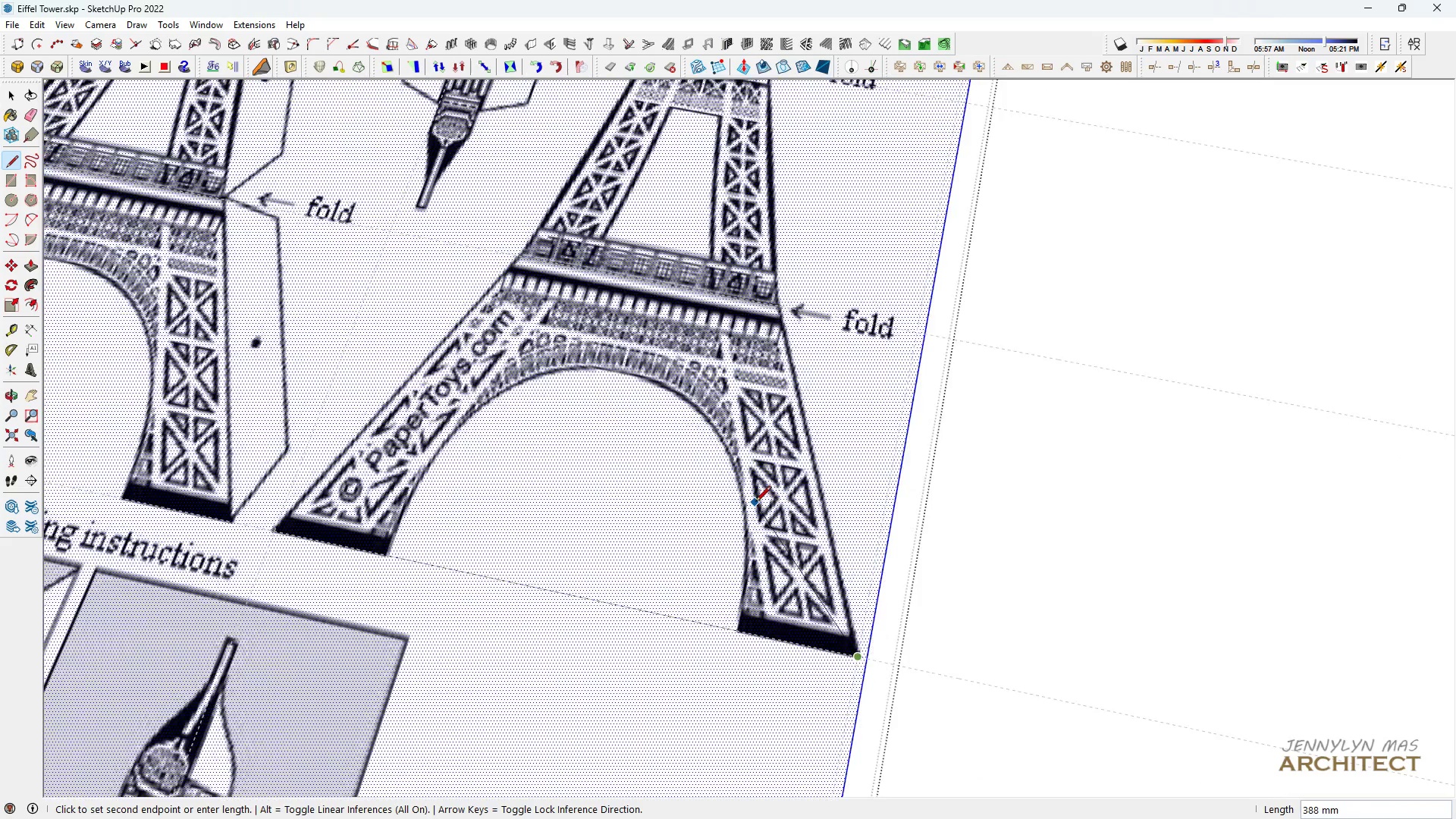 
scroll: coordinate [755, 525], scroll_direction: down, amount: 11.0
 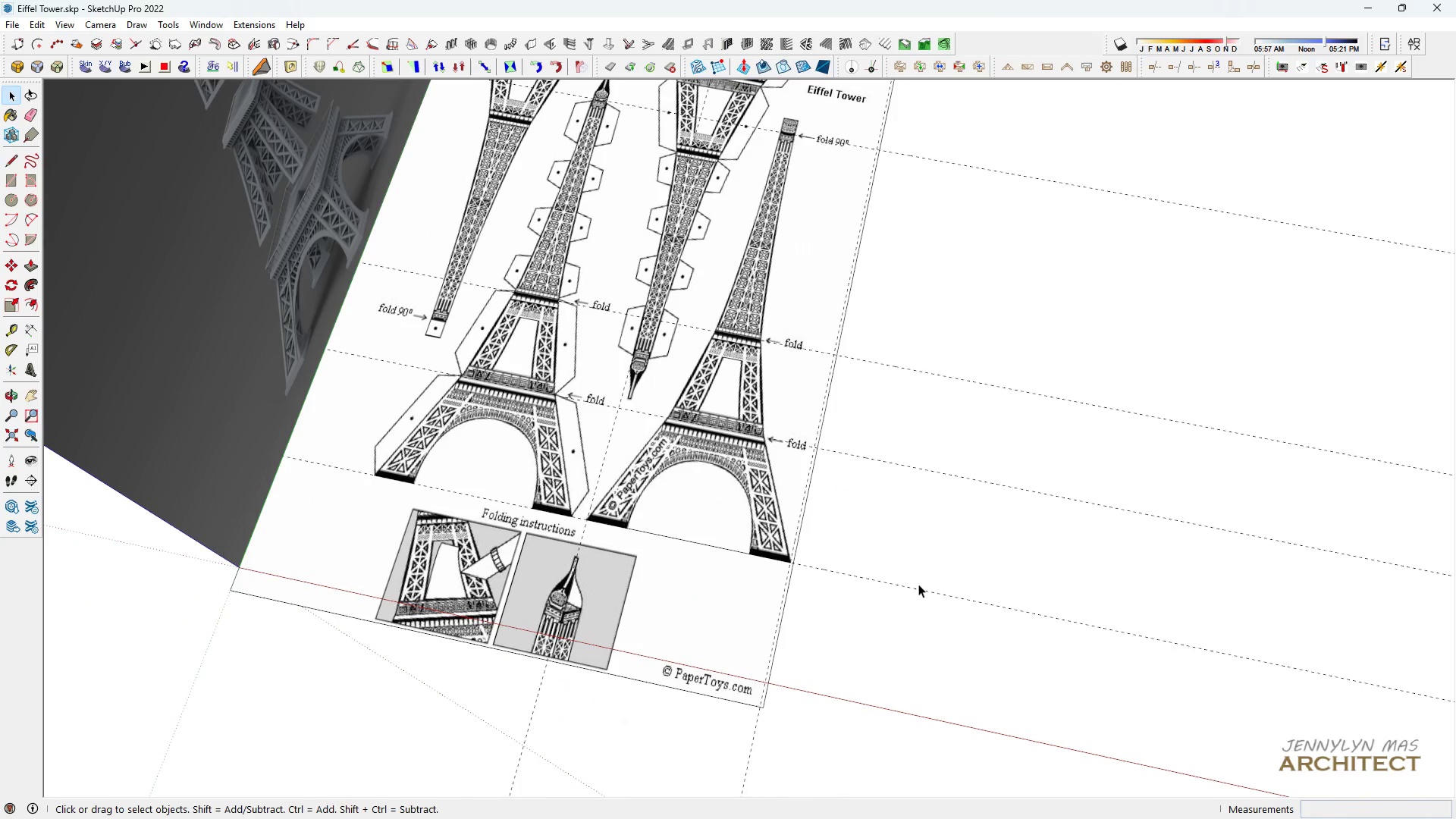 
key(Space)
 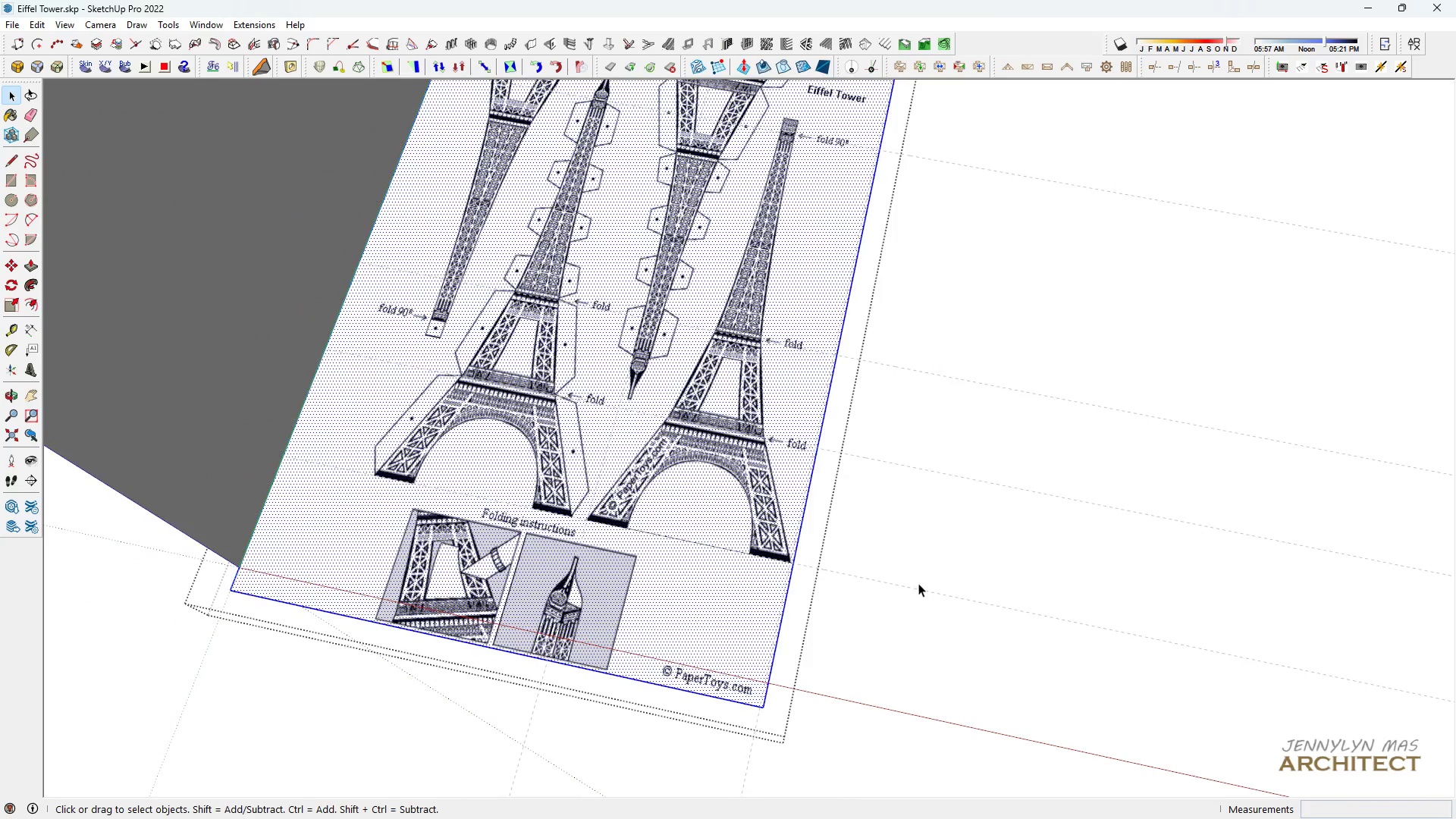 
double_click([918, 584])
 